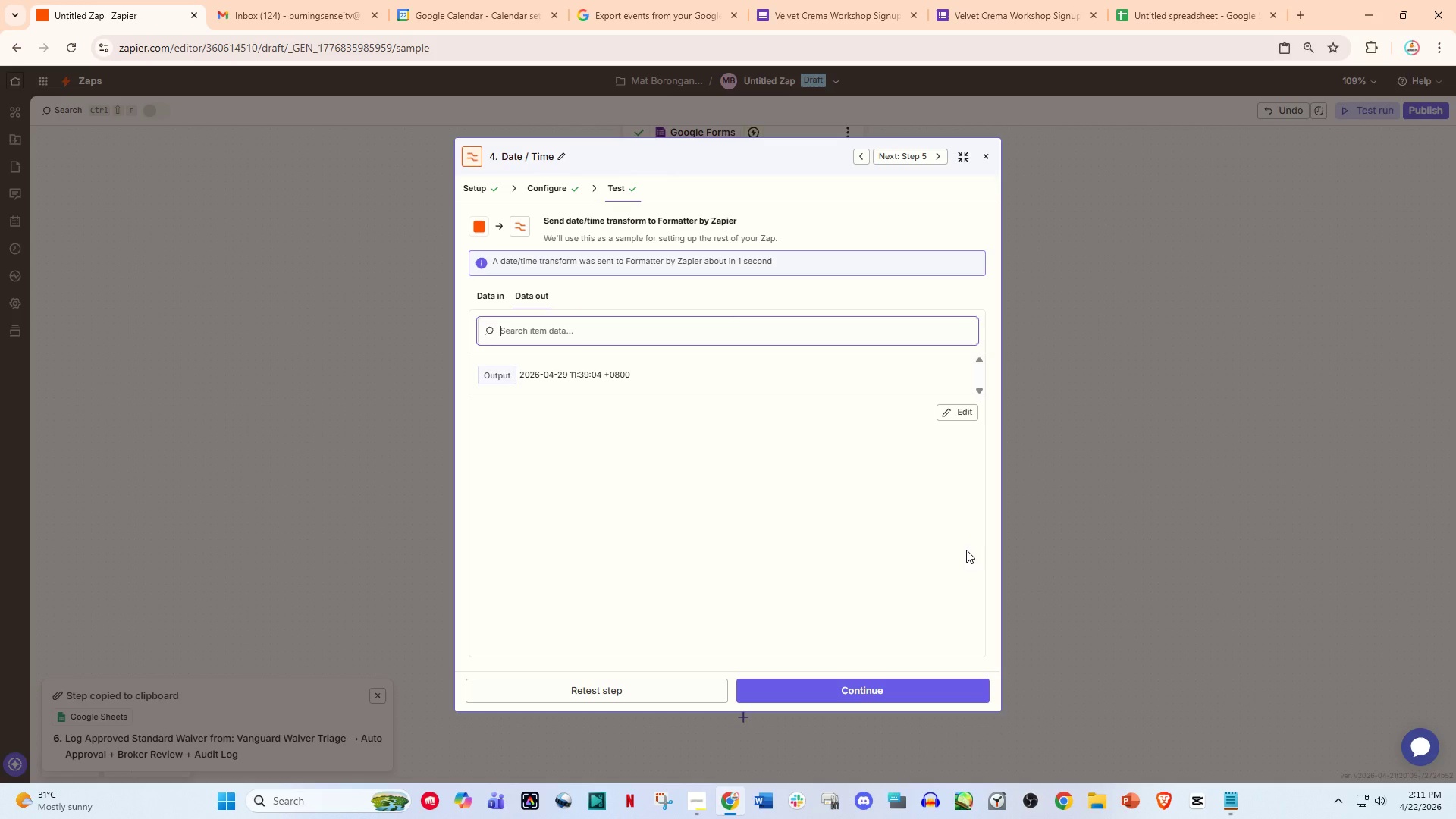 
left_click([851, 697])
 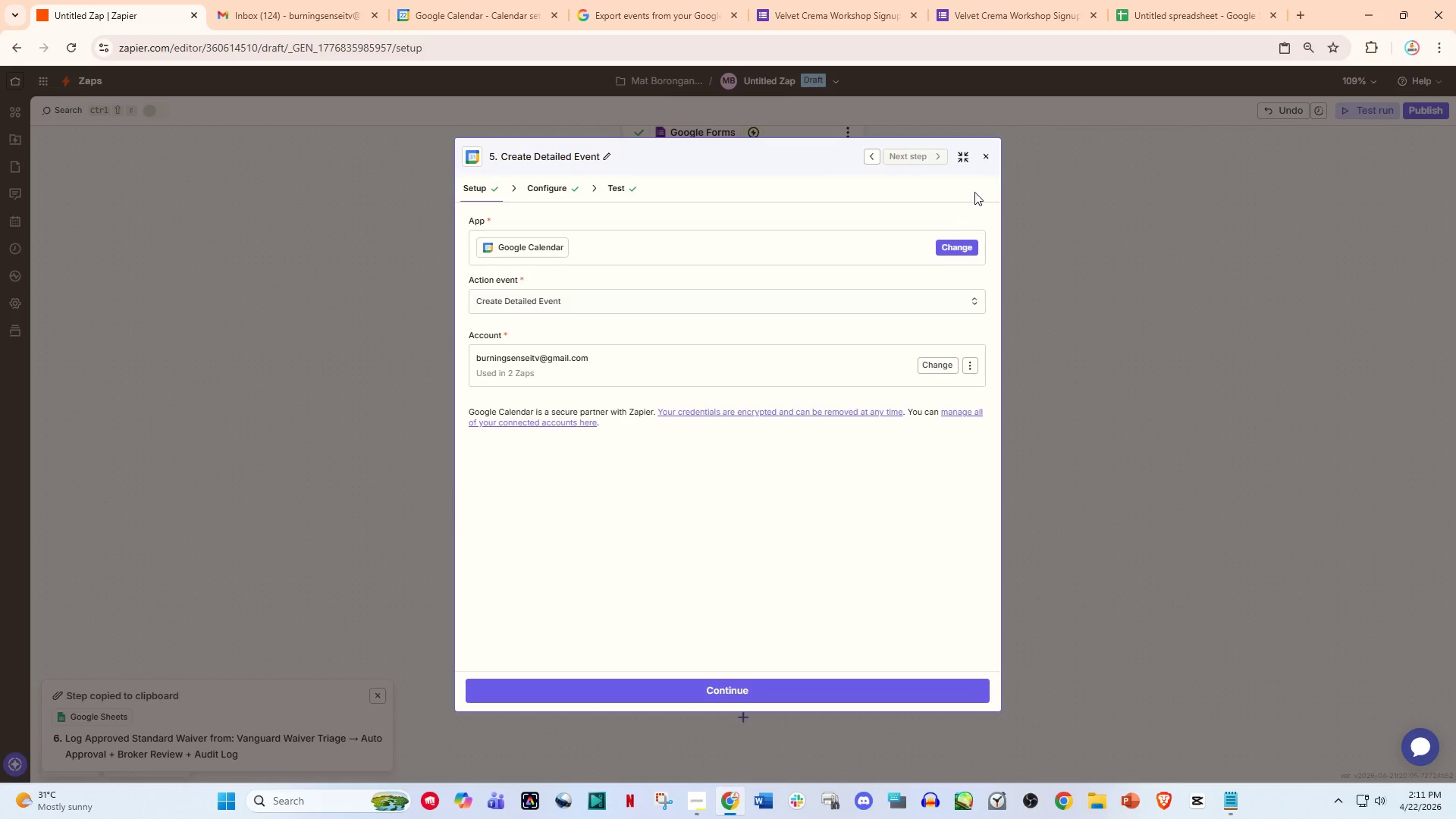 
left_click([992, 155])
 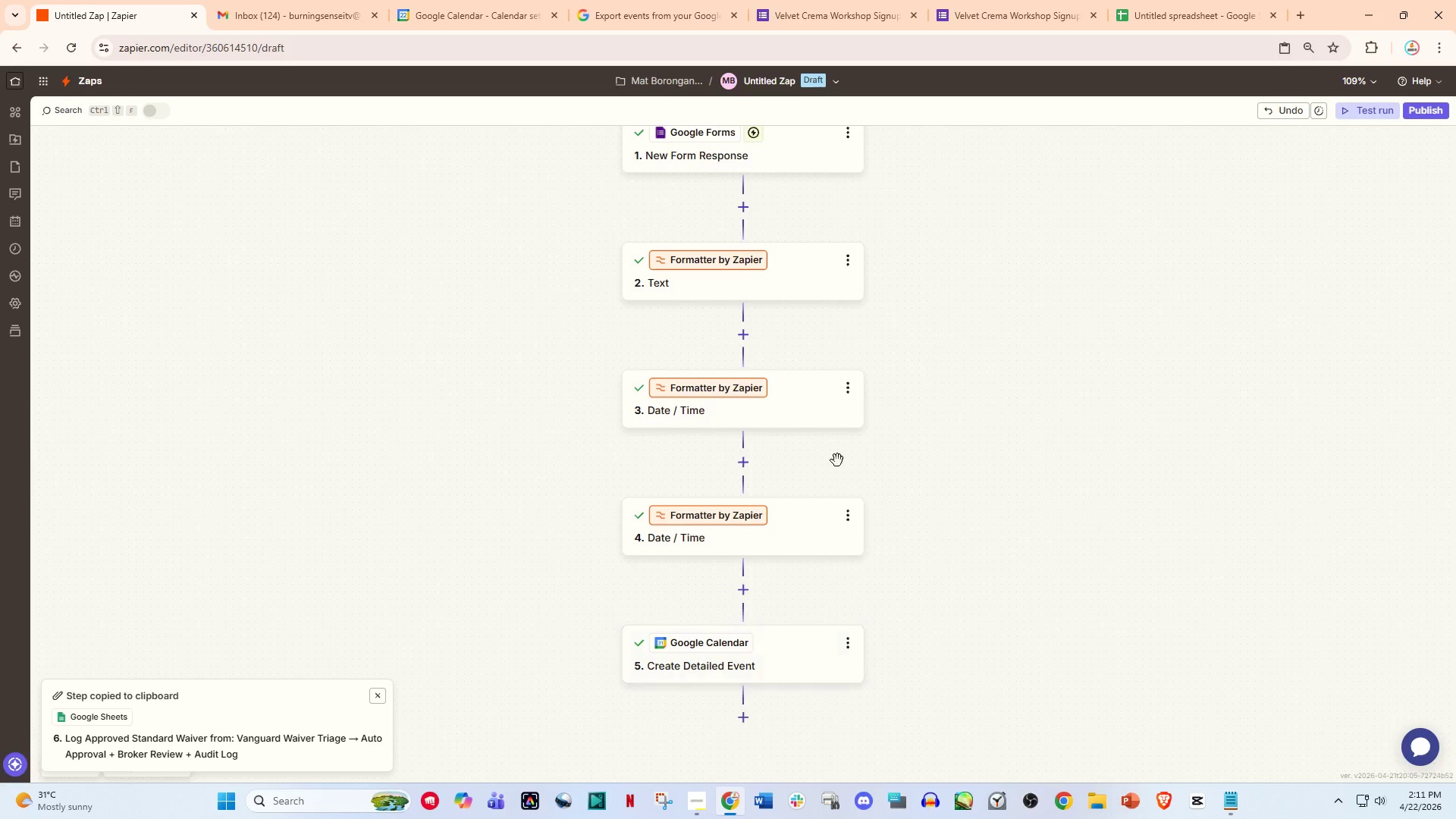 
scroll: coordinate [834, 477], scroll_direction: down, amount: 3.0
 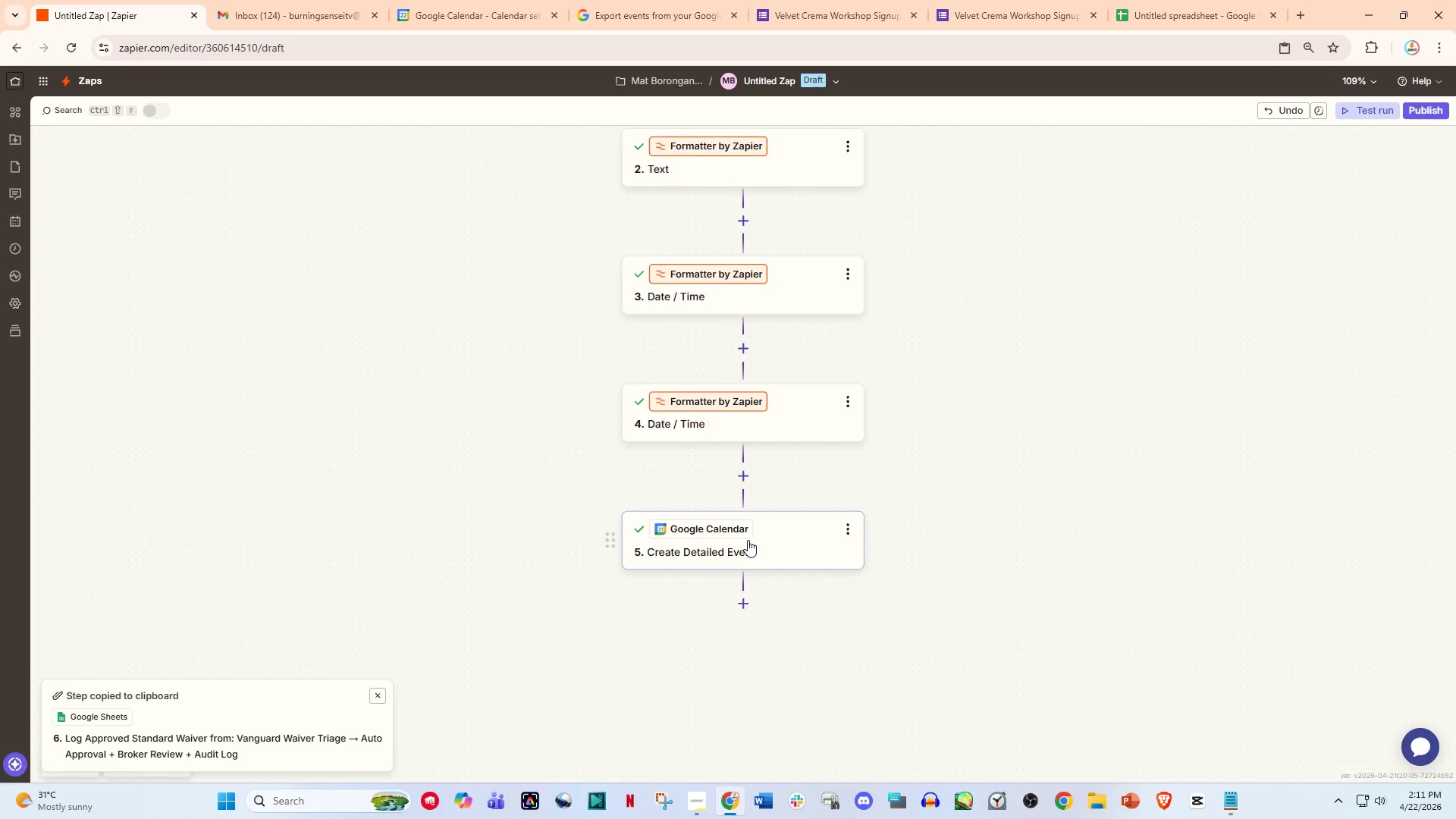 
left_click([741, 545])
 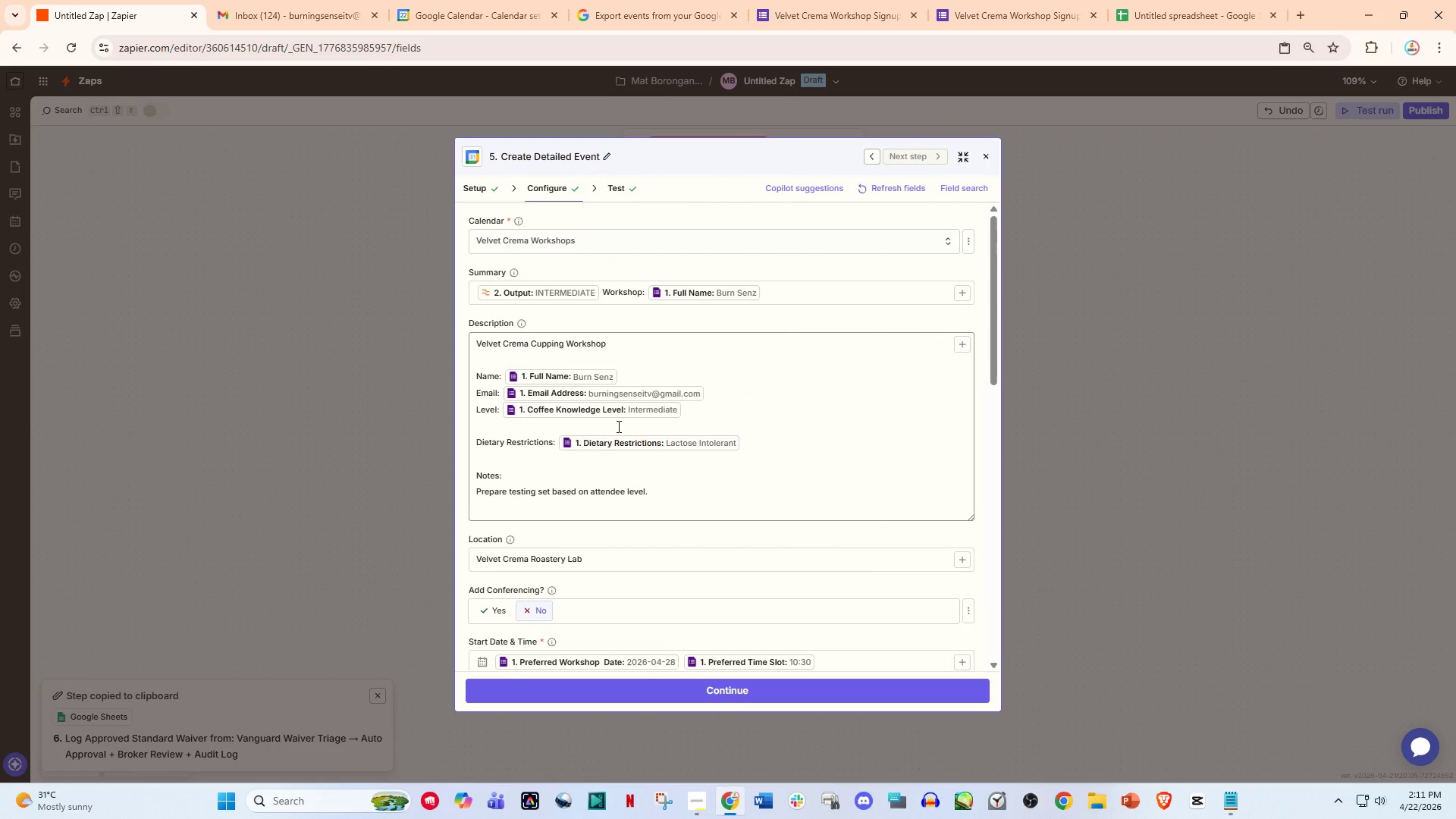 
scroll: coordinate [637, 466], scroll_direction: down, amount: 3.0
 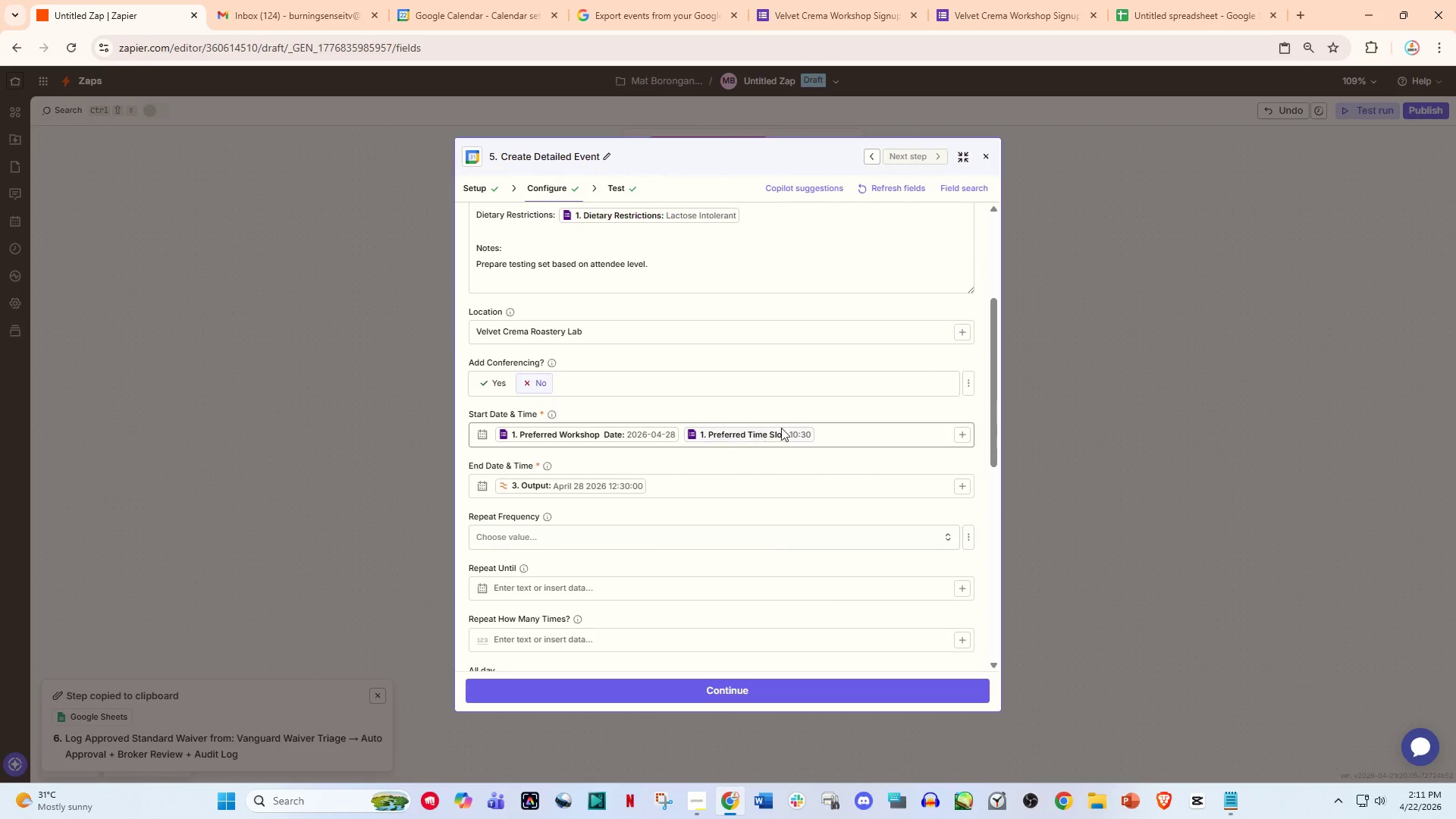 
left_click([853, 428])
 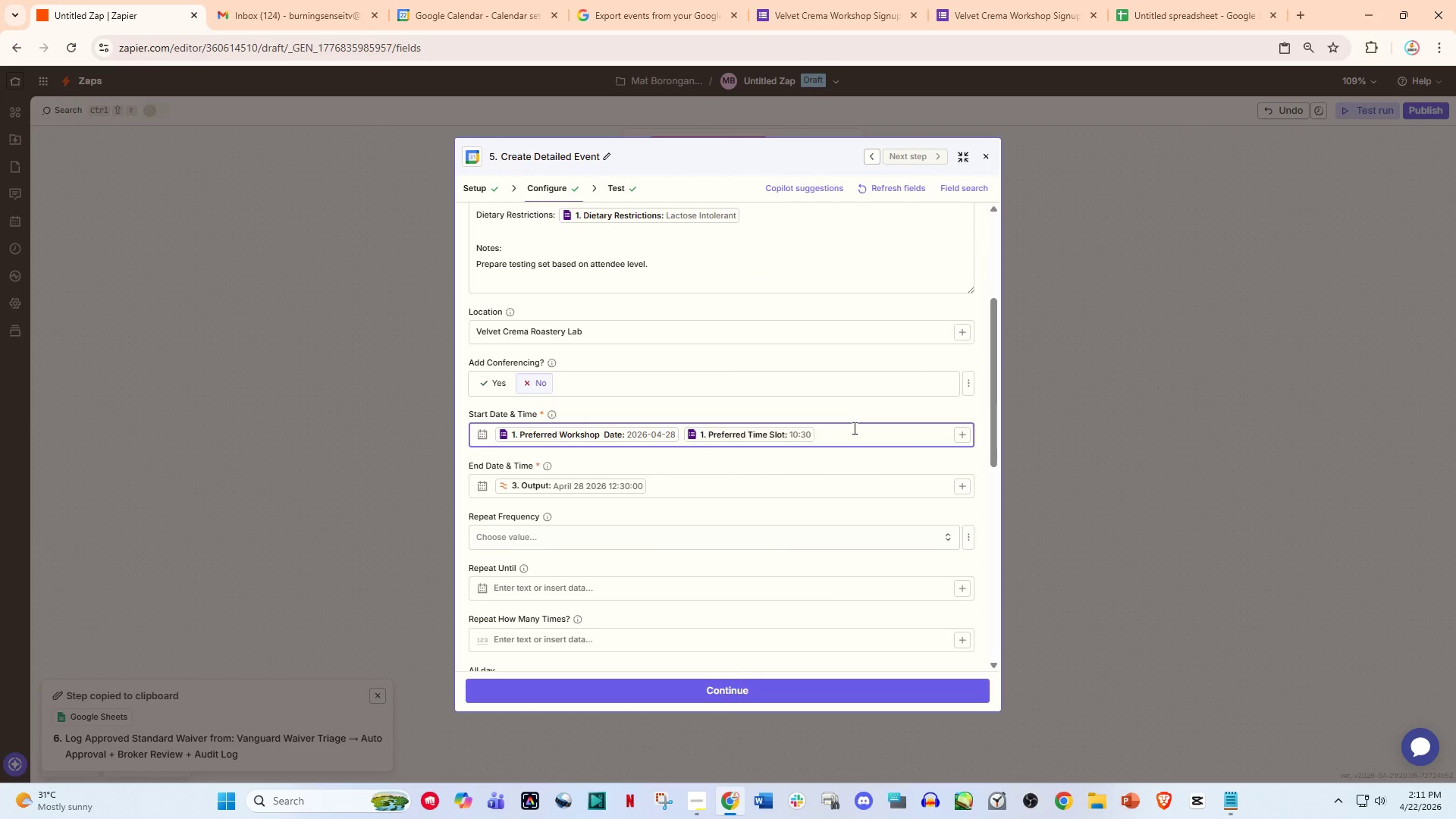 
key(Backspace)
 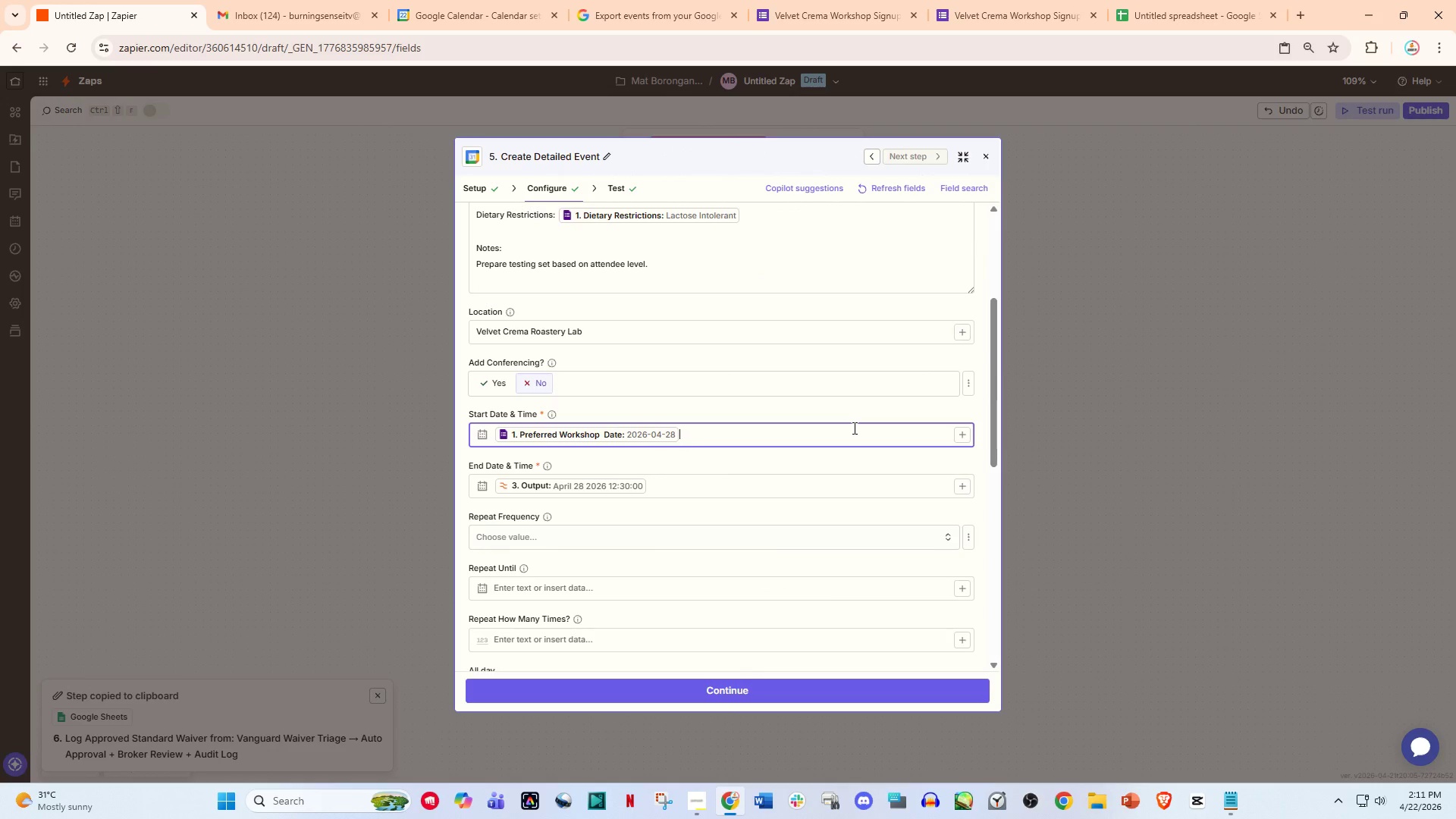 
key(Backspace)
 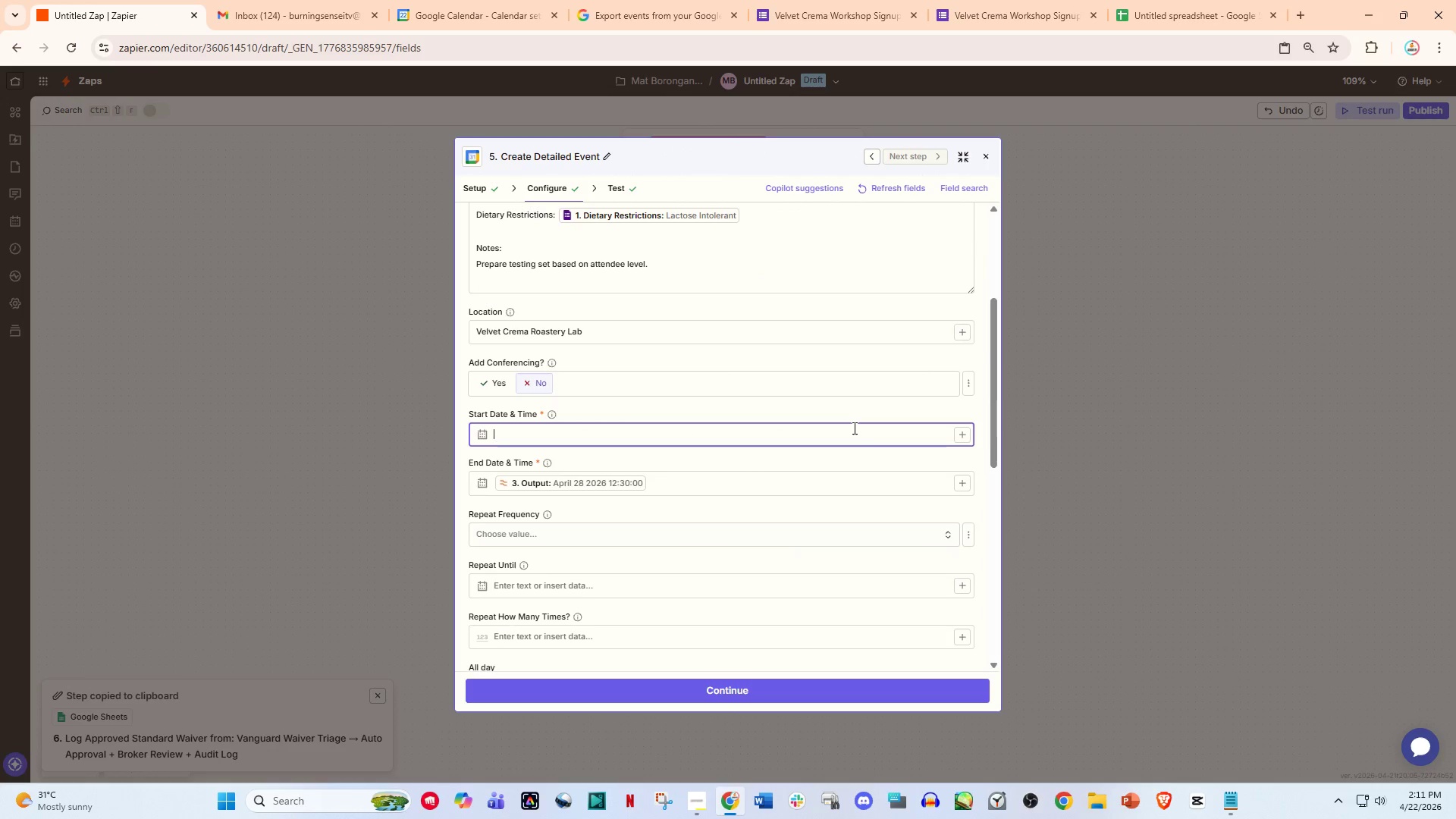 
key(Backspace)
 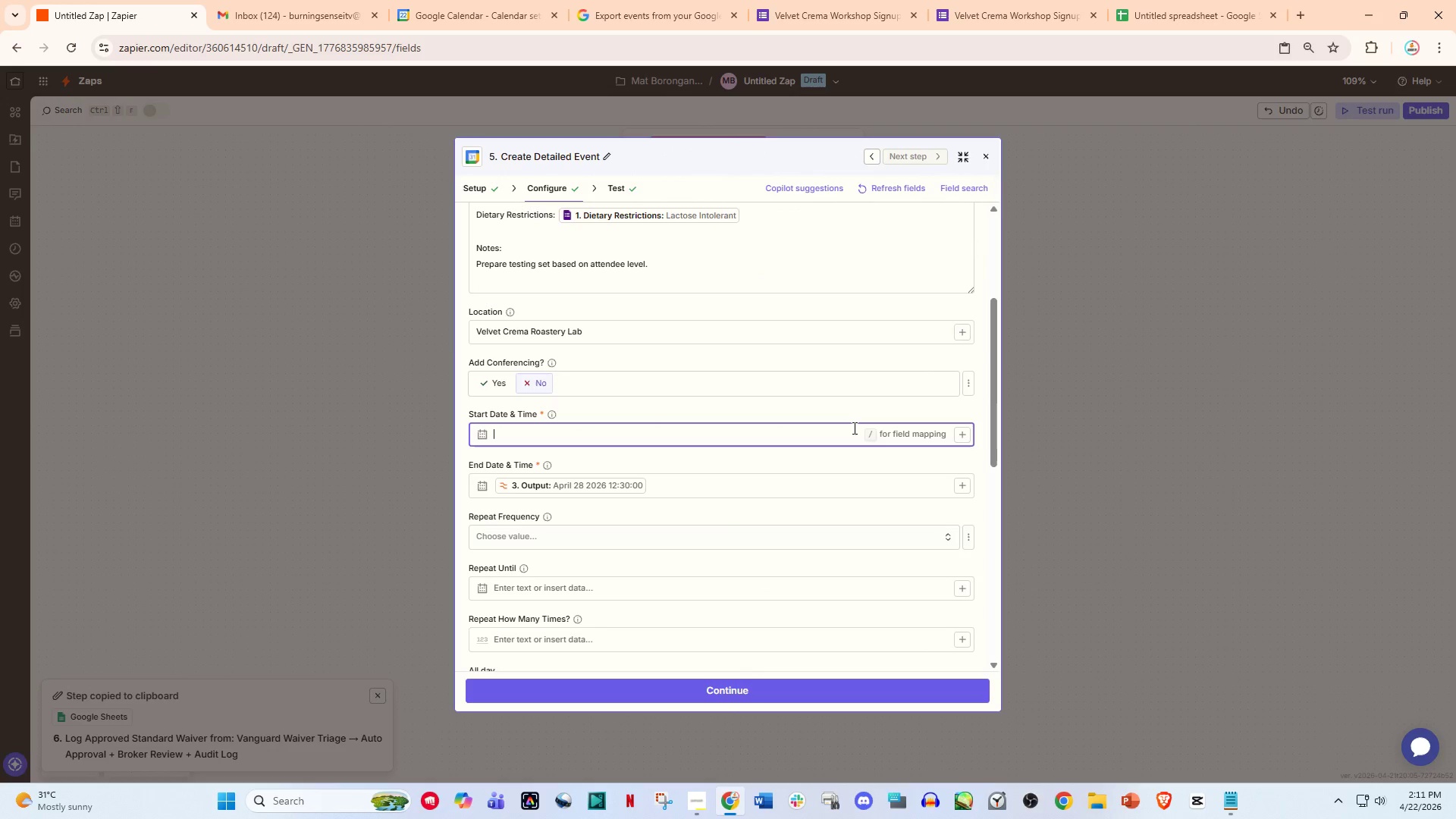 
key(Slash)
 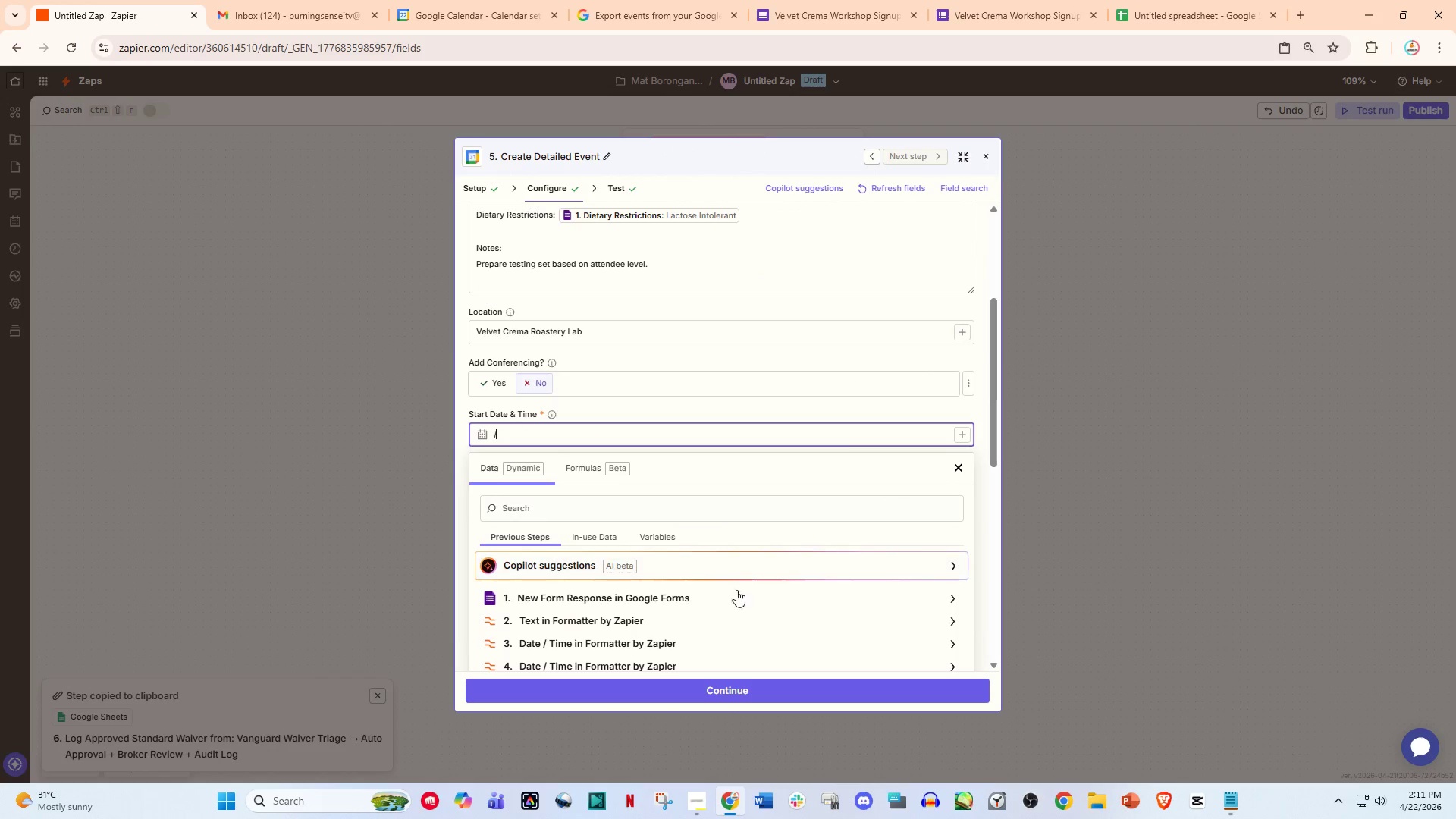 
left_click([637, 643])
 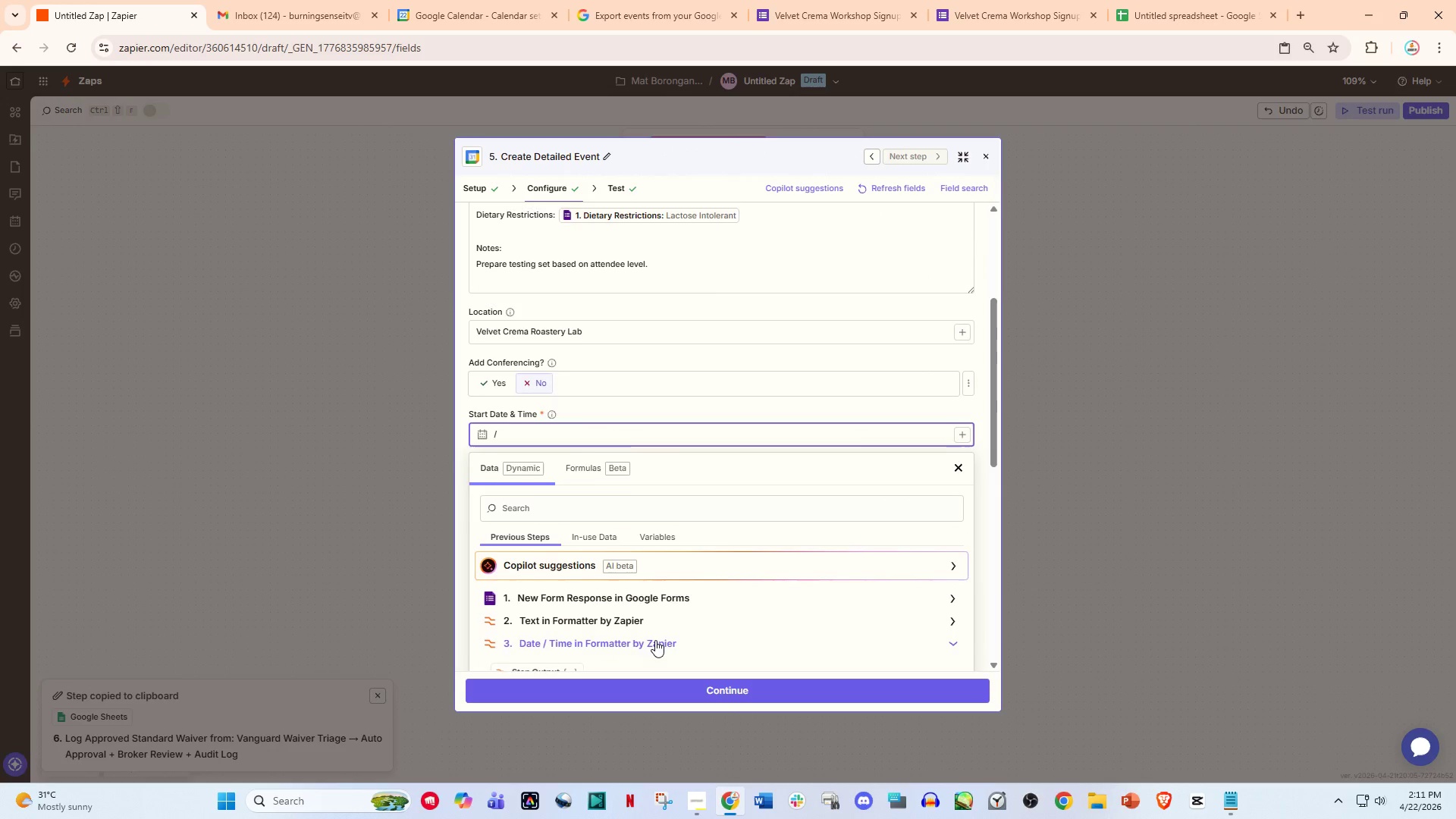 
scroll: coordinate [656, 641], scroll_direction: down, amount: 2.0
 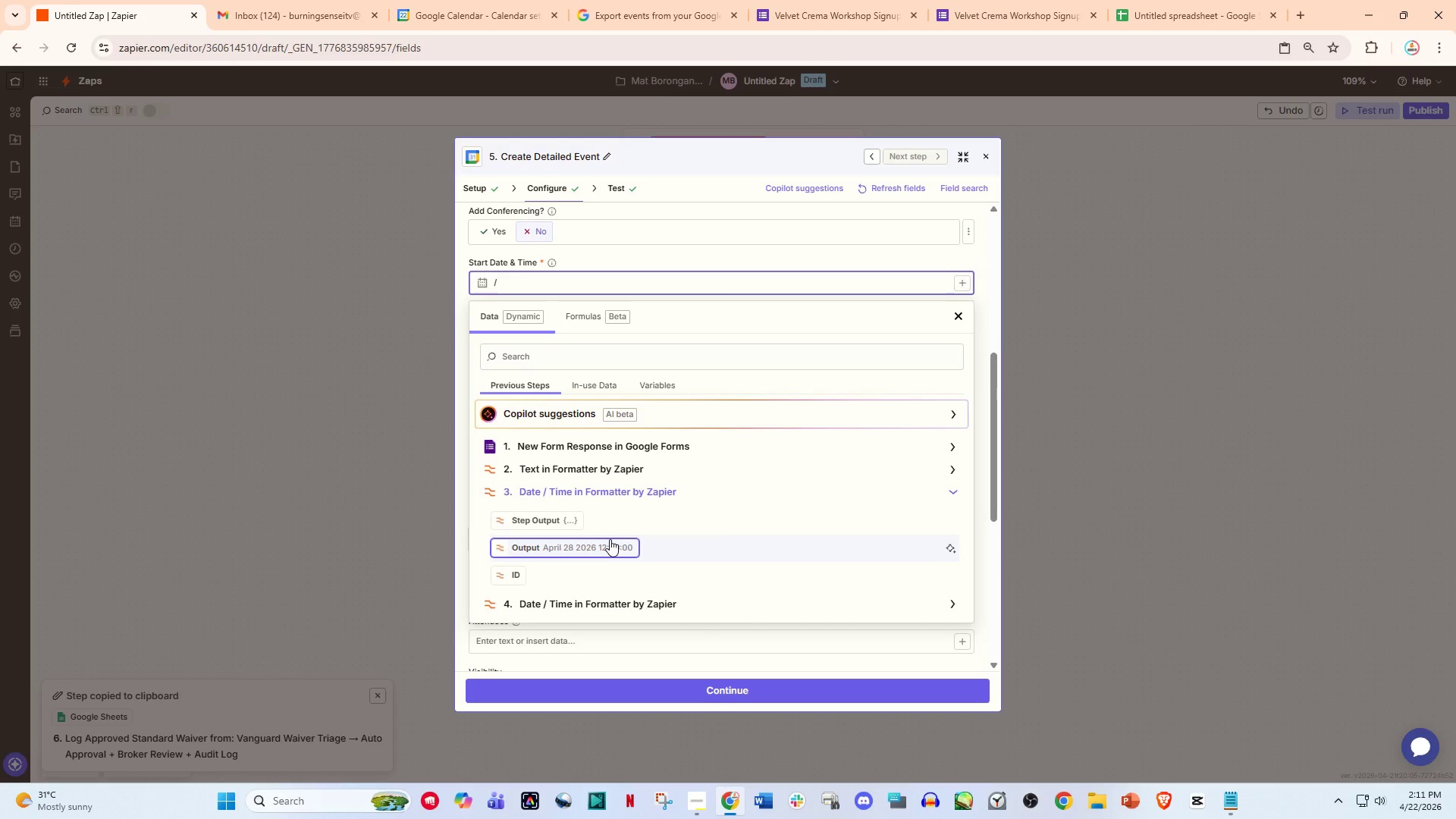 
left_click([622, 490])
 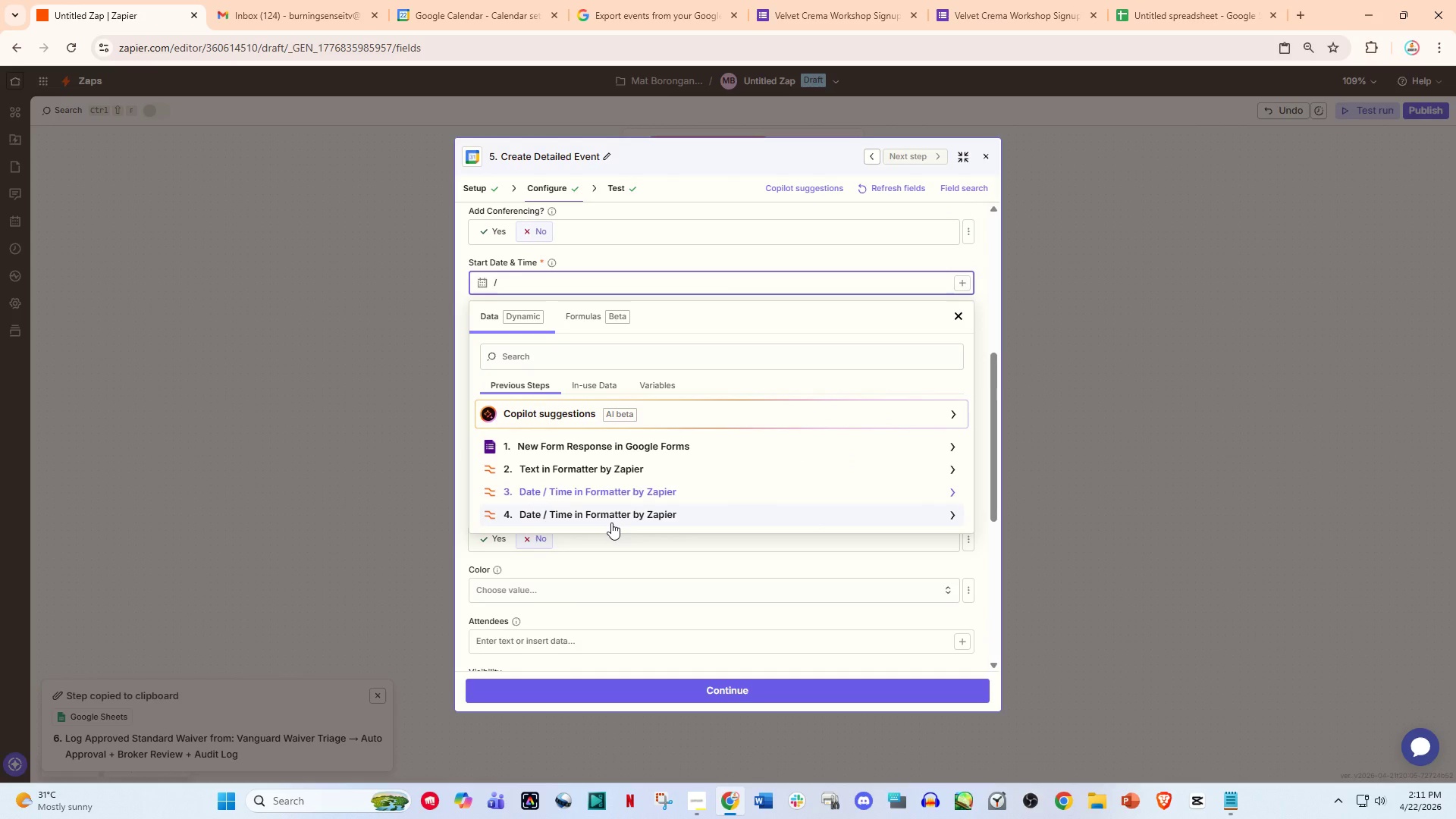 
left_click([611, 522])
 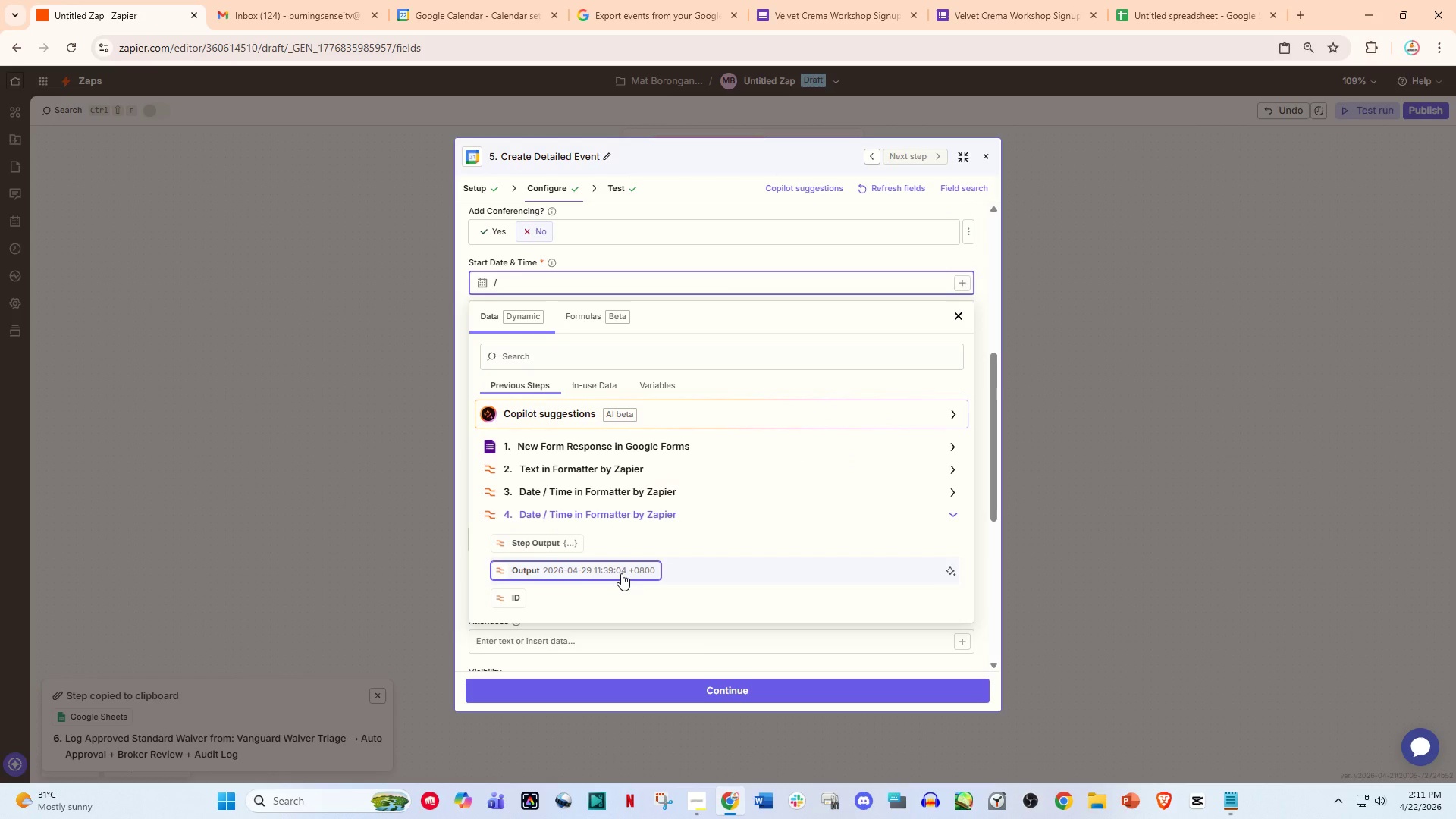 
left_click([621, 573])
 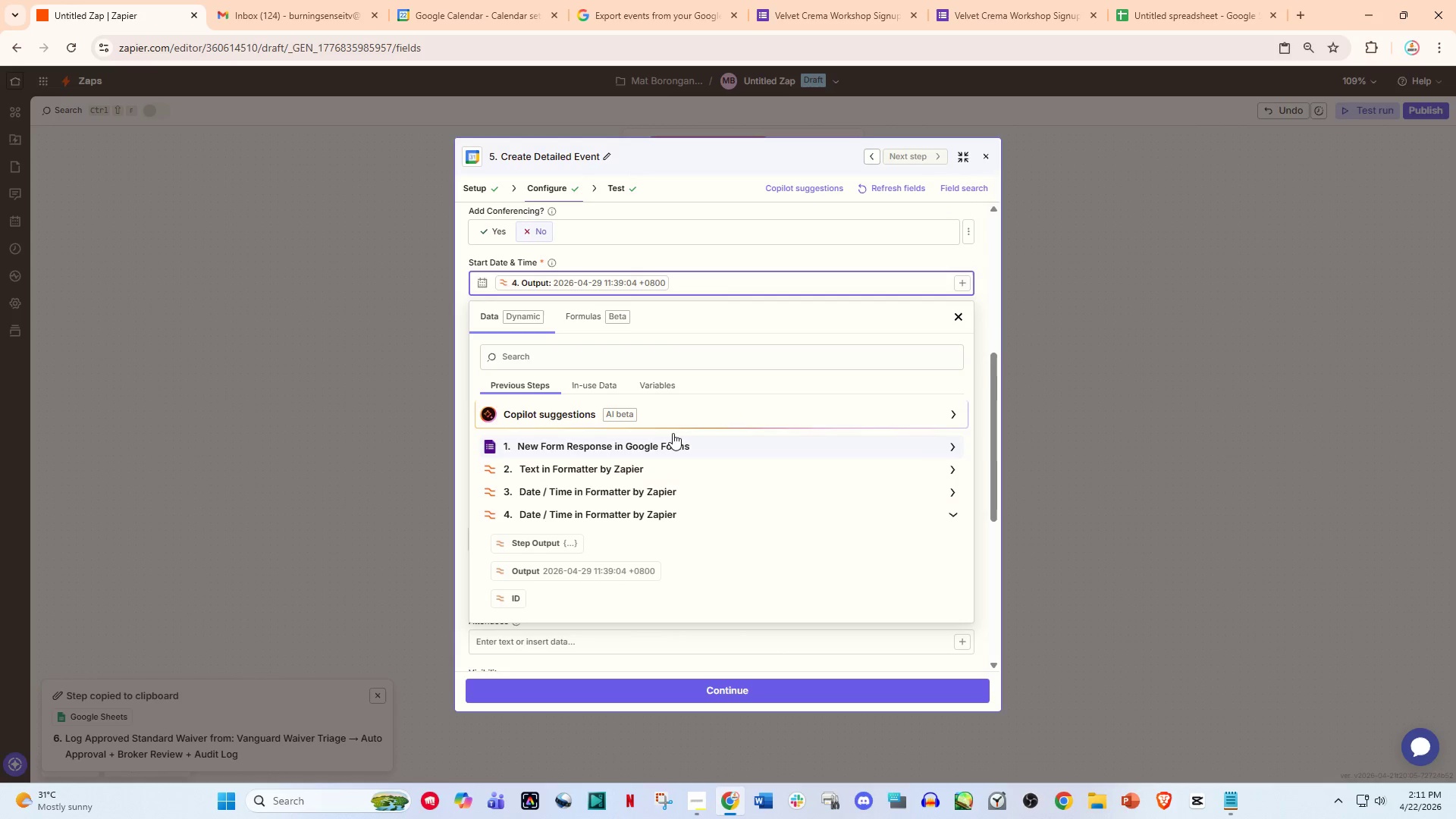 
left_click([372, 359])
 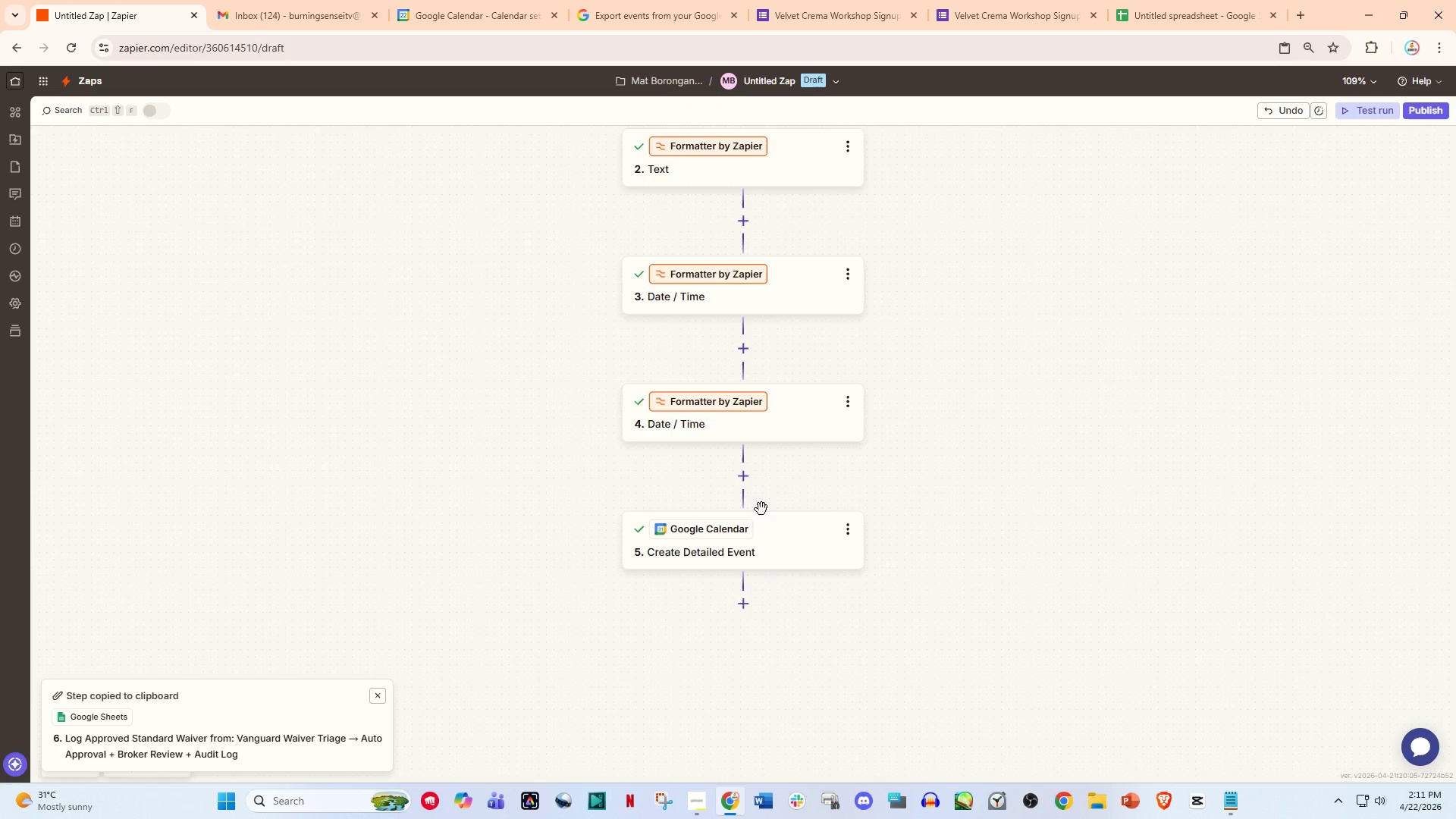 
left_click([751, 542])
 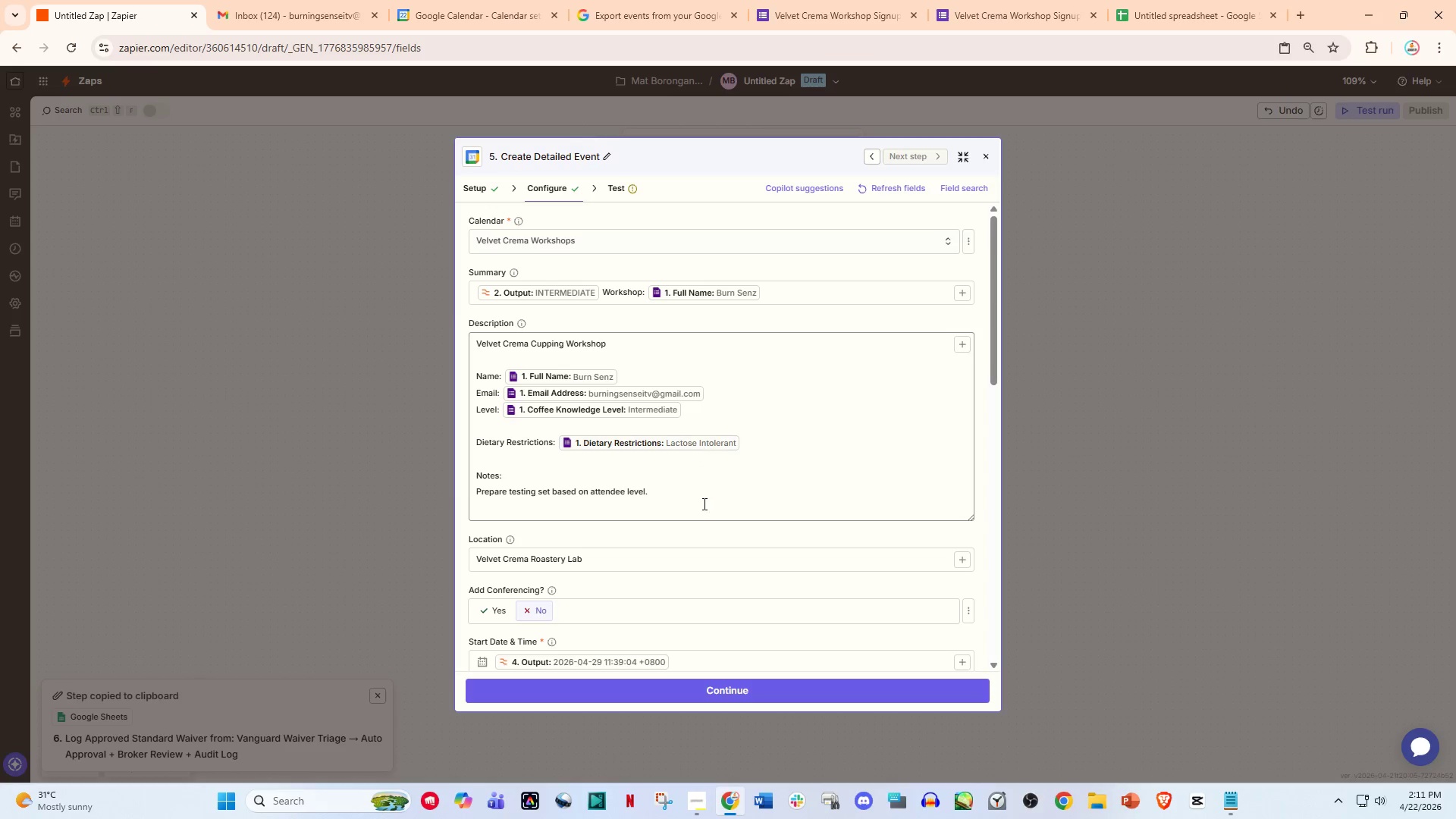 
scroll: coordinate [685, 511], scroll_direction: down, amount: 3.0
 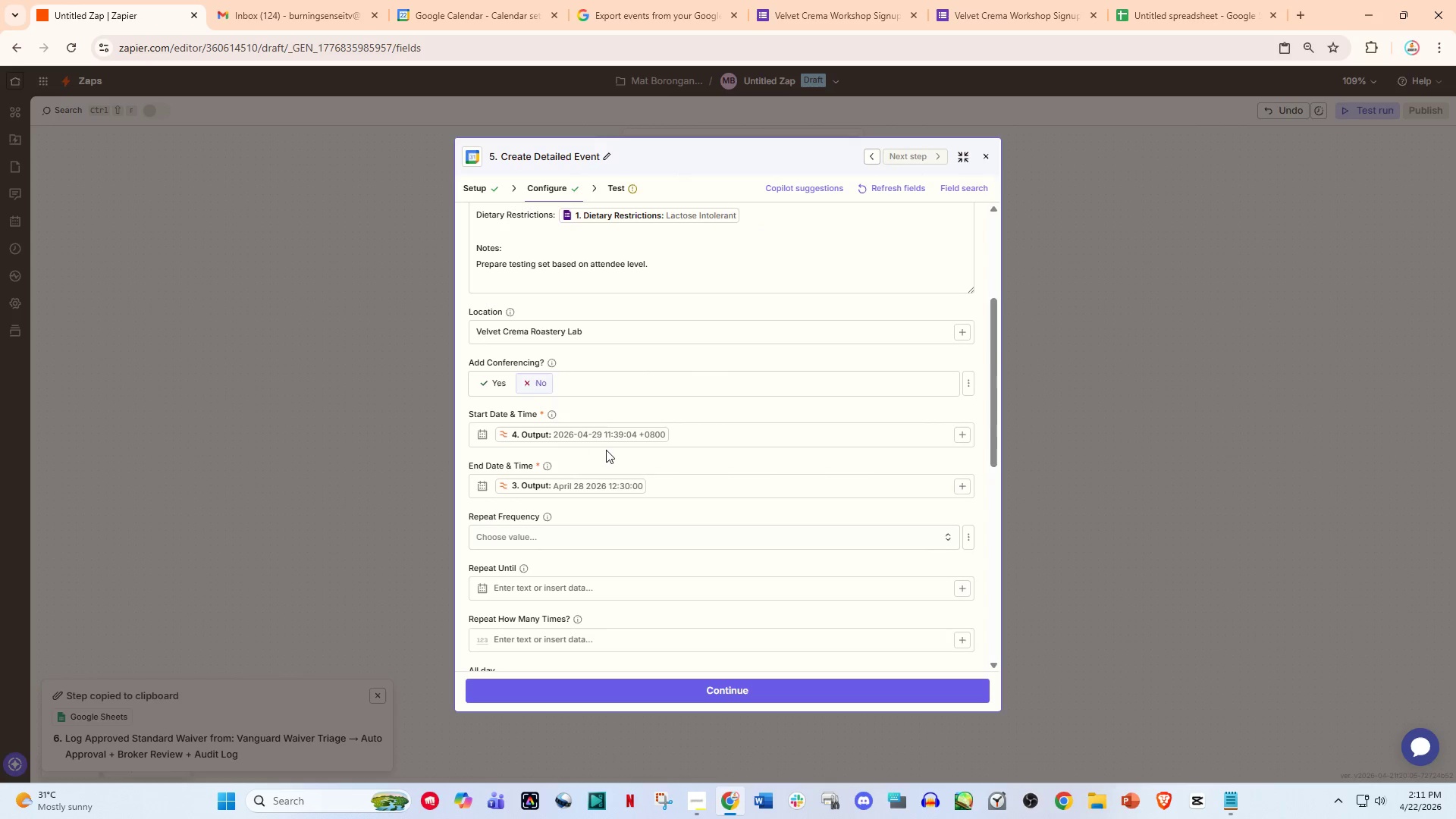 
wait(7.58)
 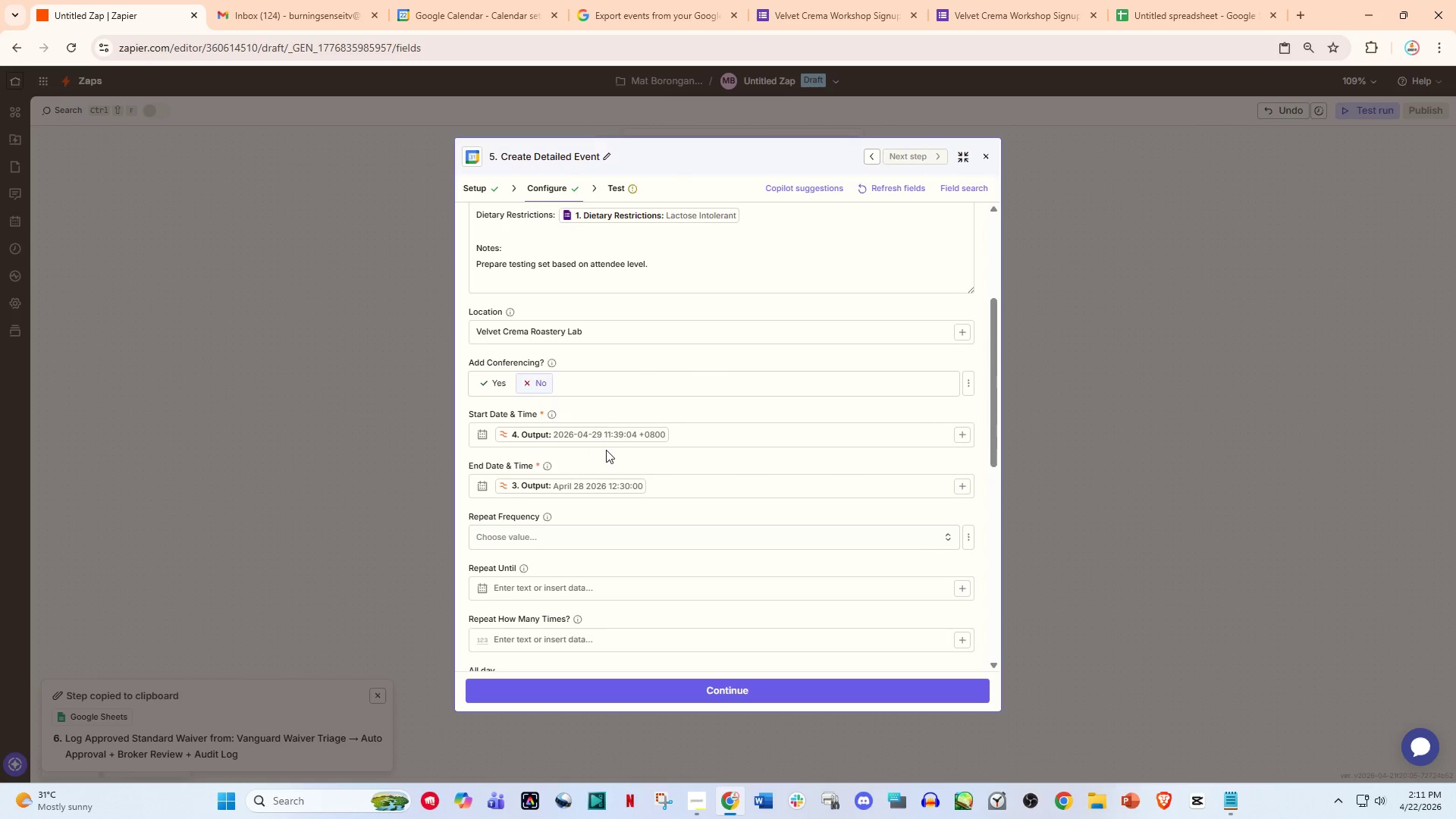 
left_click([744, 692])
 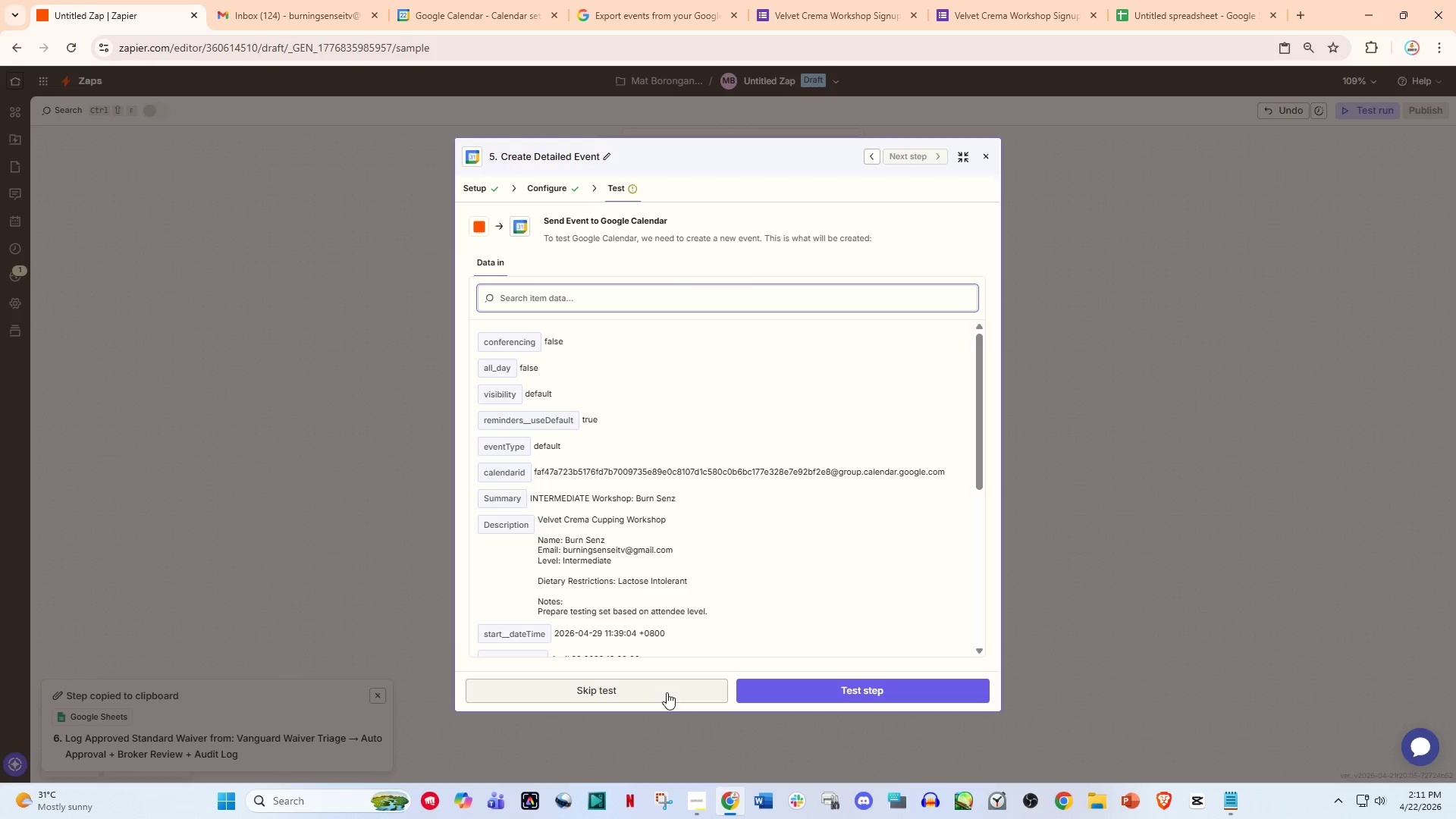 
left_click([785, 692])
 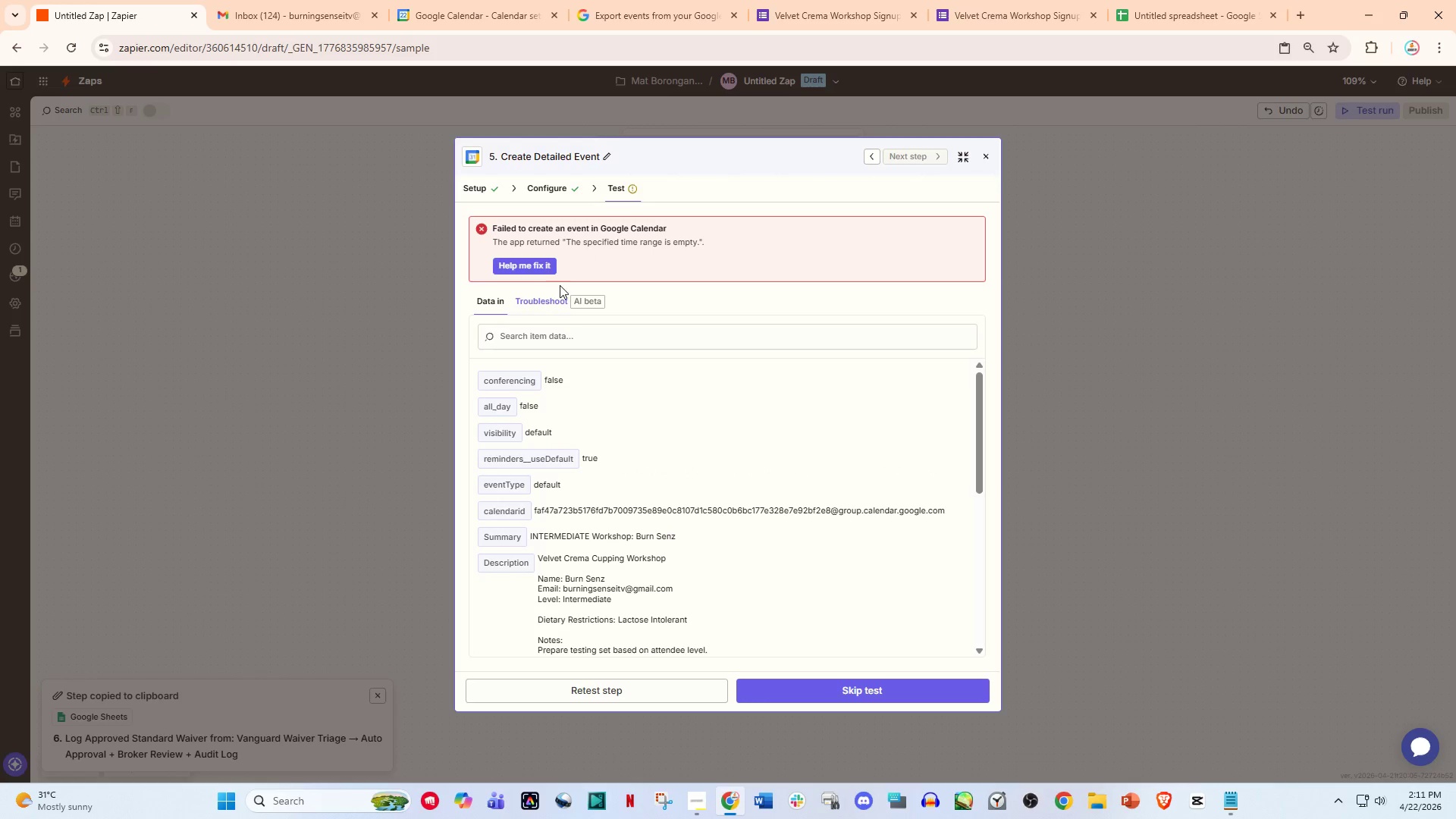 
left_click([555, 185])
 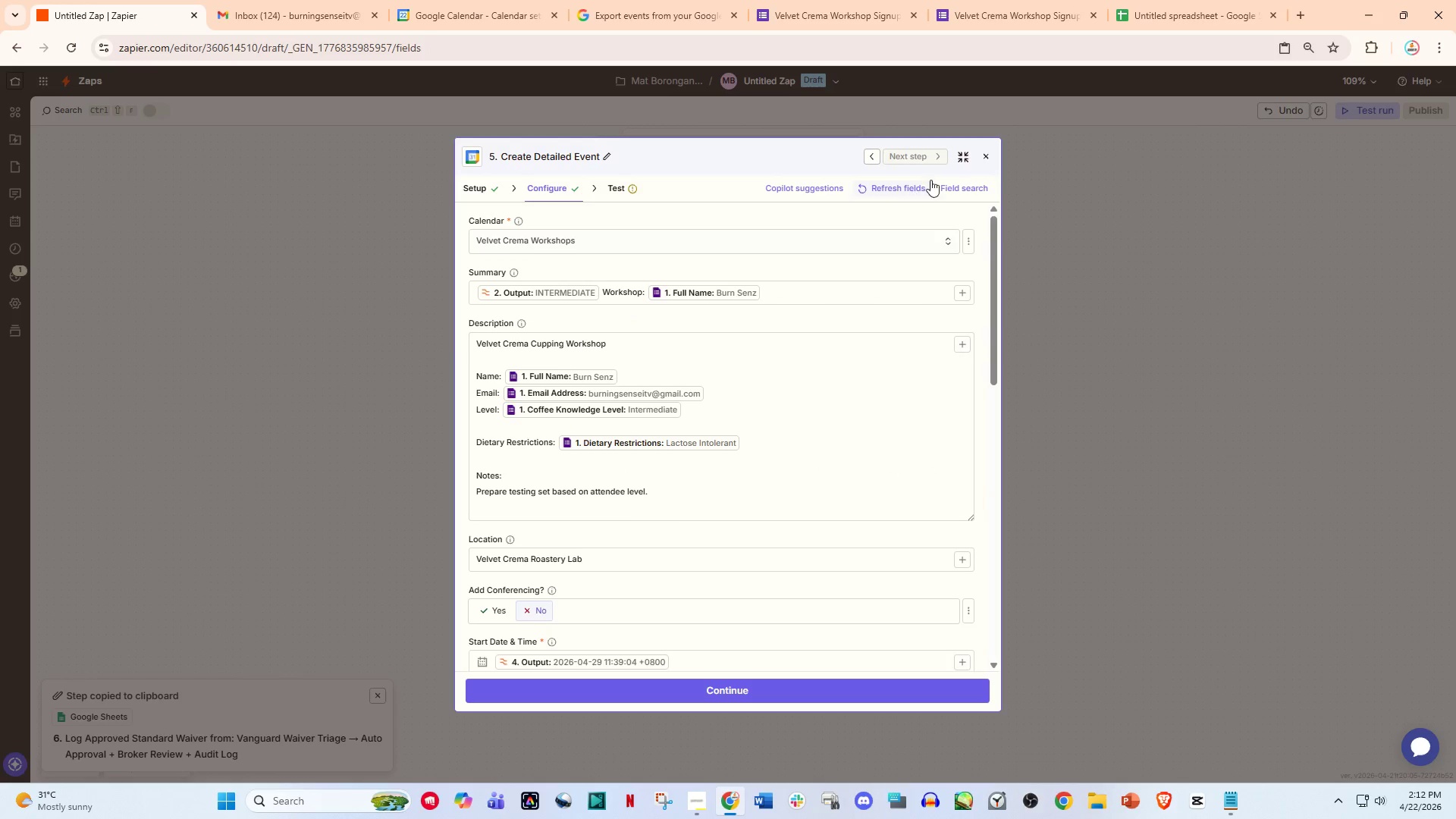 
left_click([993, 157])
 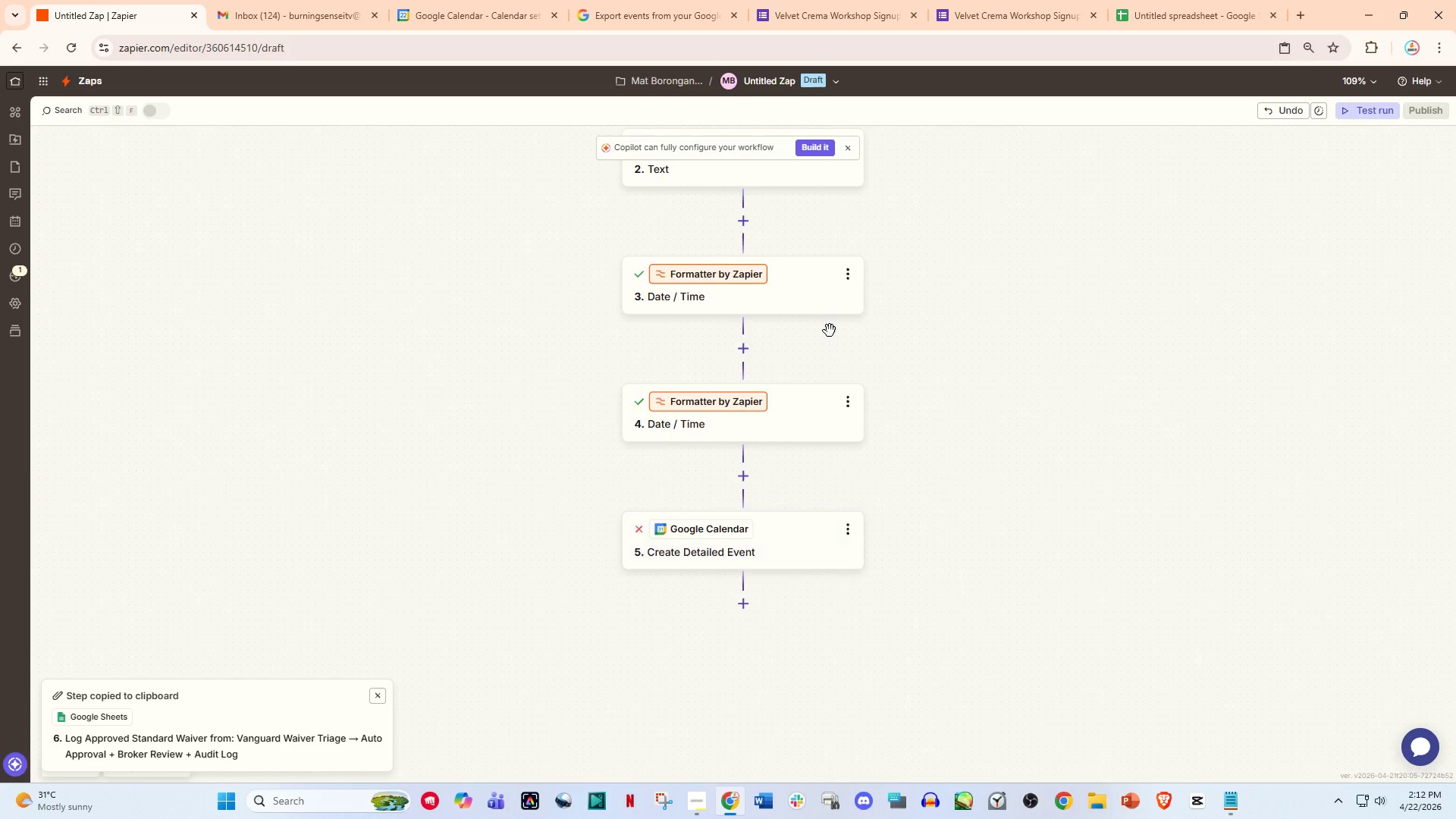 
scroll: coordinate [830, 331], scroll_direction: up, amount: 2.0
 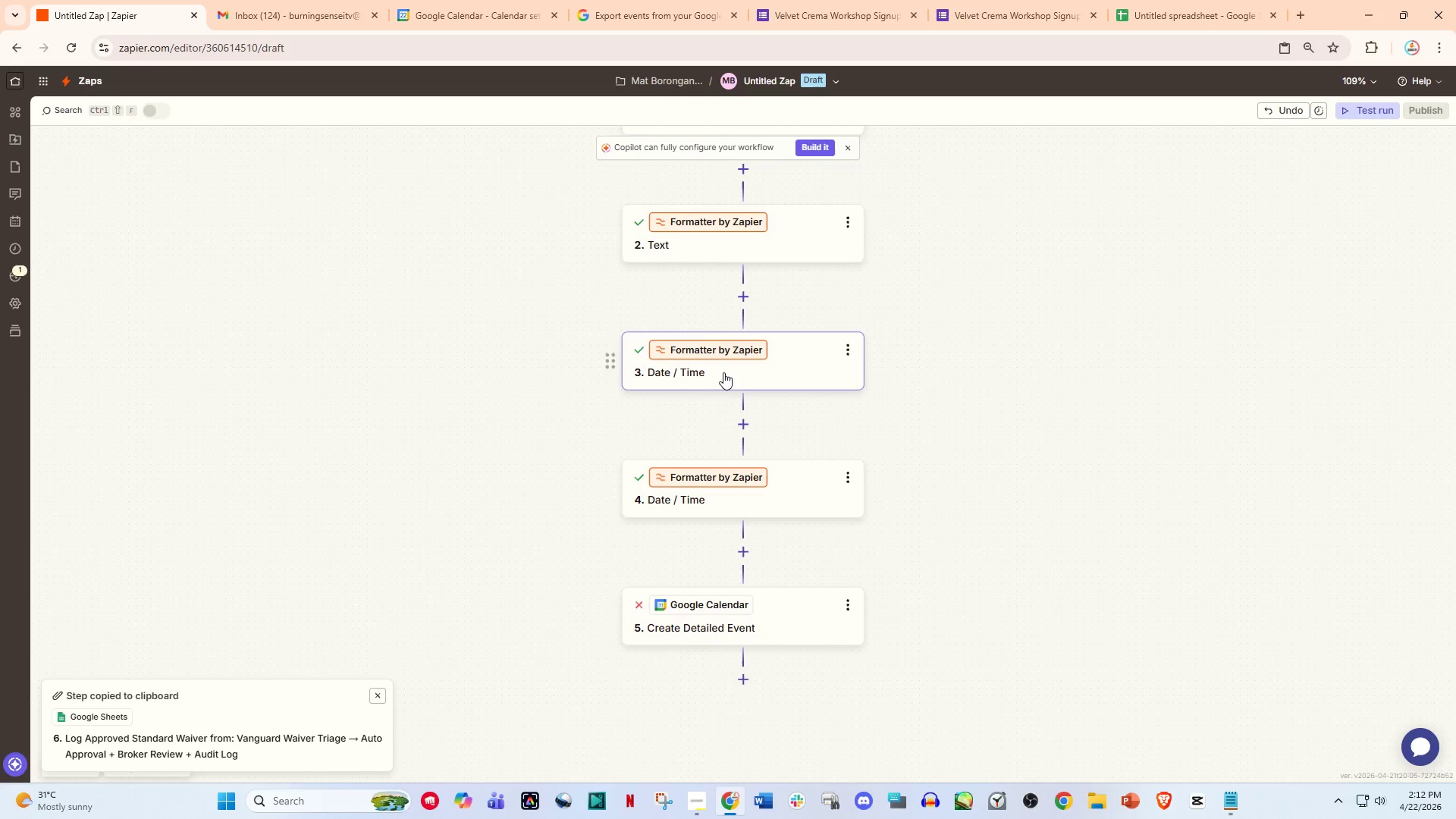 
left_click([709, 383])
 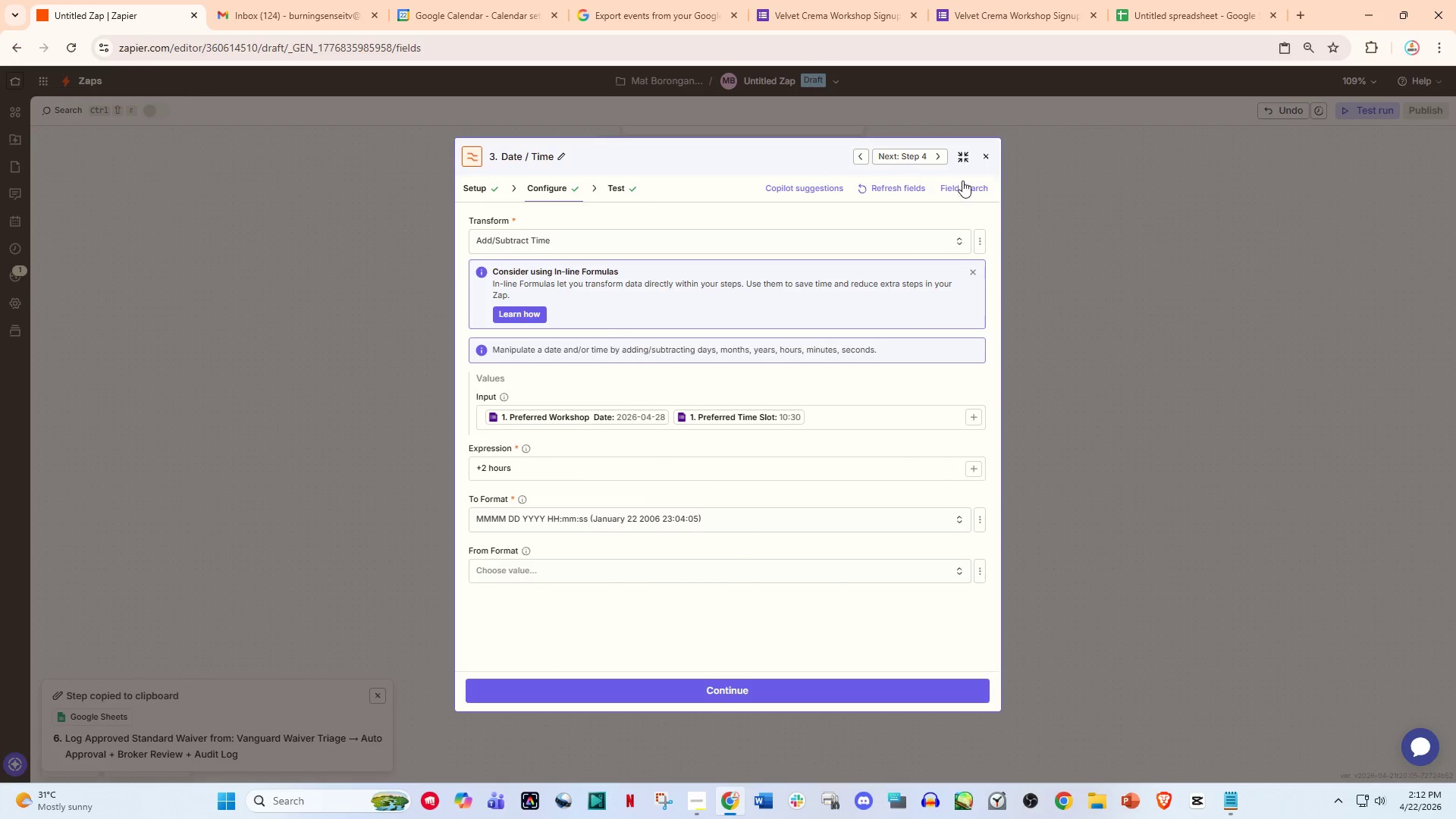 
left_click([987, 155])
 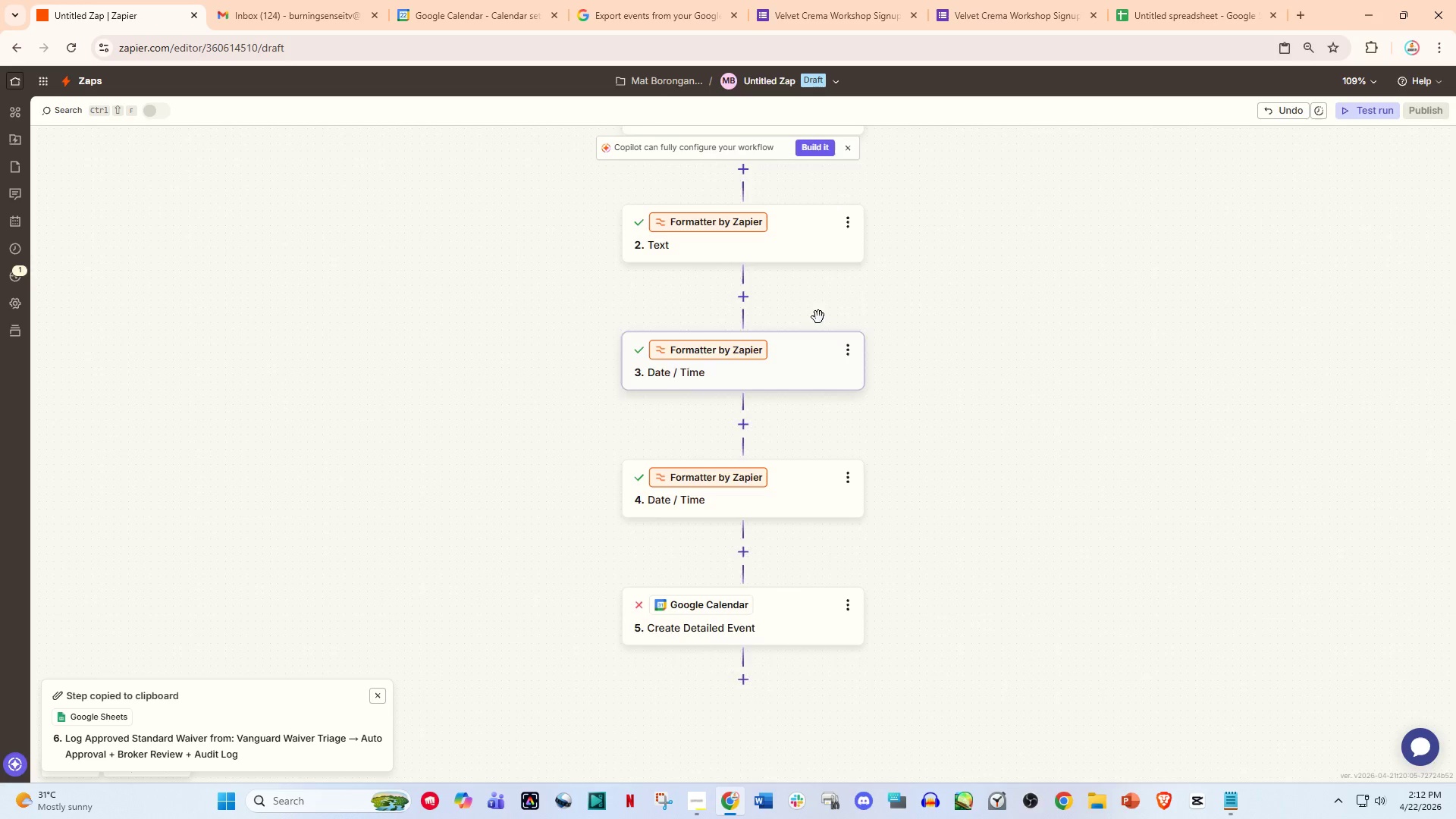 
scroll: coordinate [811, 335], scroll_direction: up, amount: 1.0
 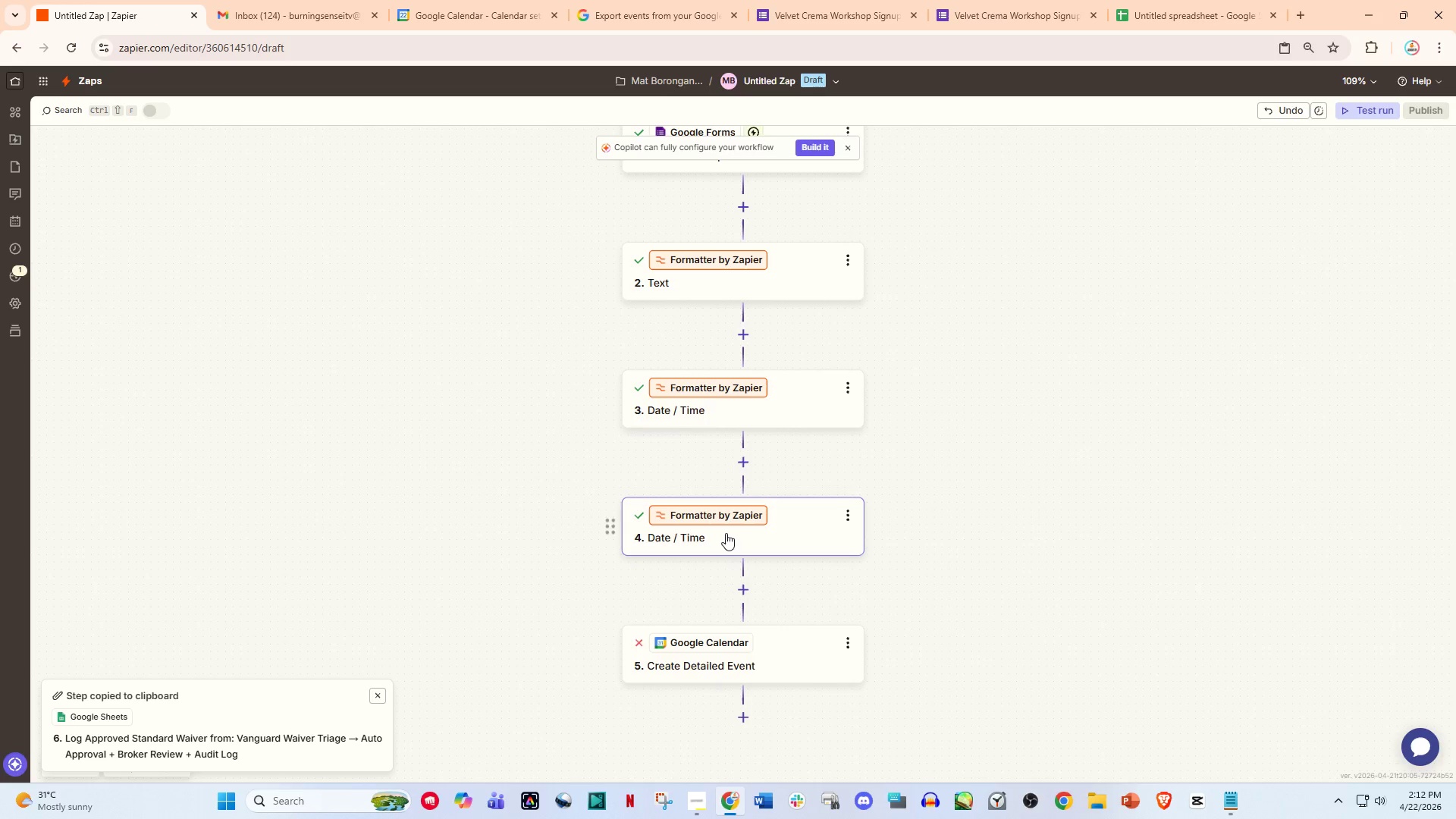 
left_click([726, 533])
 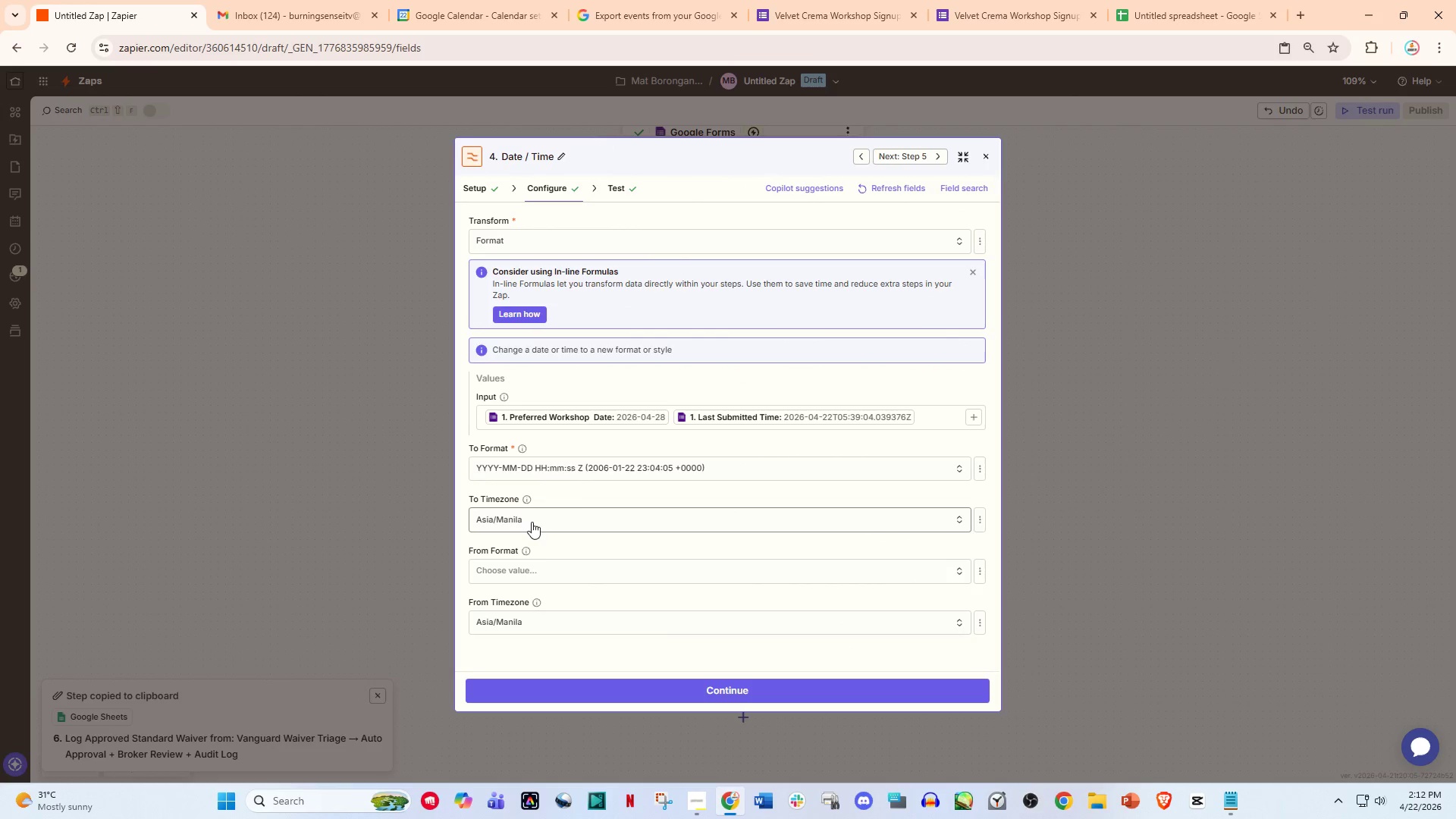 
left_click([527, 617])
 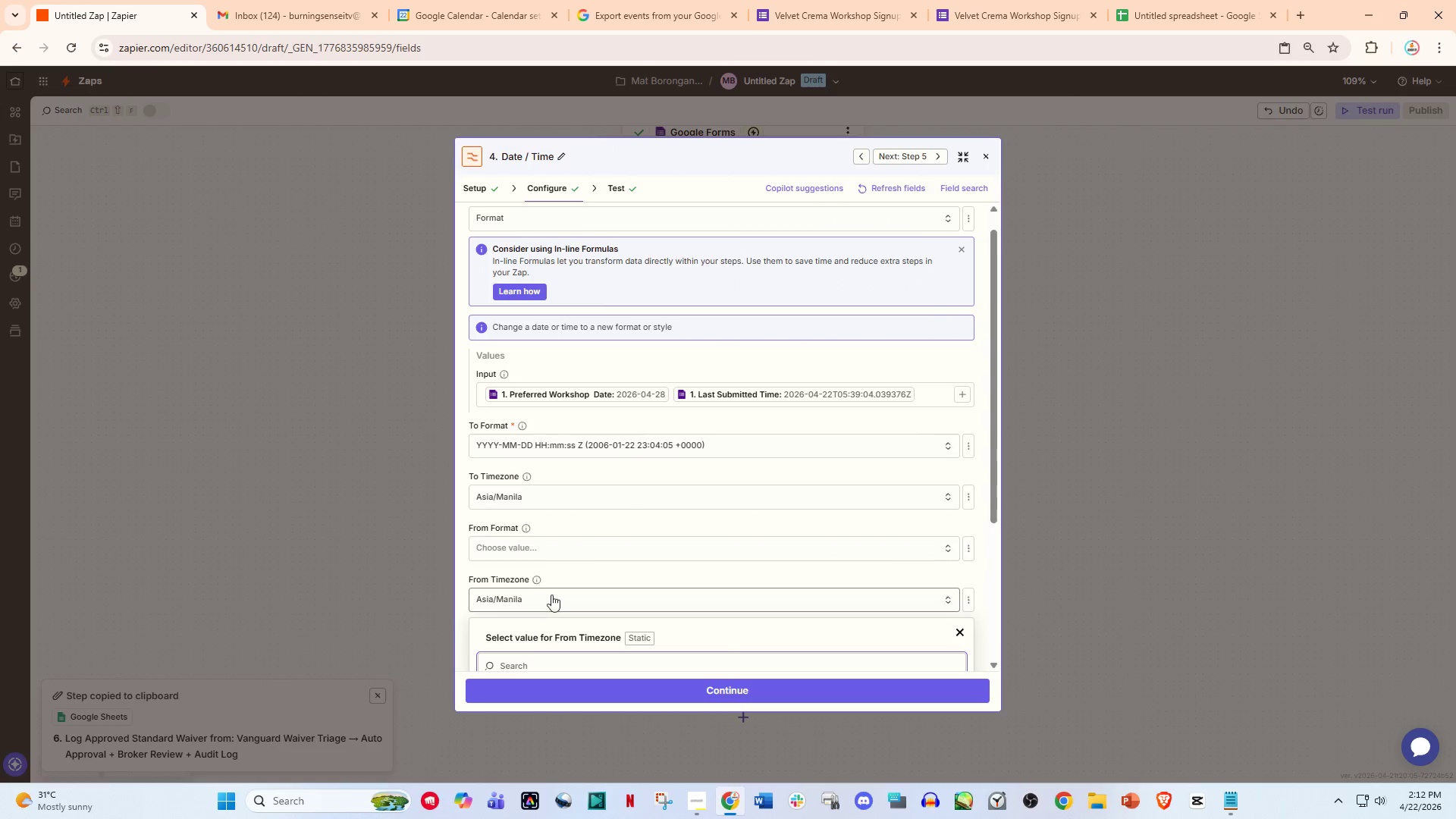 
scroll: coordinate [550, 590], scroll_direction: down, amount: 2.0
 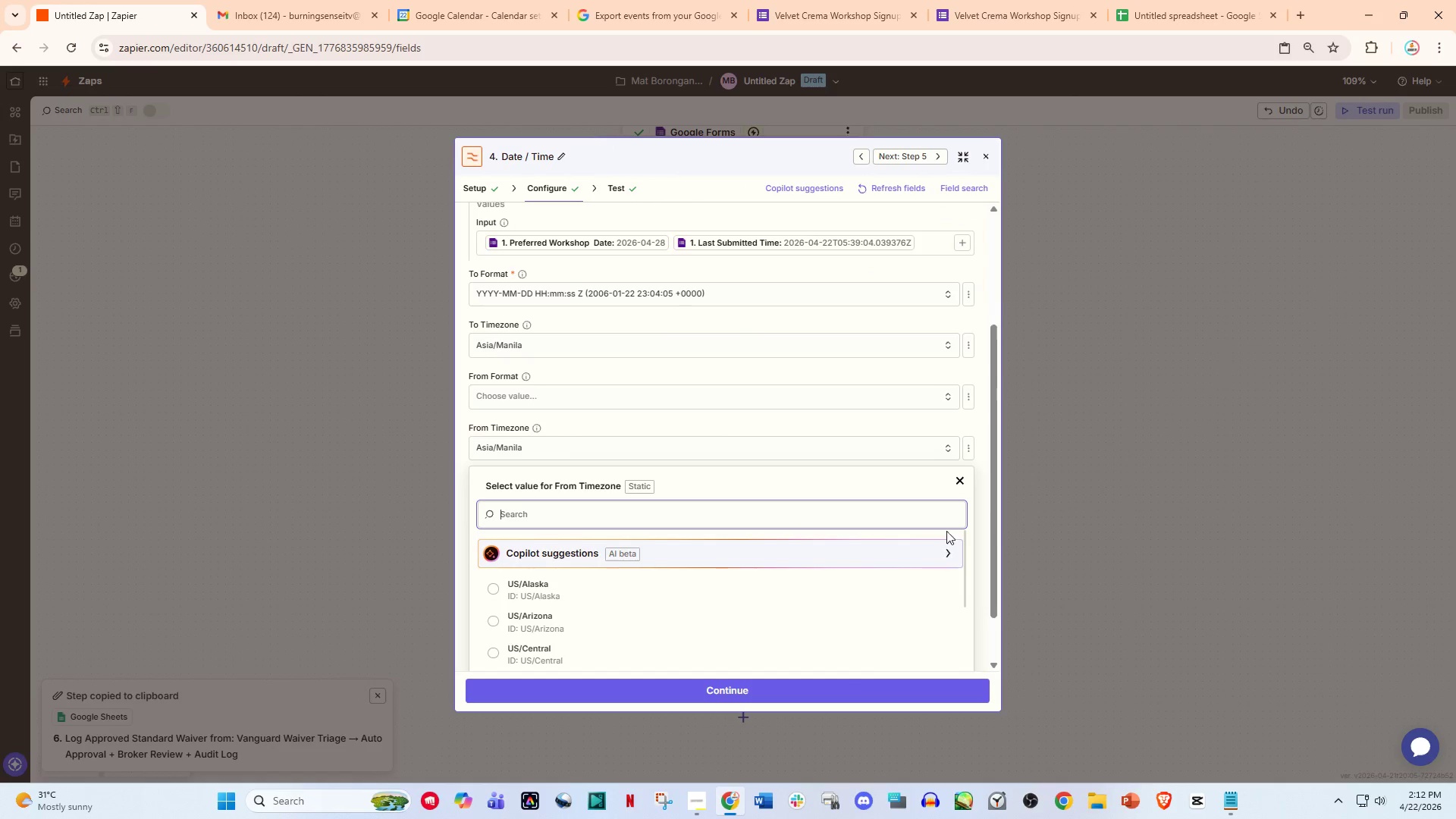 
left_click([958, 480])
 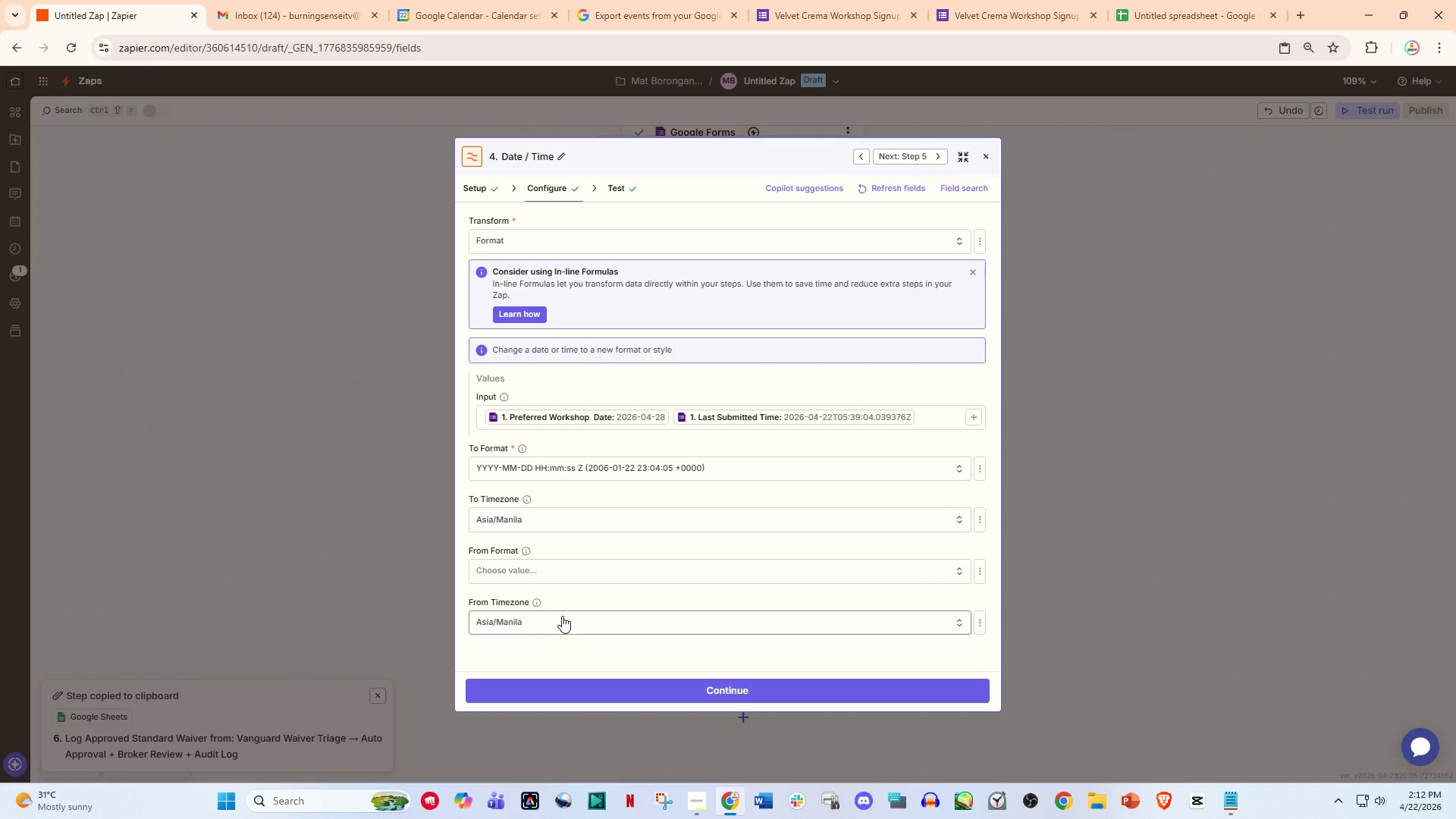 
left_click([550, 632])
 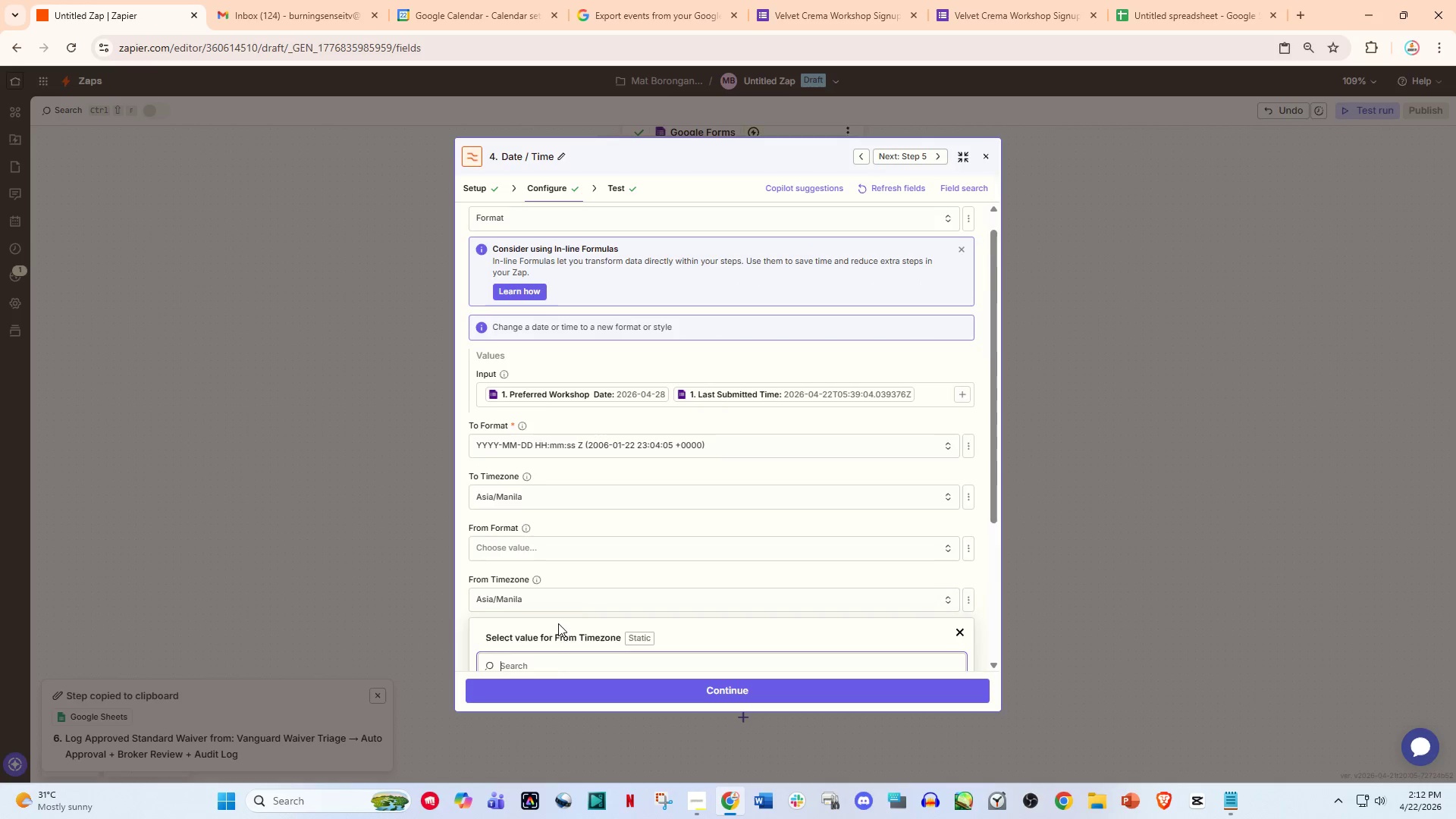 
scroll: coordinate [558, 623], scroll_direction: down, amount: 3.0
 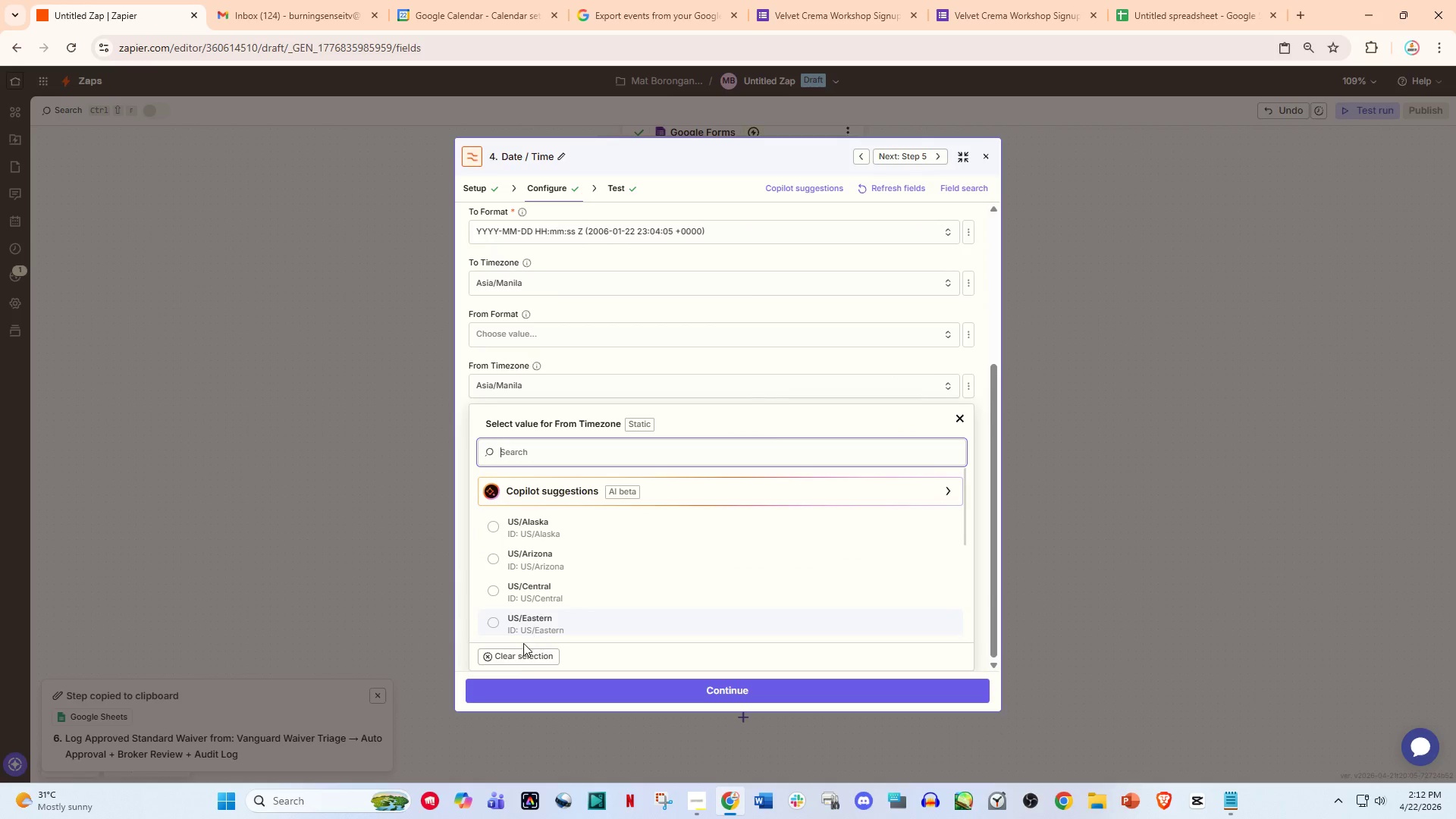 
left_click([512, 654])
 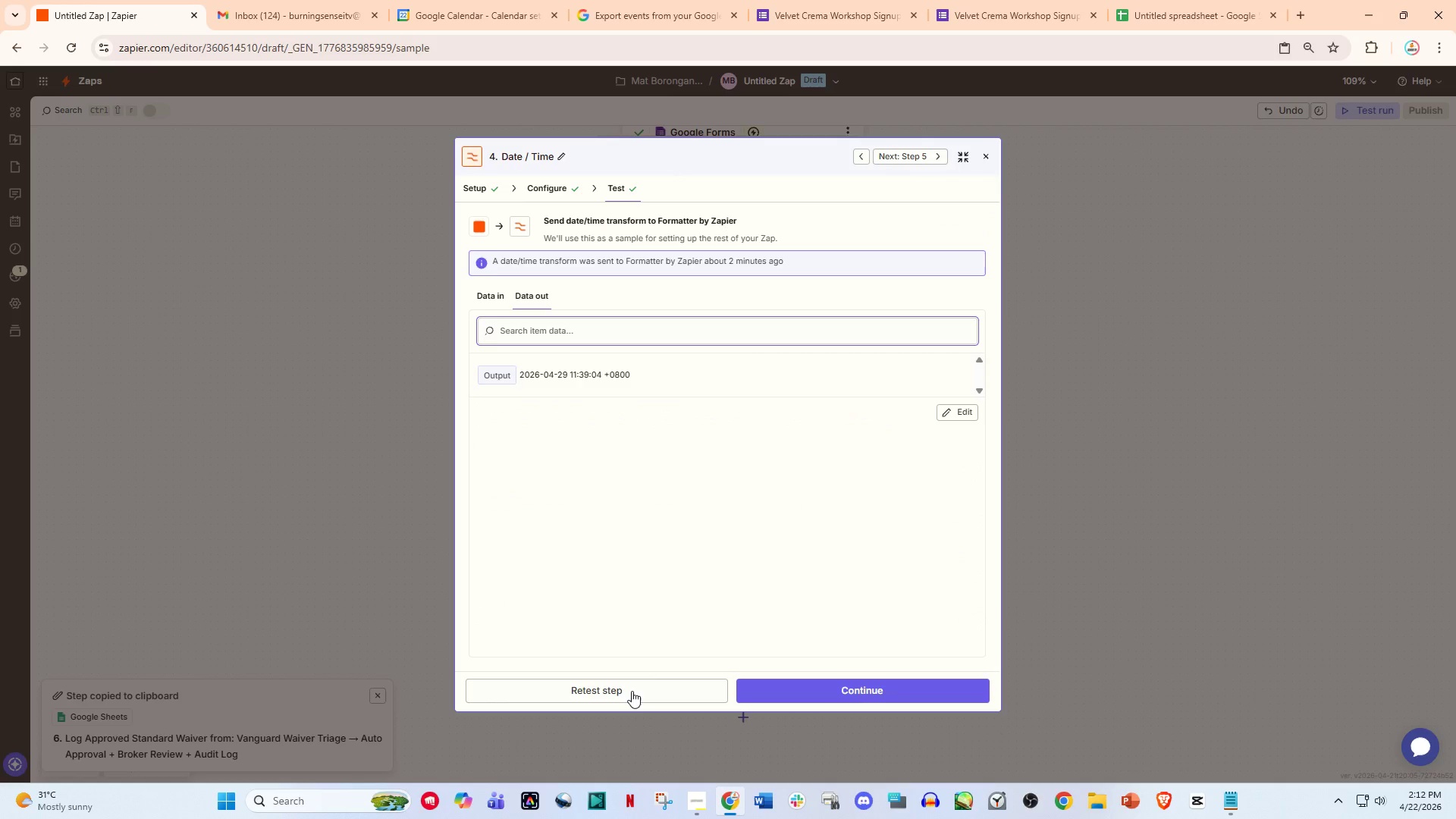 
mouse_move([715, 590])
 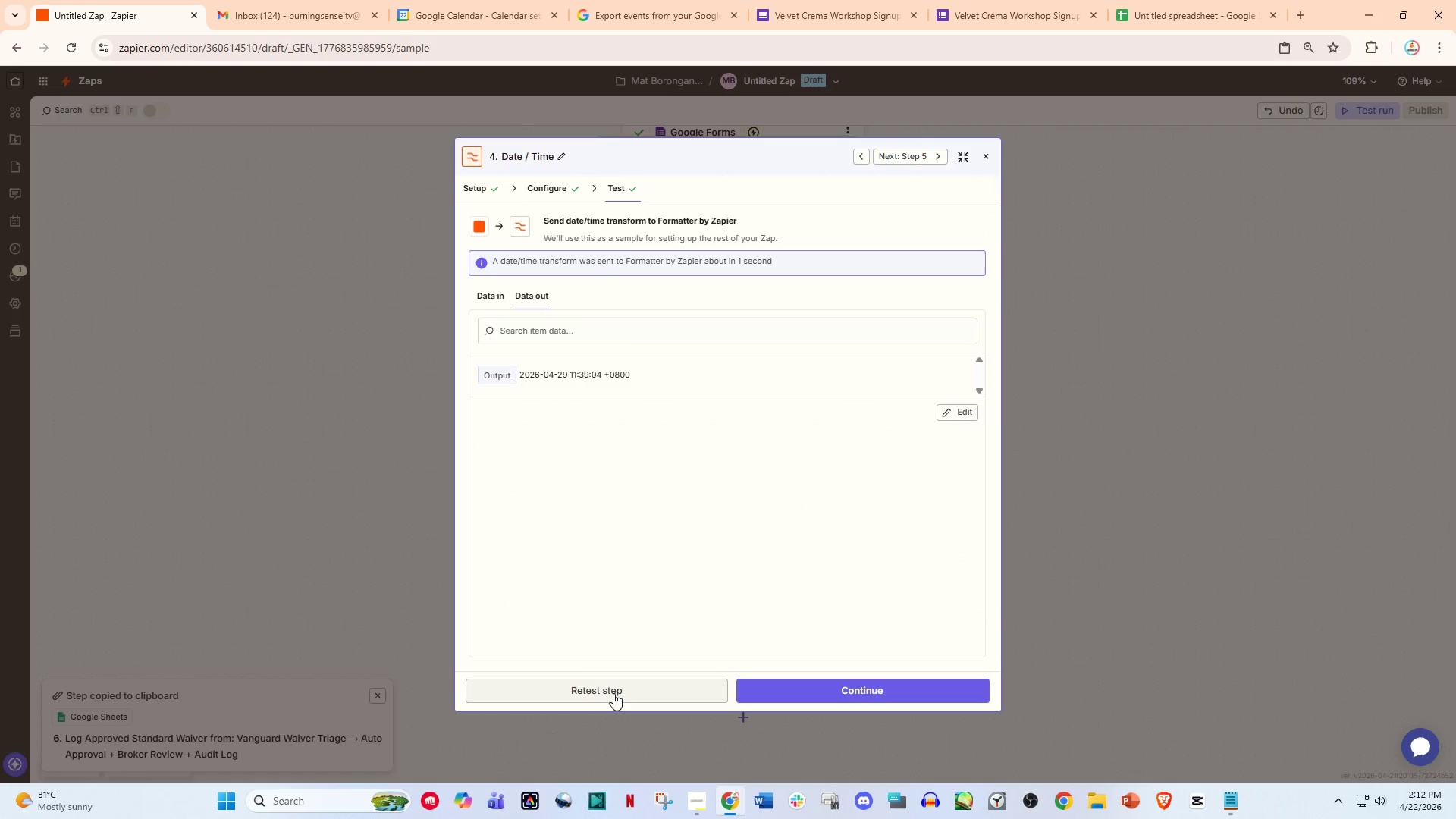 
left_click([613, 693])
 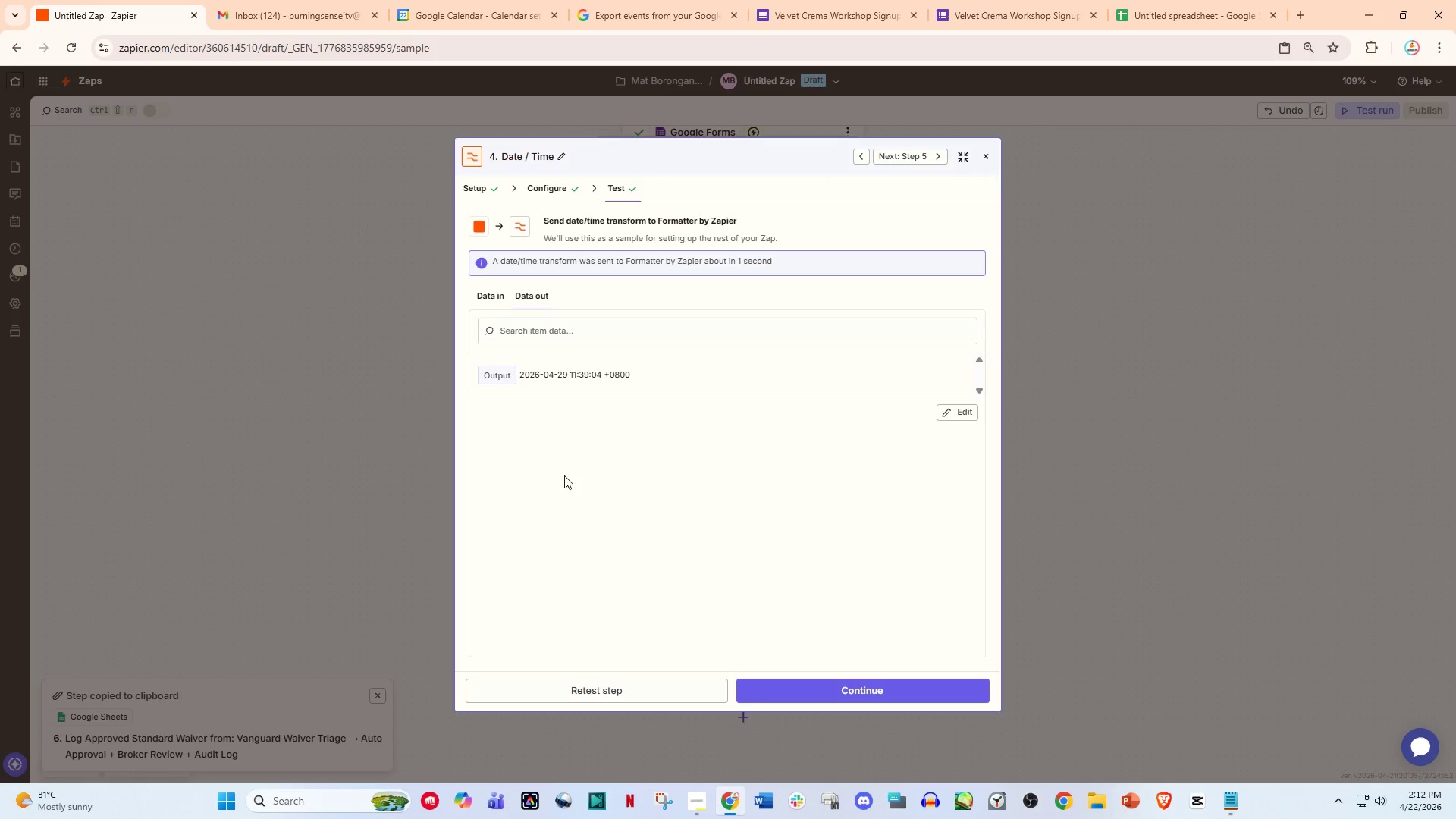 
left_click([493, 283])
 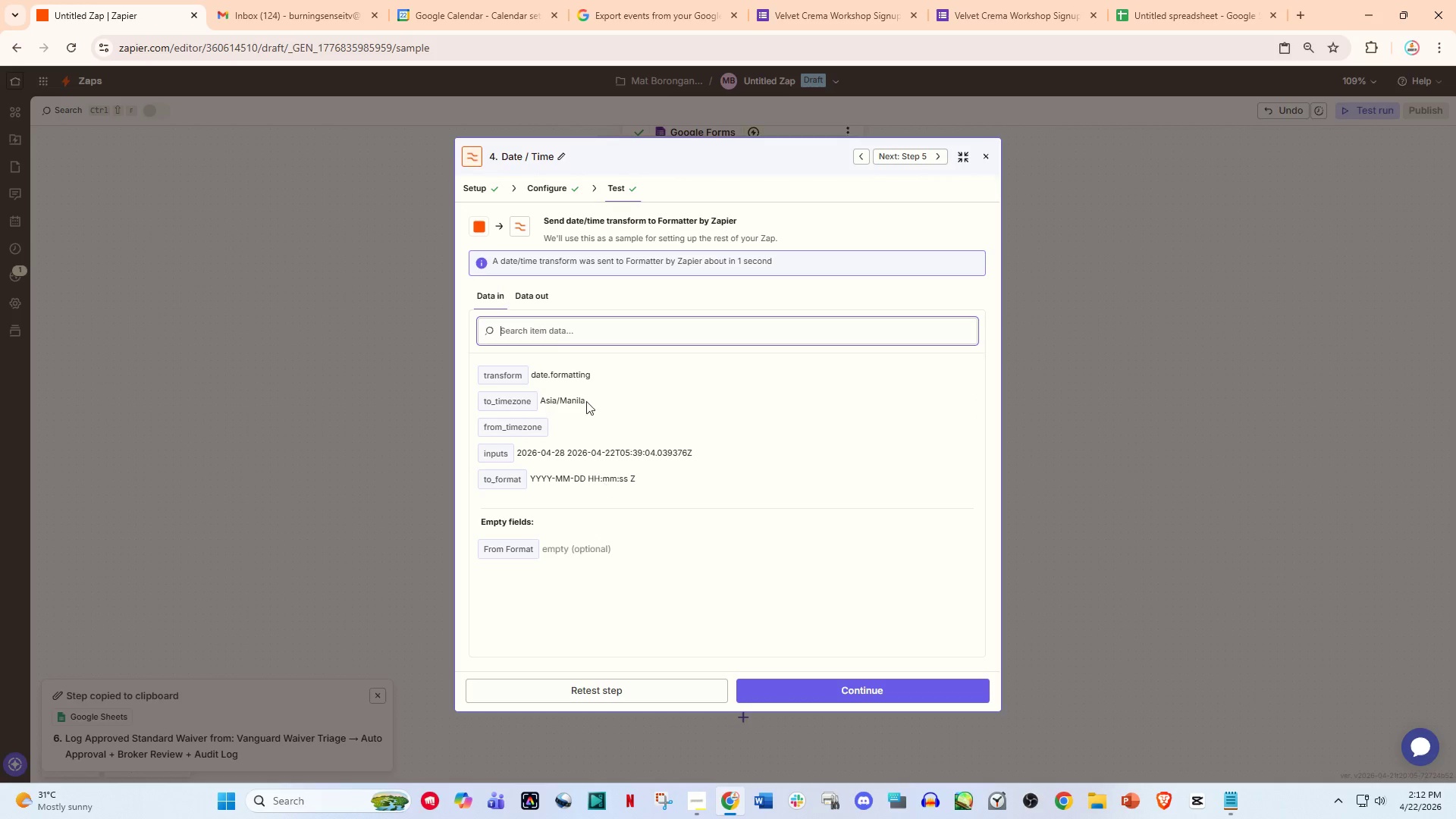 
wait(7.72)
 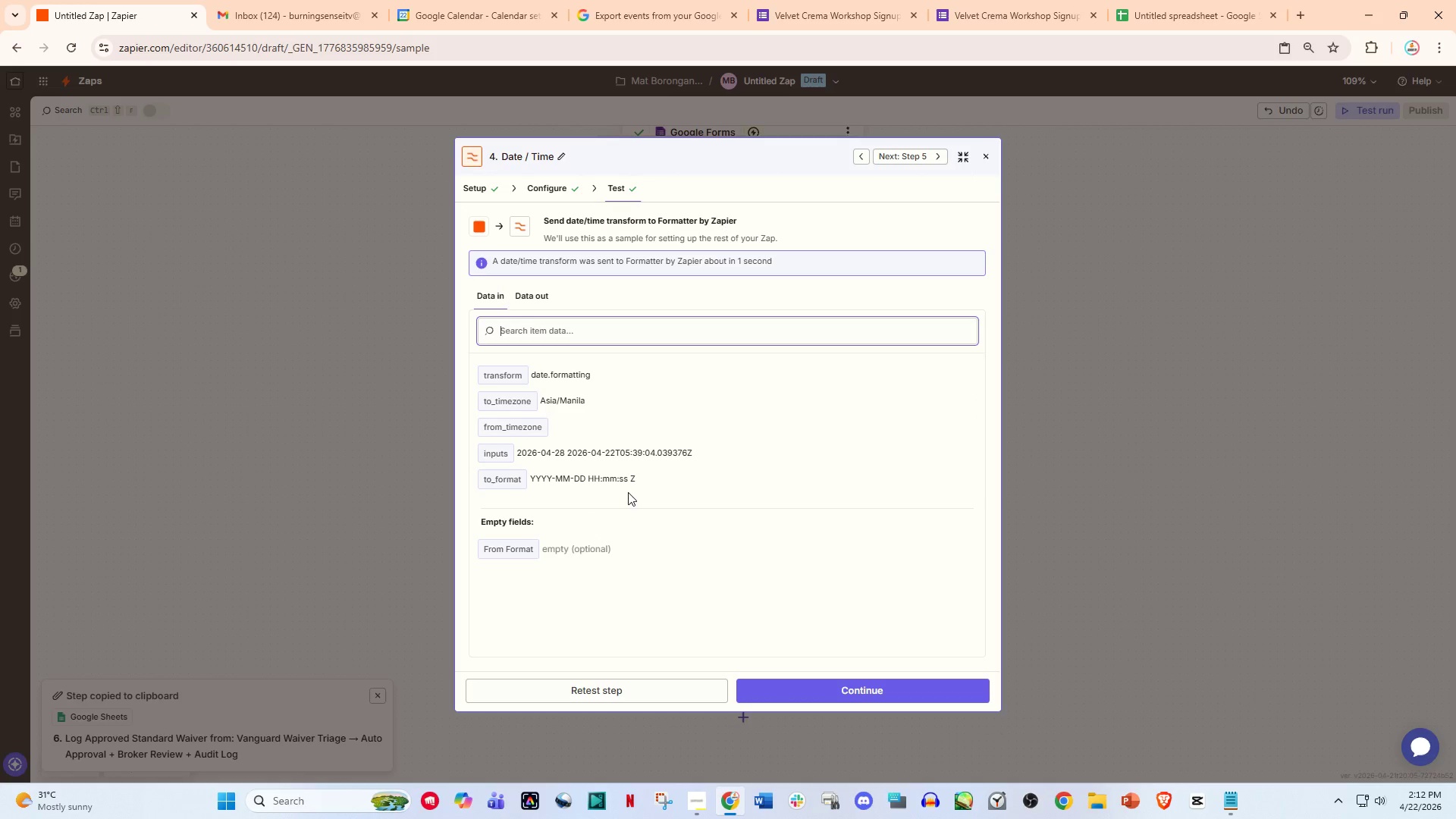 
left_click([560, 193])
 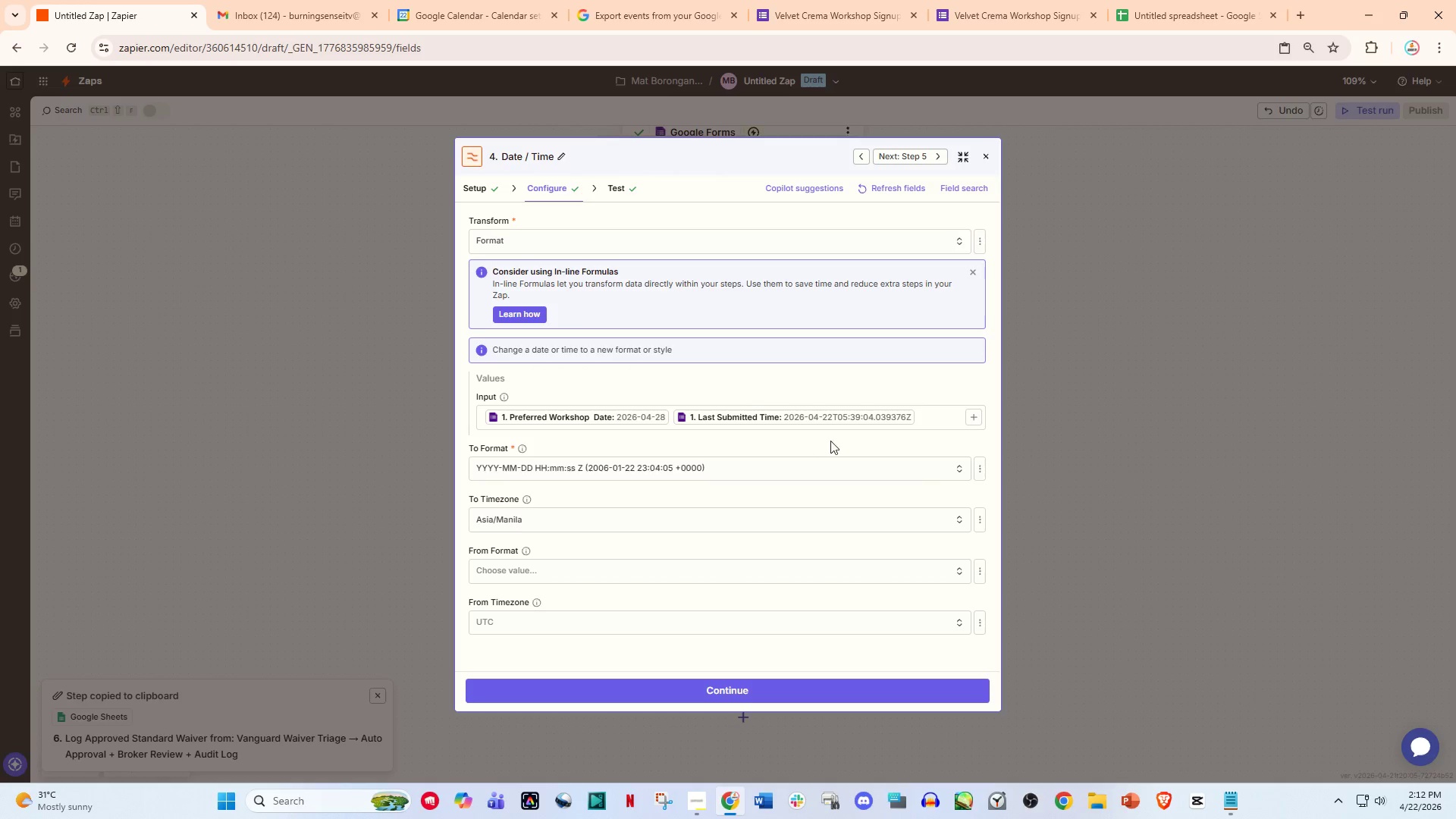 
wait(9.42)
 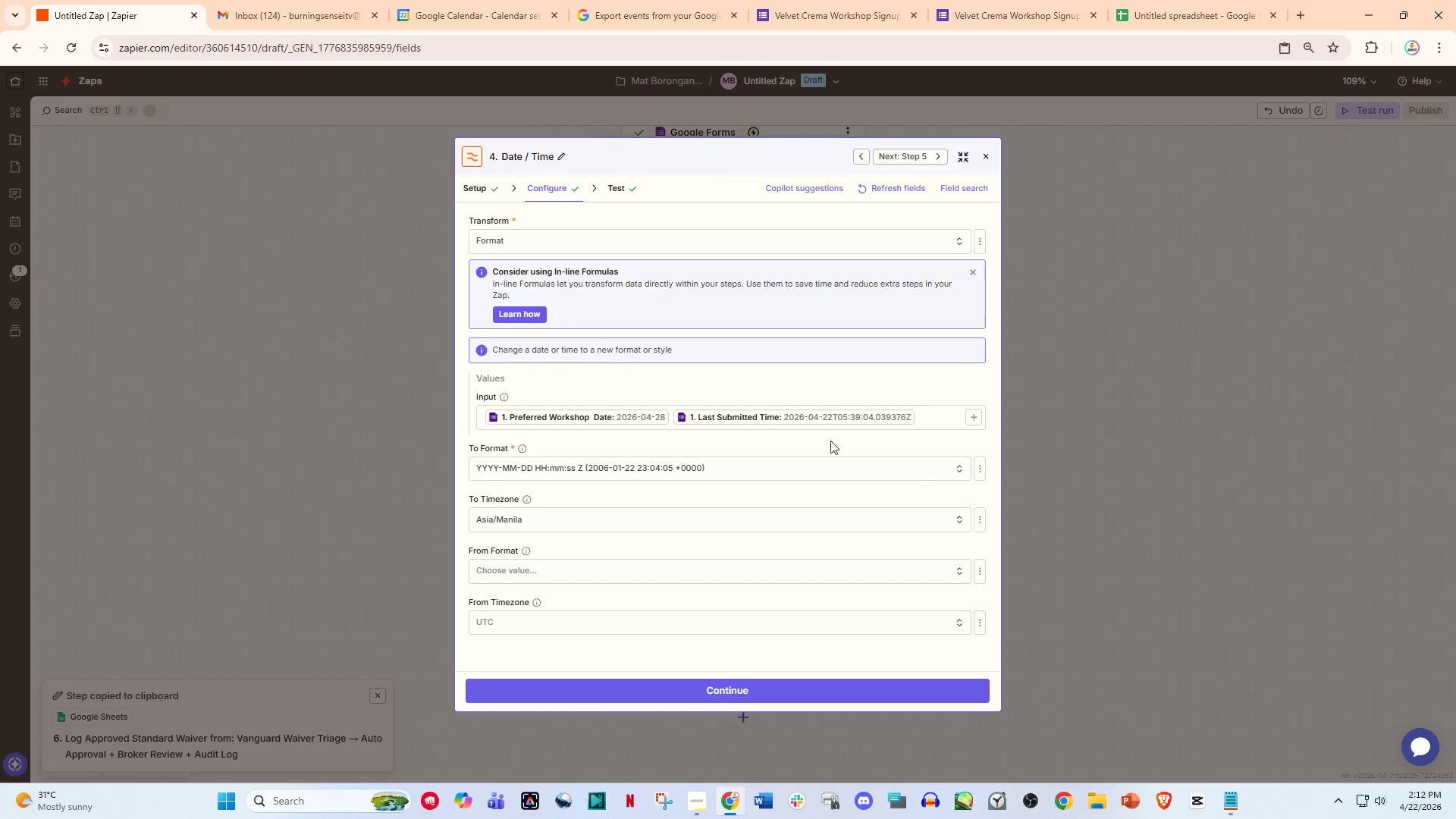 
left_click([527, 317])
 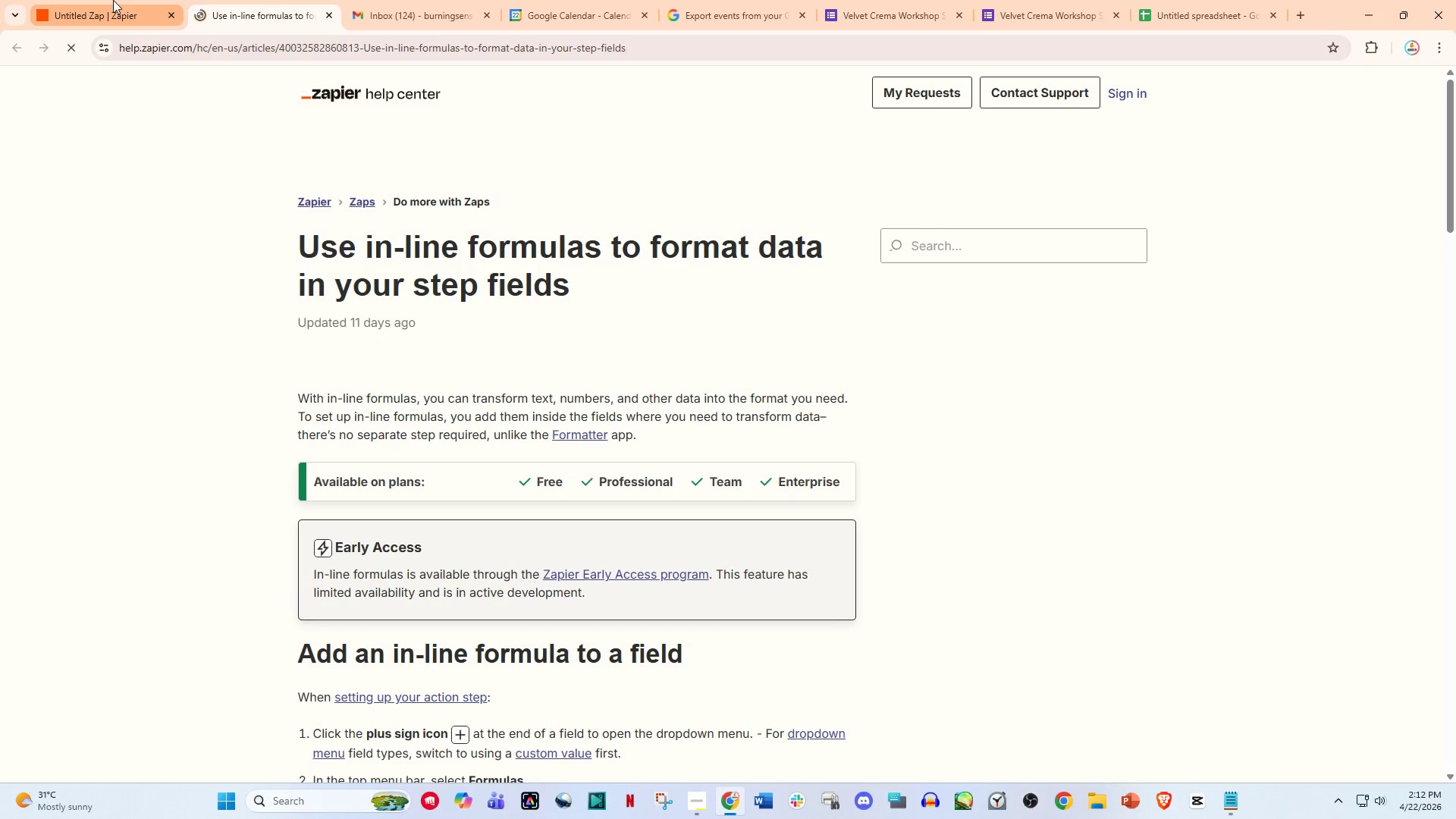 
left_click([105, 0])
 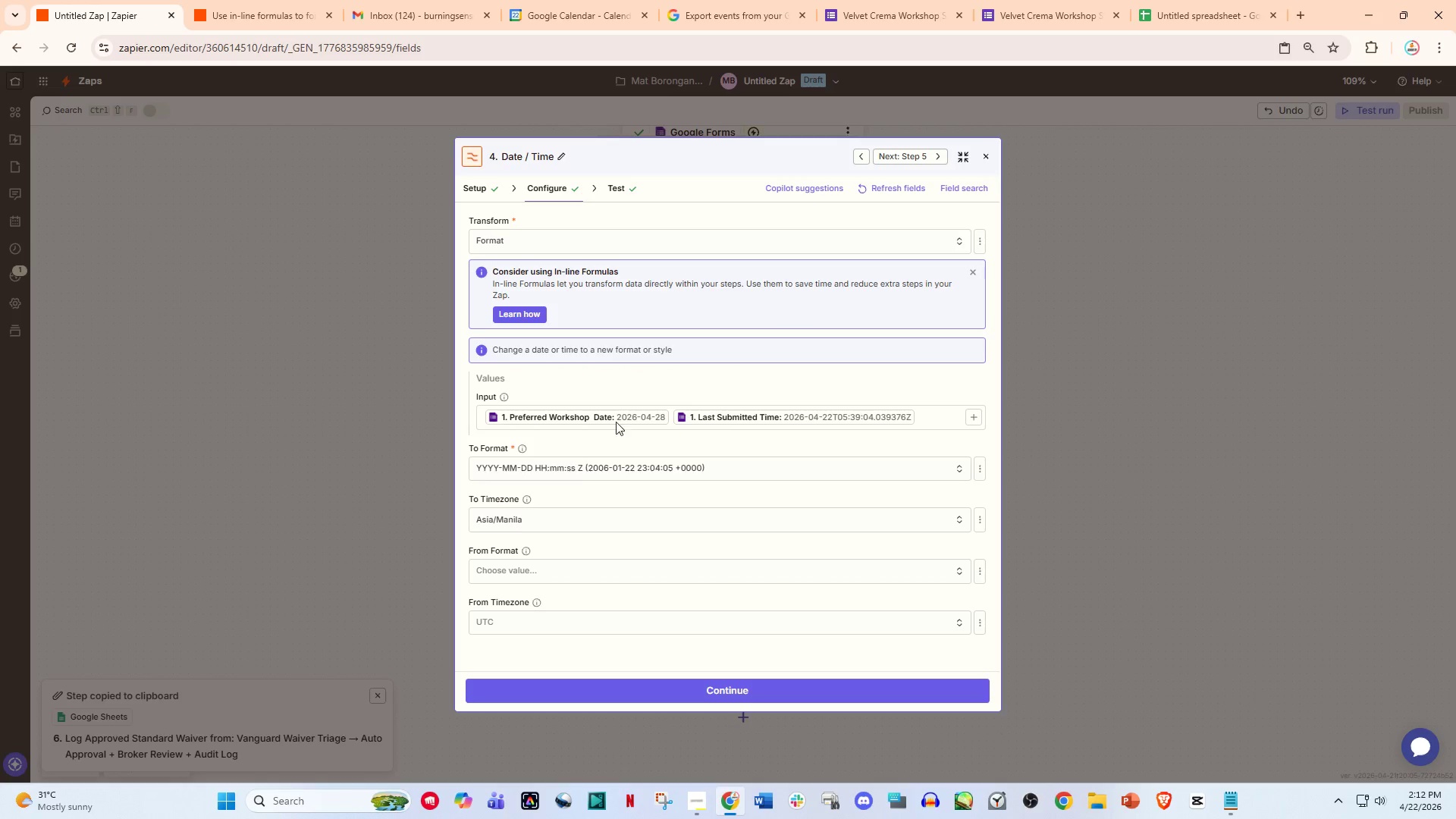 
scroll: coordinate [581, 486], scroll_direction: down, amount: 4.0
 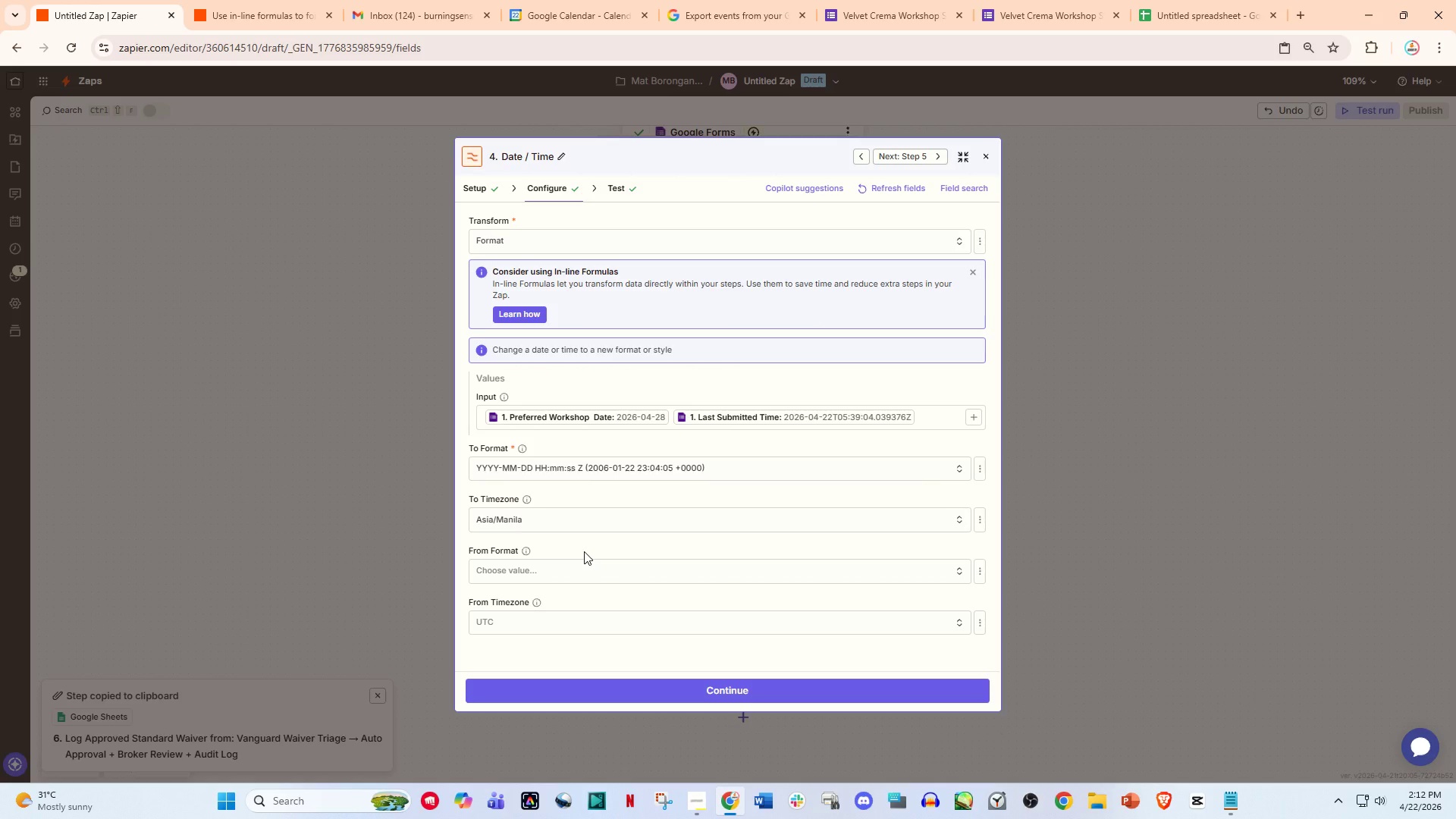 
wait(7.56)
 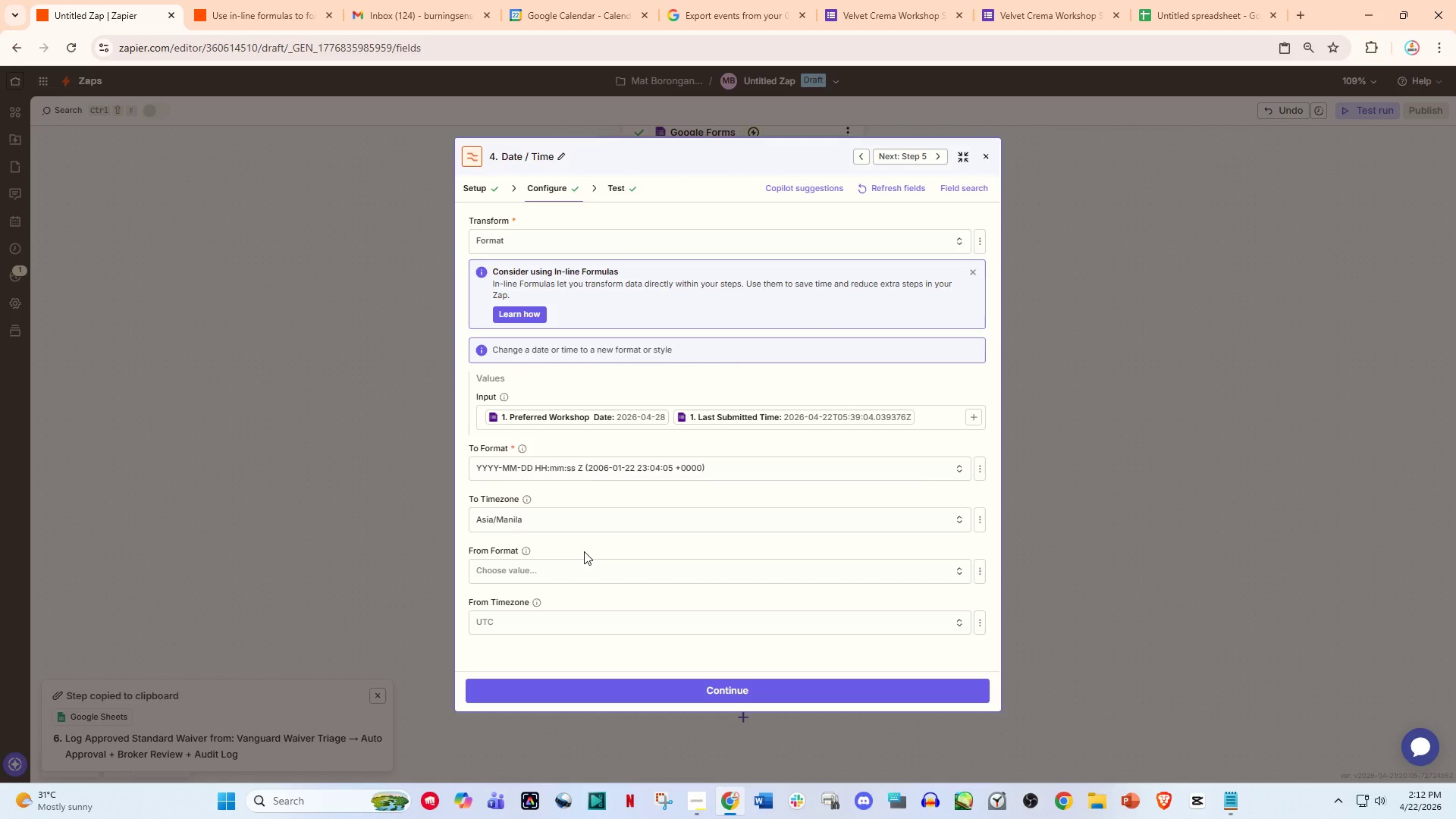 
scroll: coordinate [708, 463], scroll_direction: down, amount: 4.0
 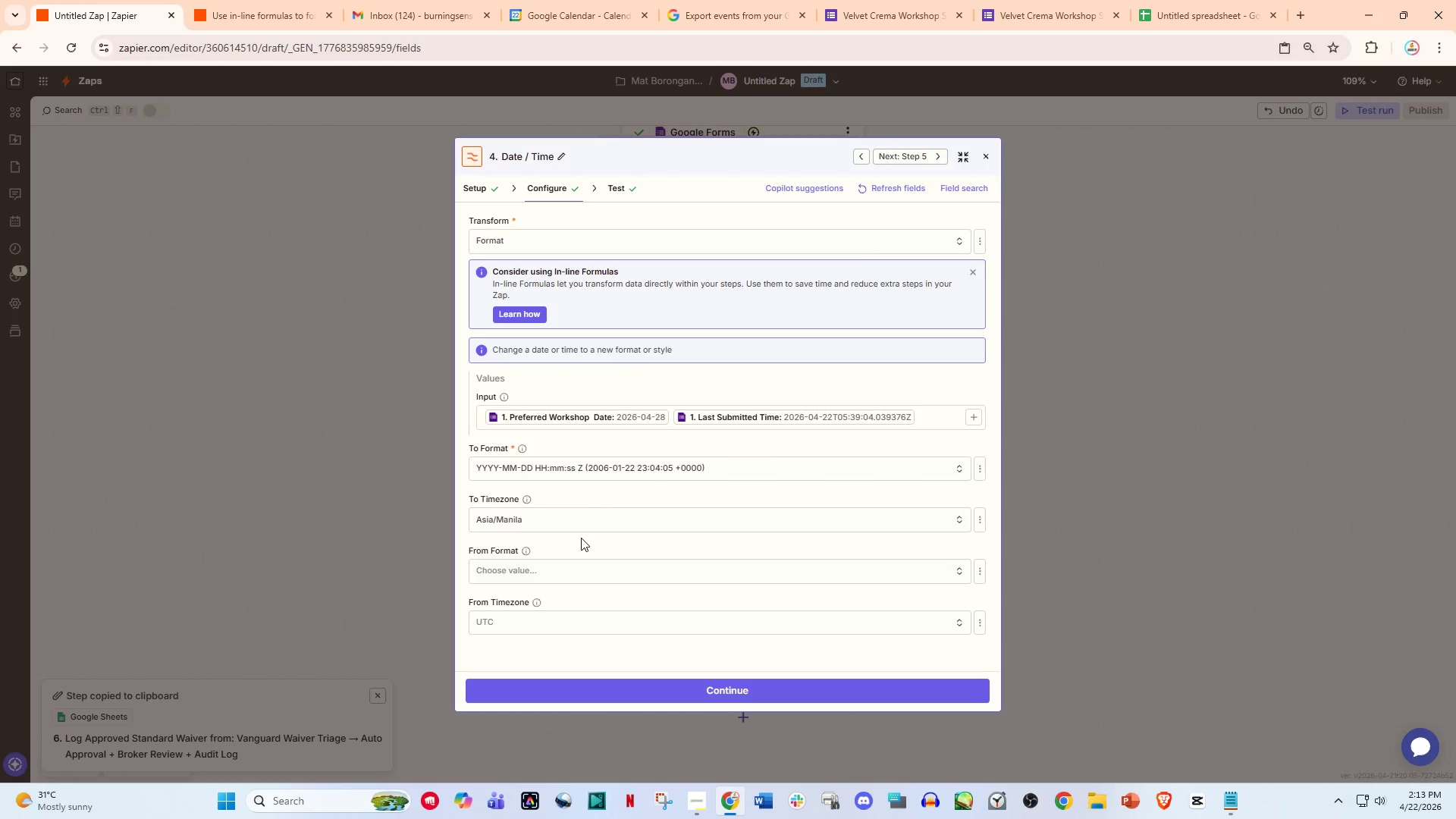 
wait(29.9)
 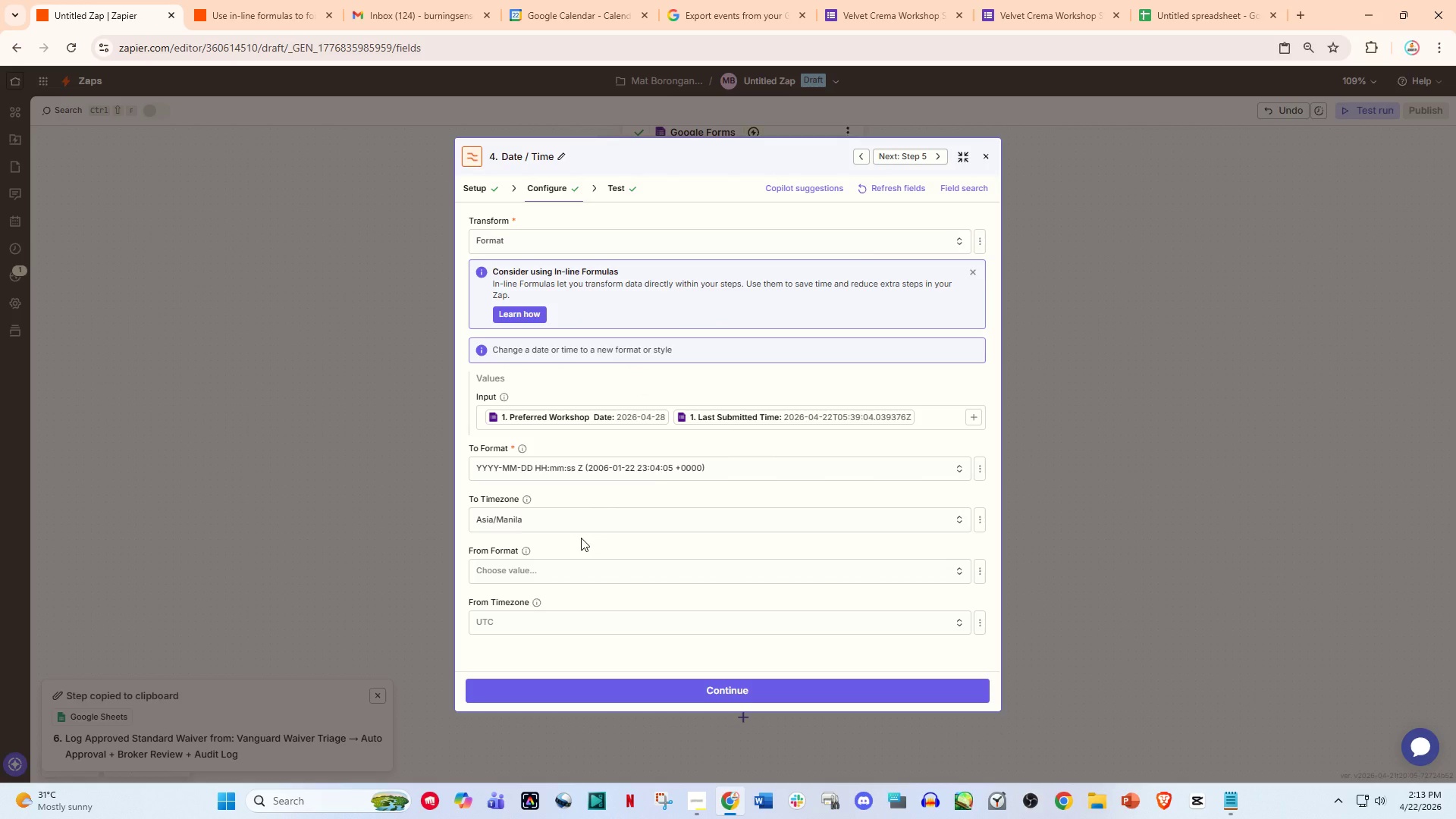 
left_click([717, 466])
 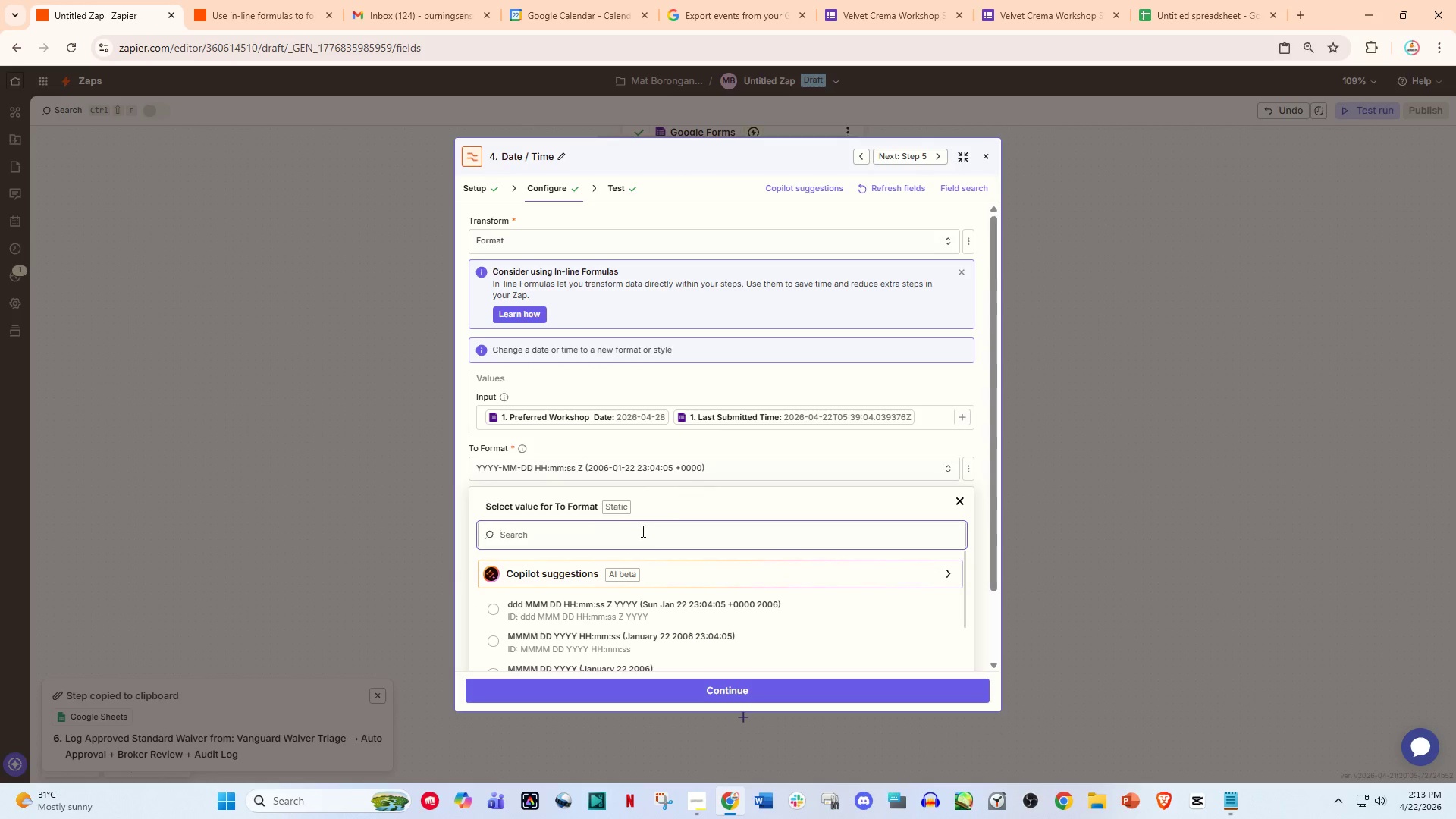 
left_click([586, 538])
 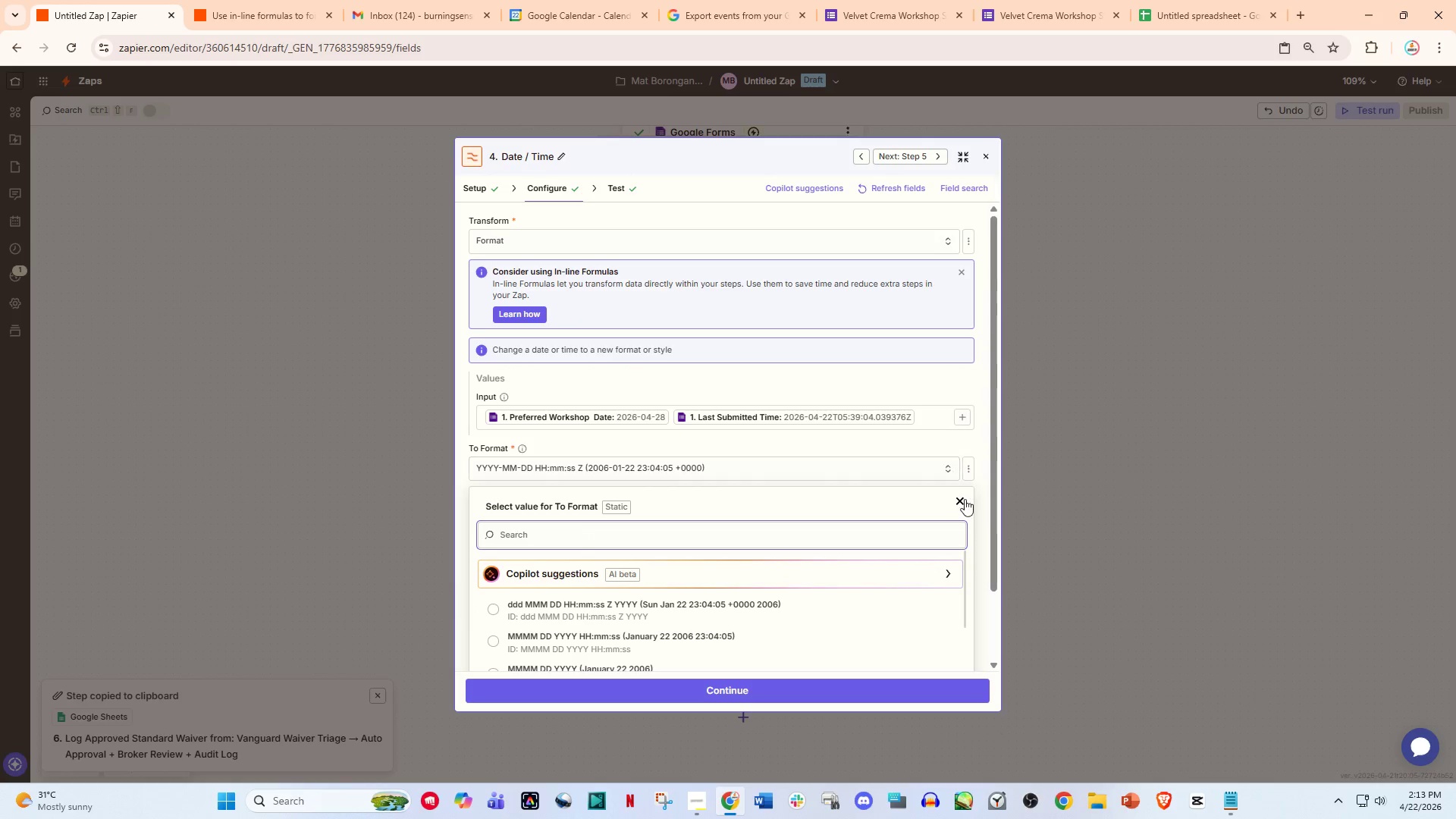 
scroll: coordinate [730, 575], scroll_direction: down, amount: 5.0
 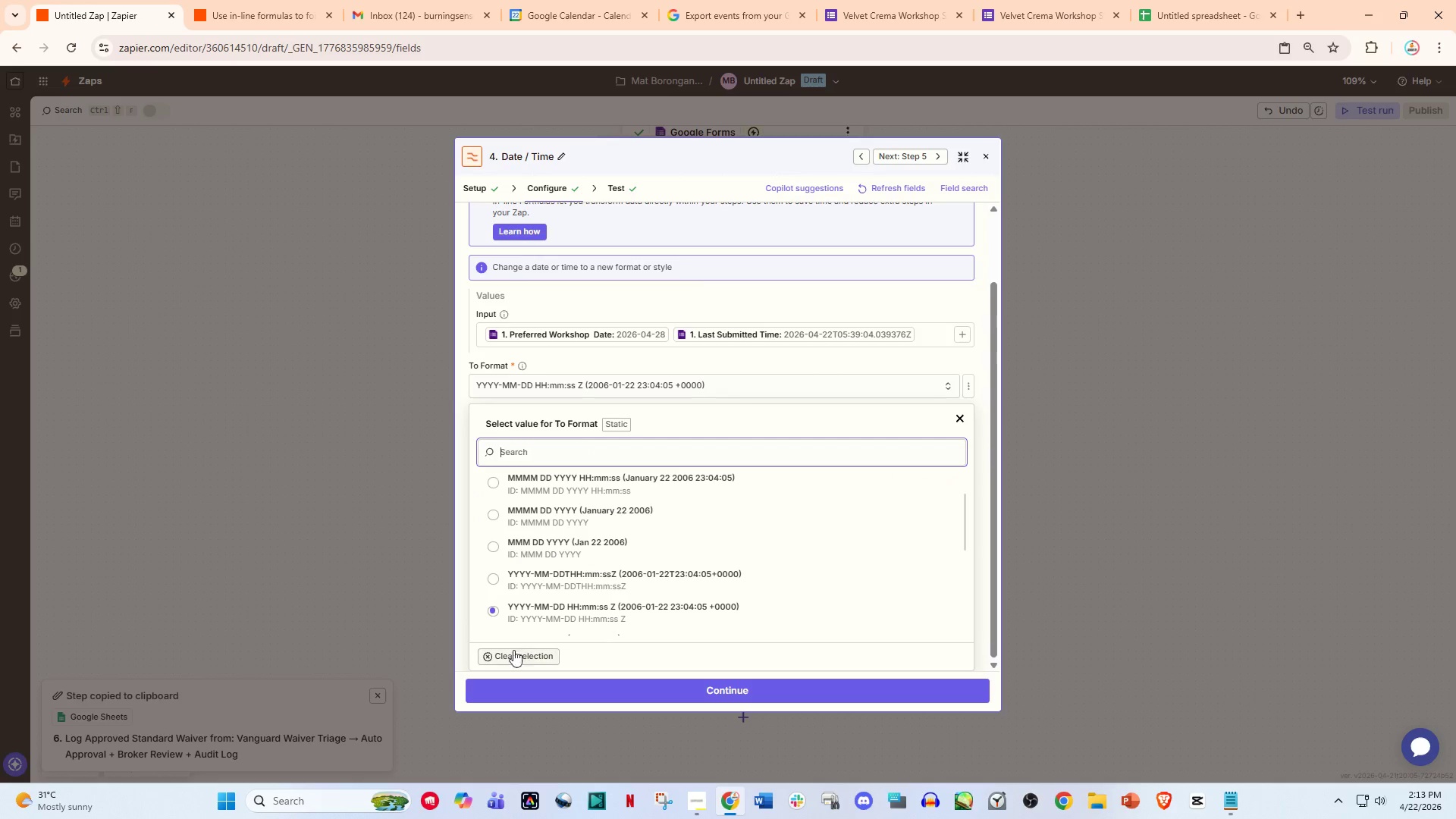 
left_click([507, 656])
 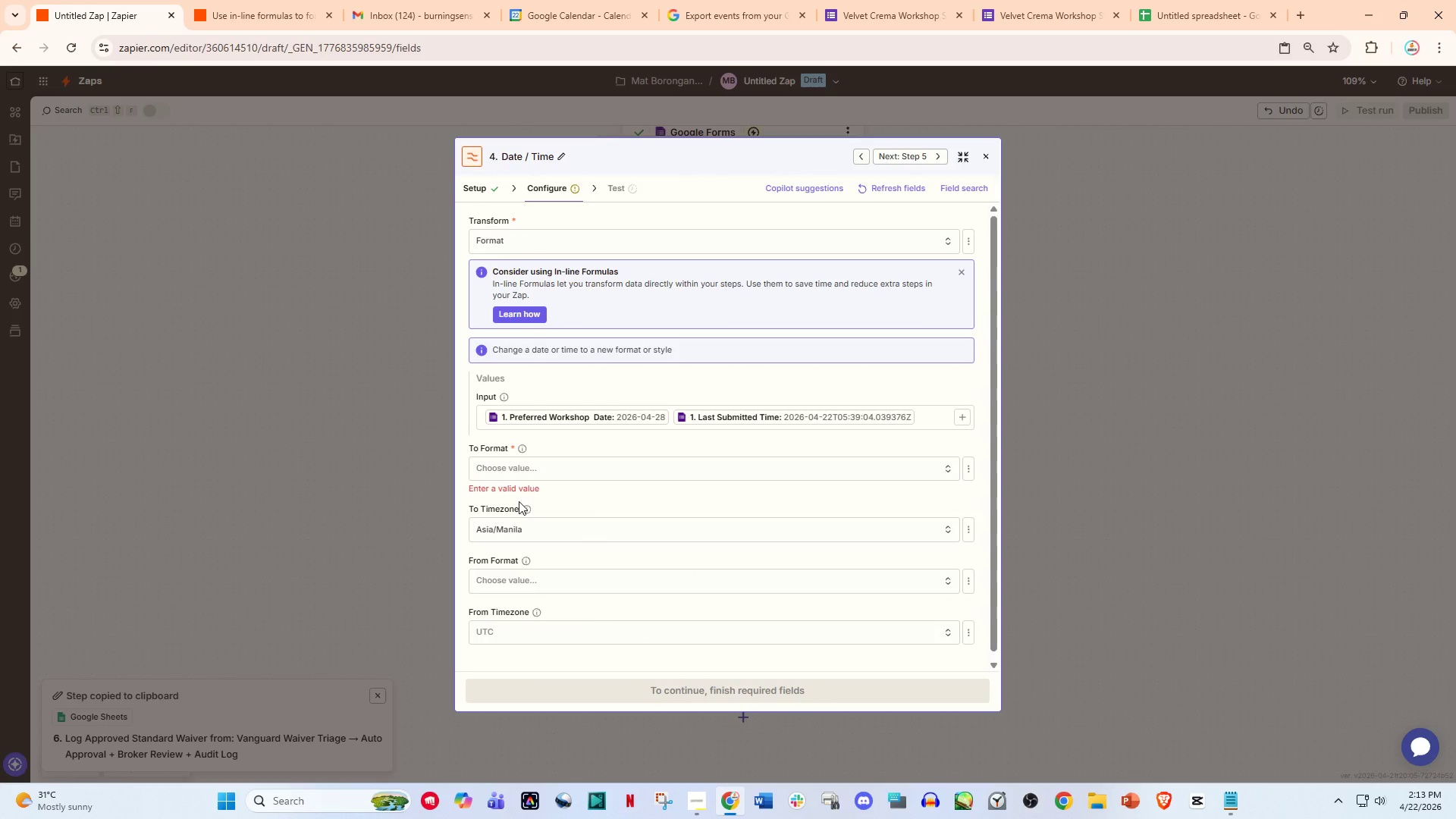 
left_click([504, 464])
 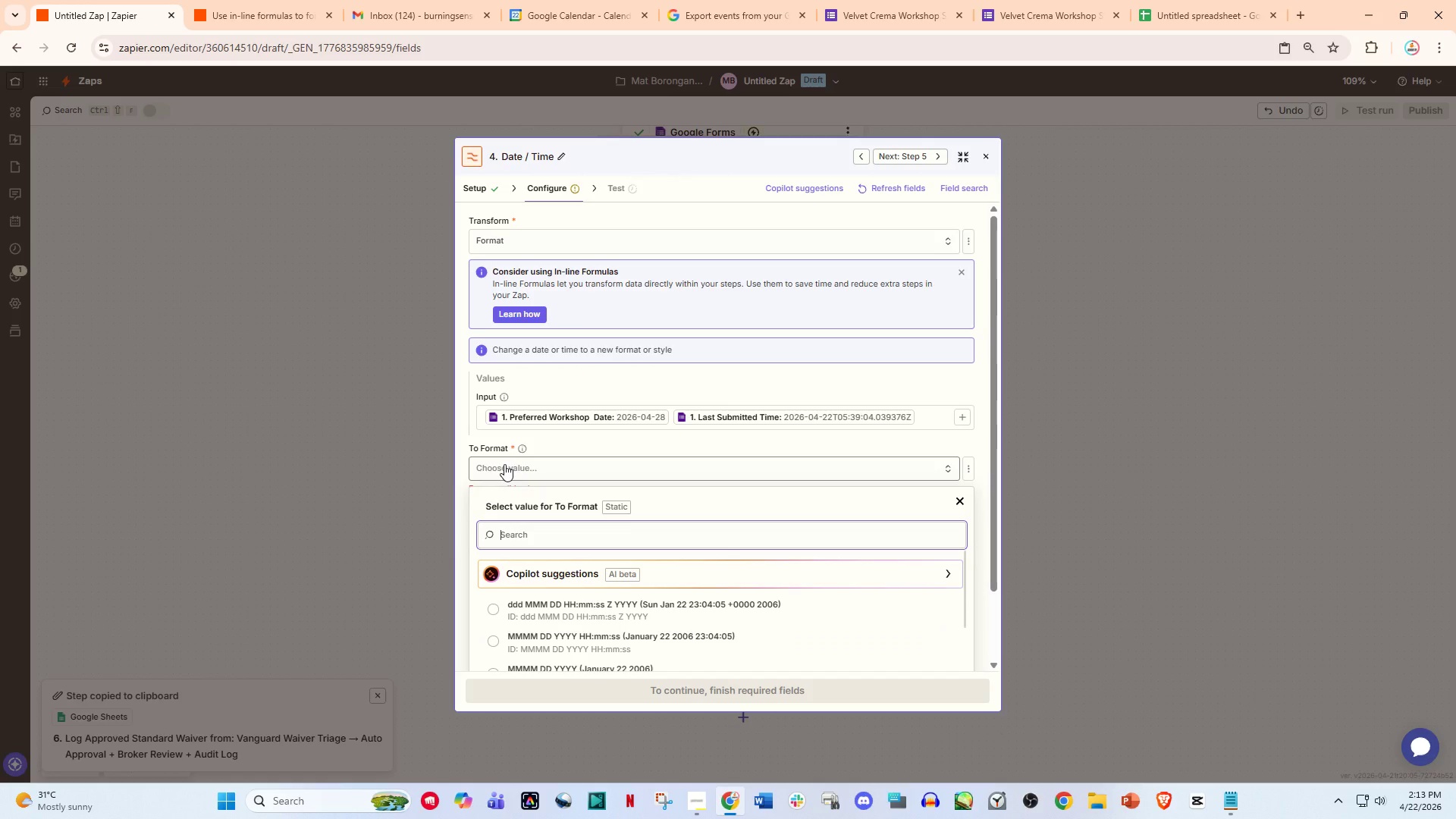 
wait(5.97)
 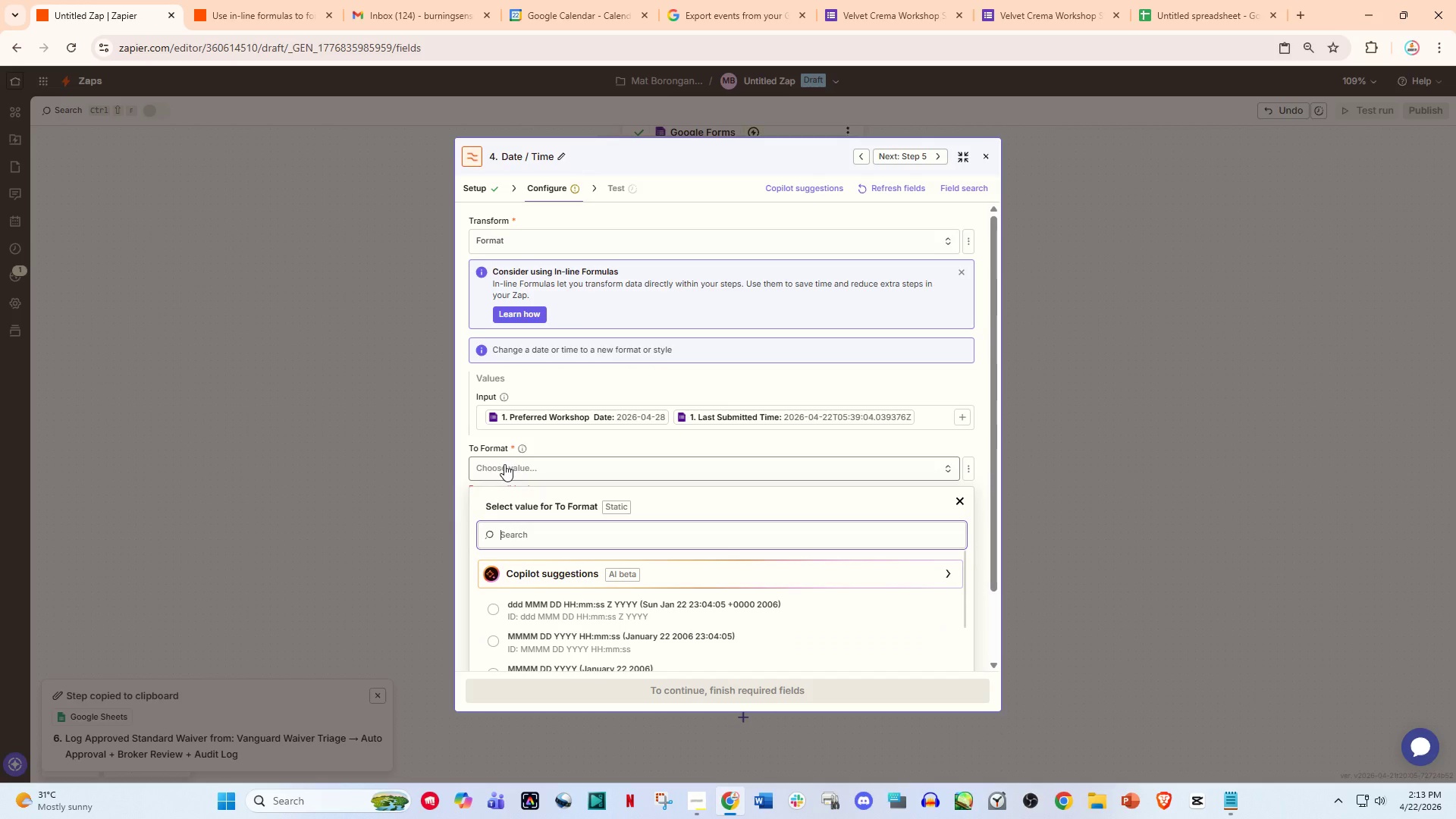 
type(YYYYyyyy-mm-ddthhLmm)
key(Backspace)
key(Backspace)
key(Backspace)
type(:MM:SS)
 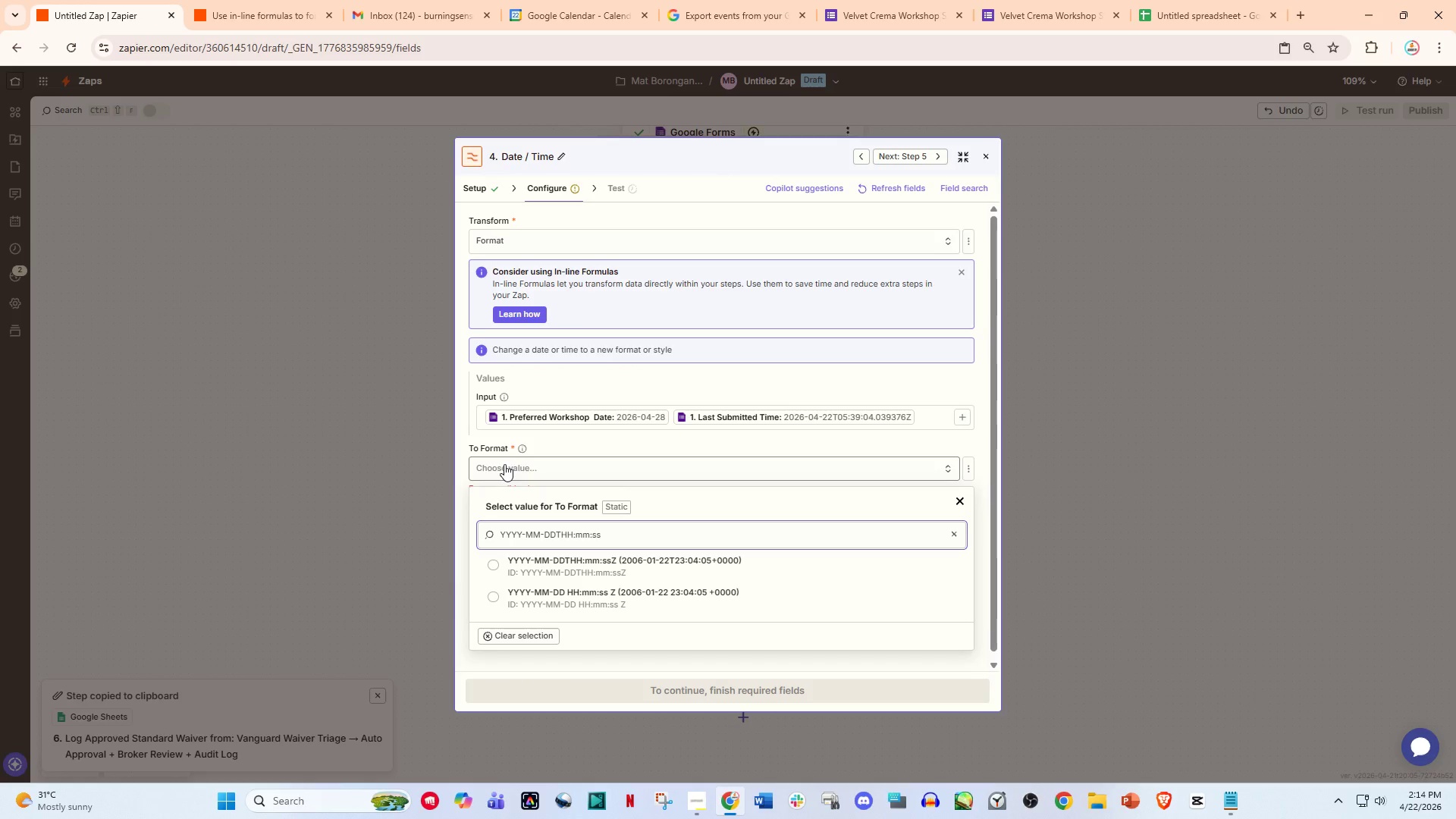 
key(Enter)
 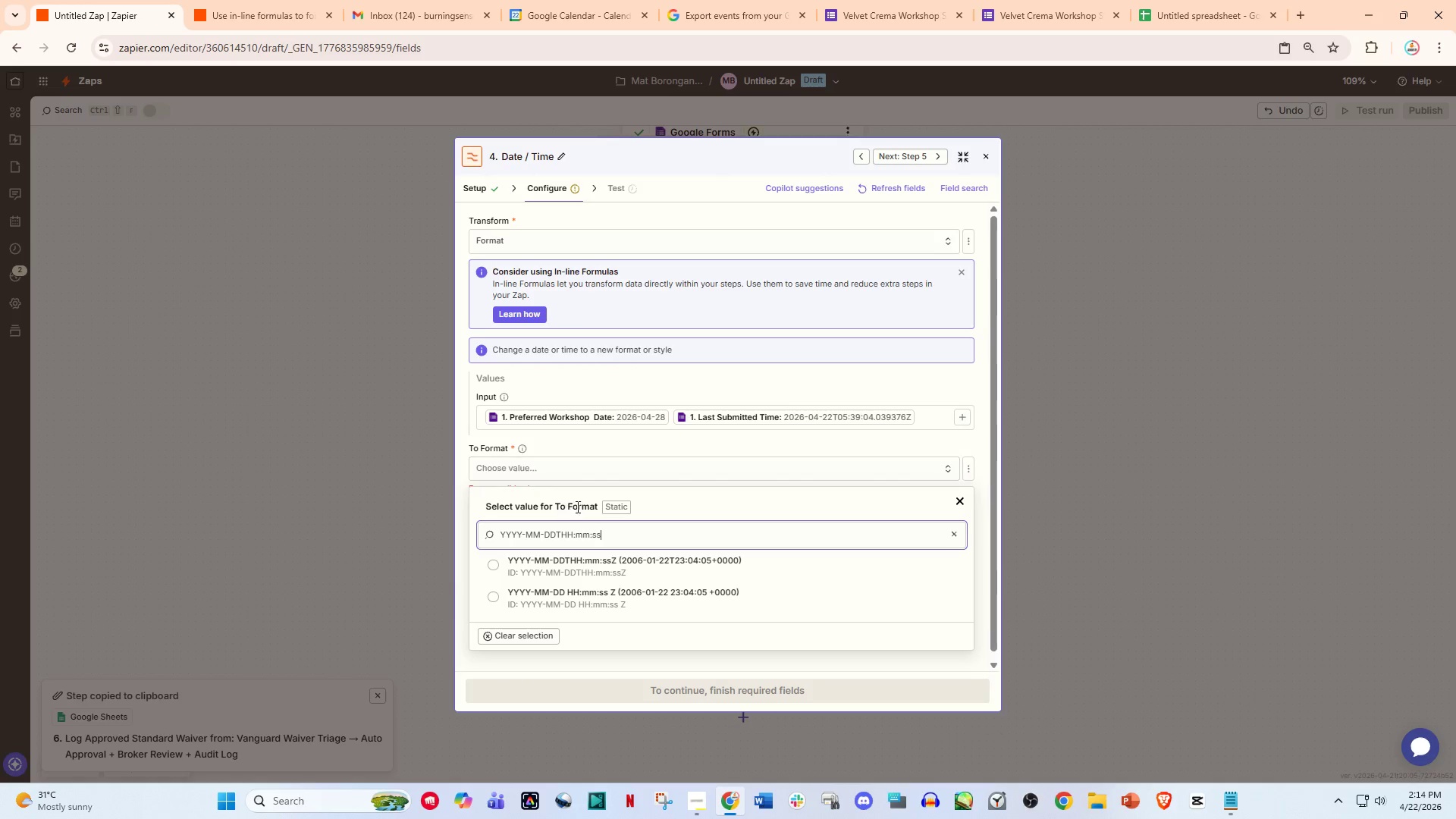 
scroll: coordinate [583, 522], scroll_direction: down, amount: 2.0
 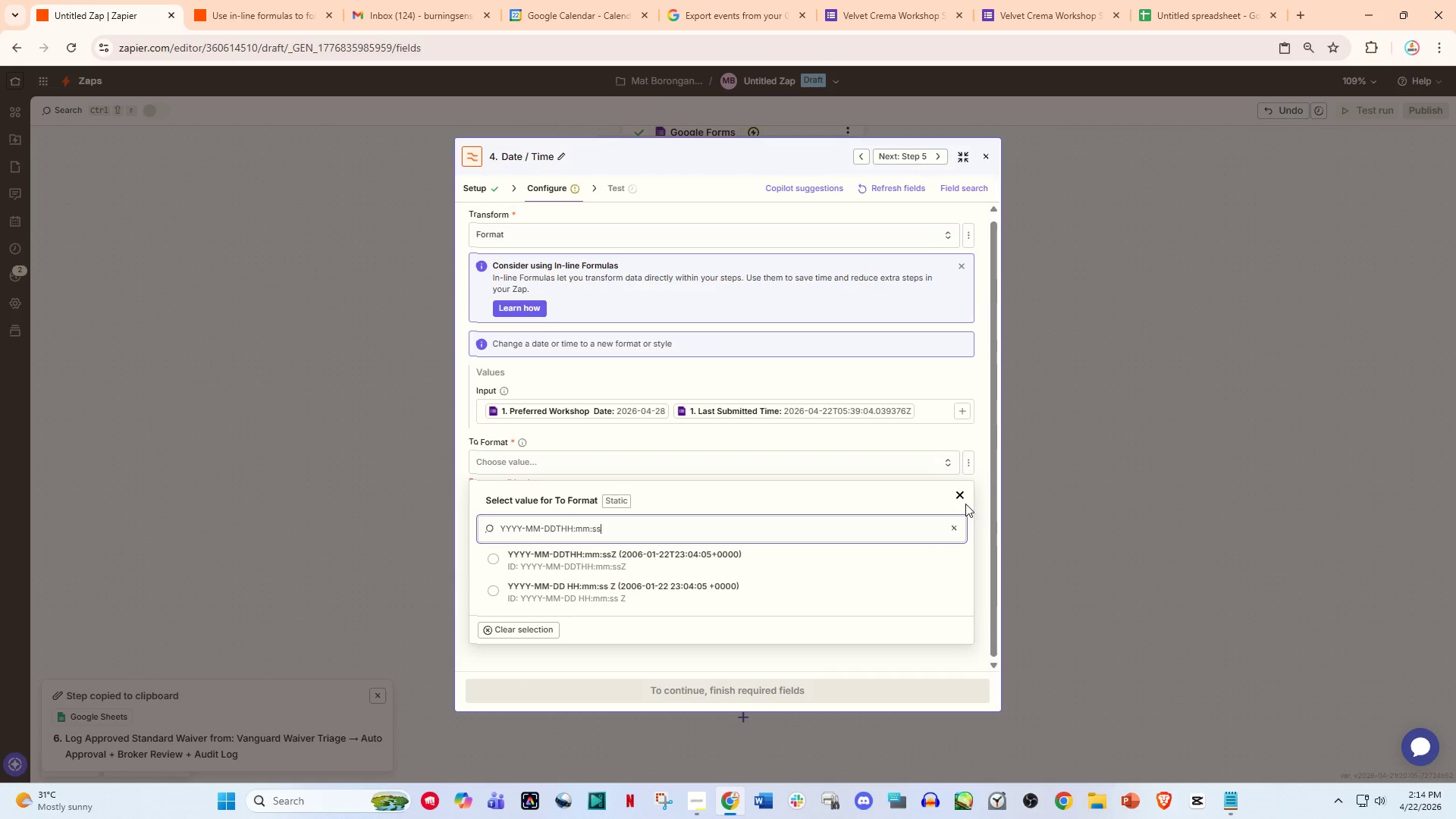 
left_click([965, 497])
 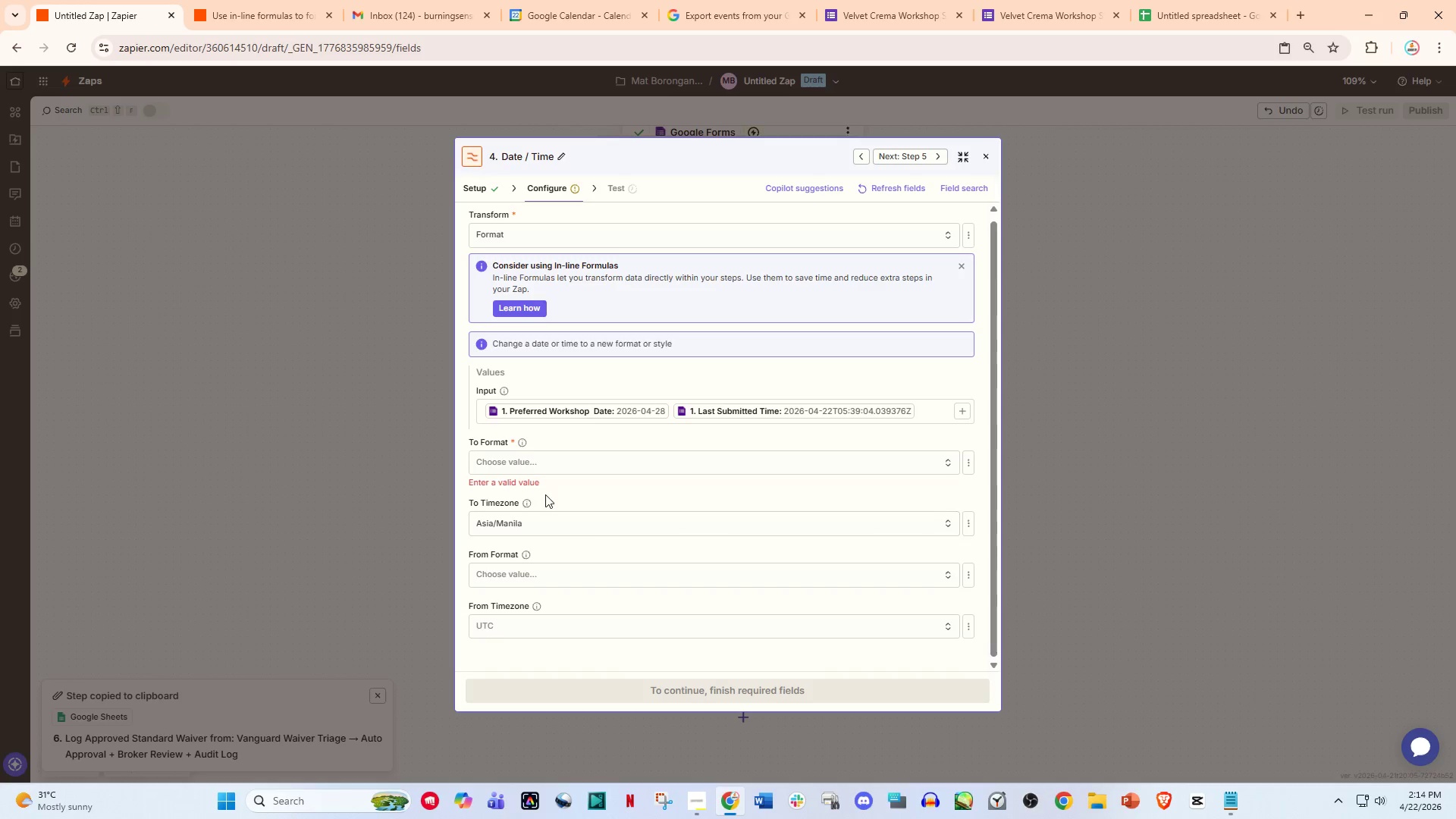 
left_click([522, 473])
 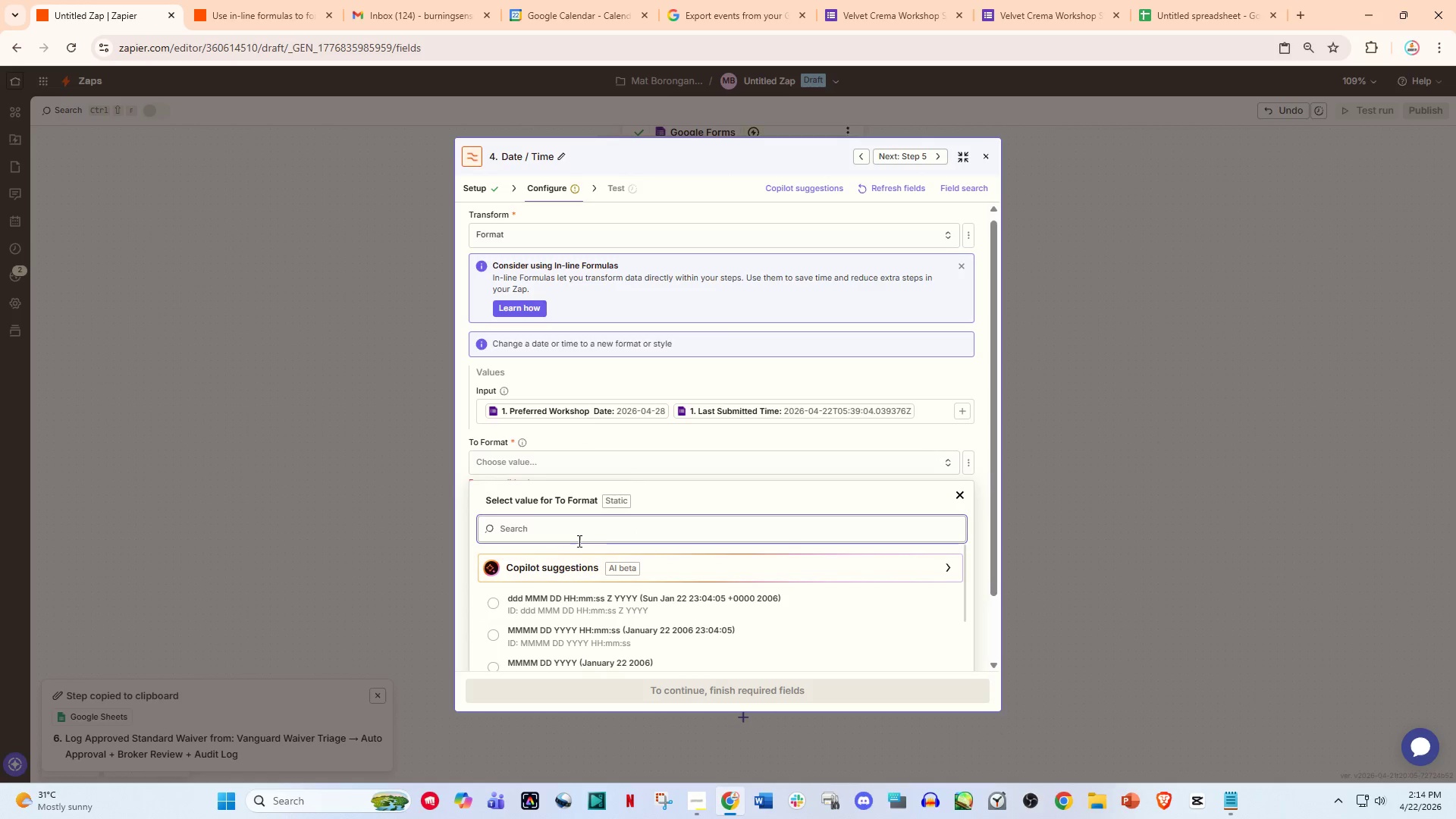 
scroll: coordinate [690, 540], scroll_direction: down, amount: 2.0
 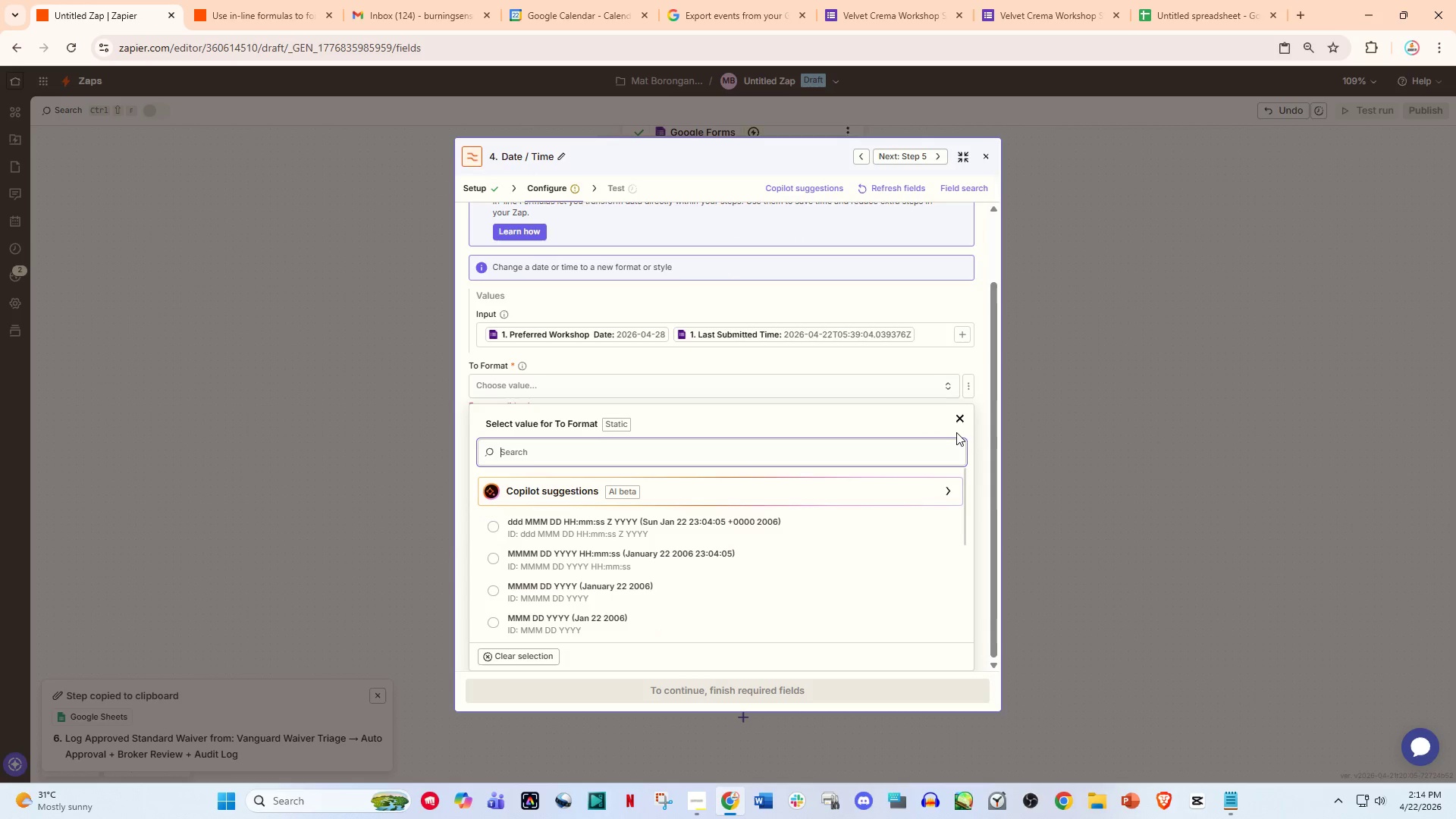 
left_click([956, 424])
 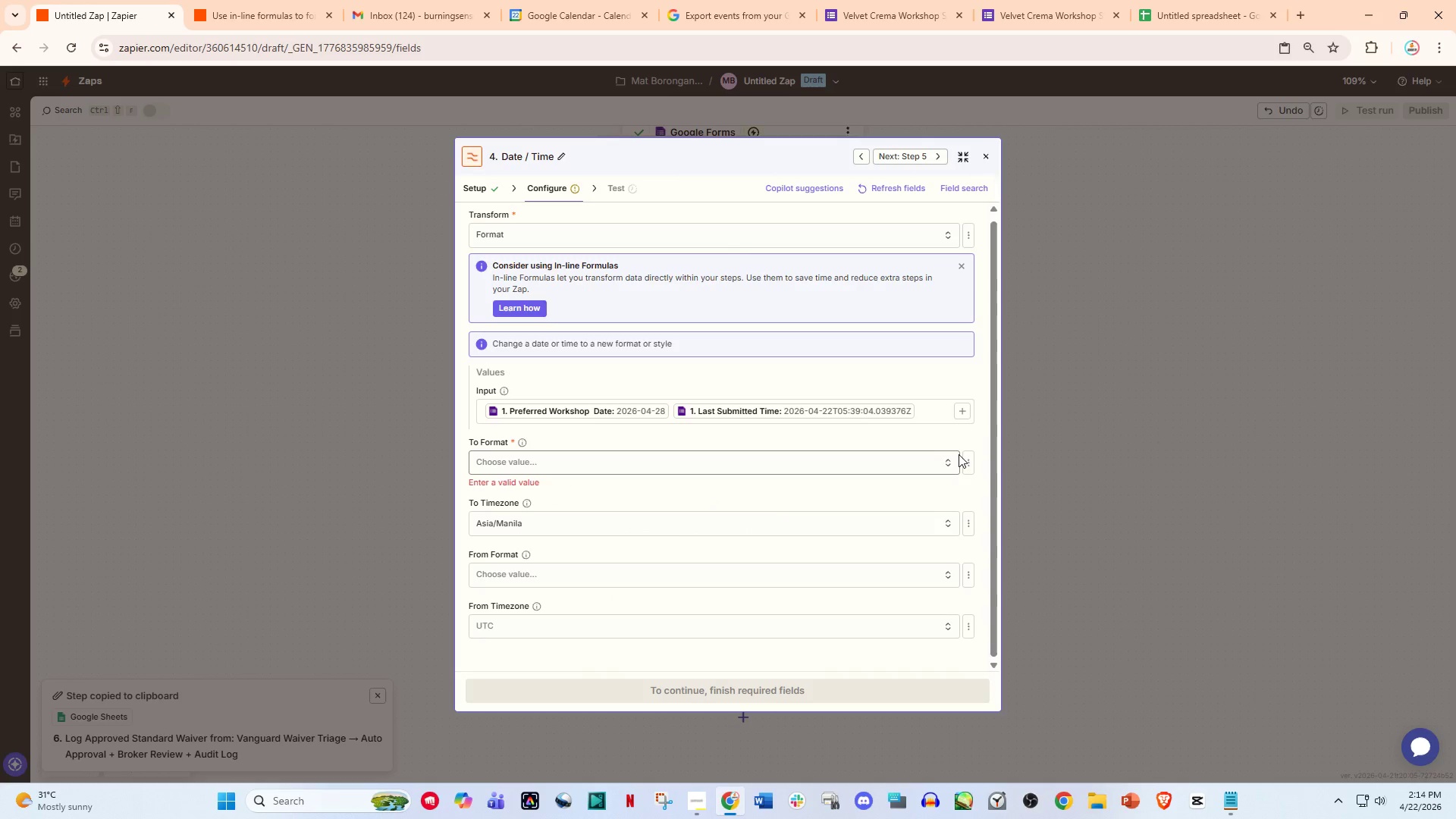 
left_click([959, 456])
 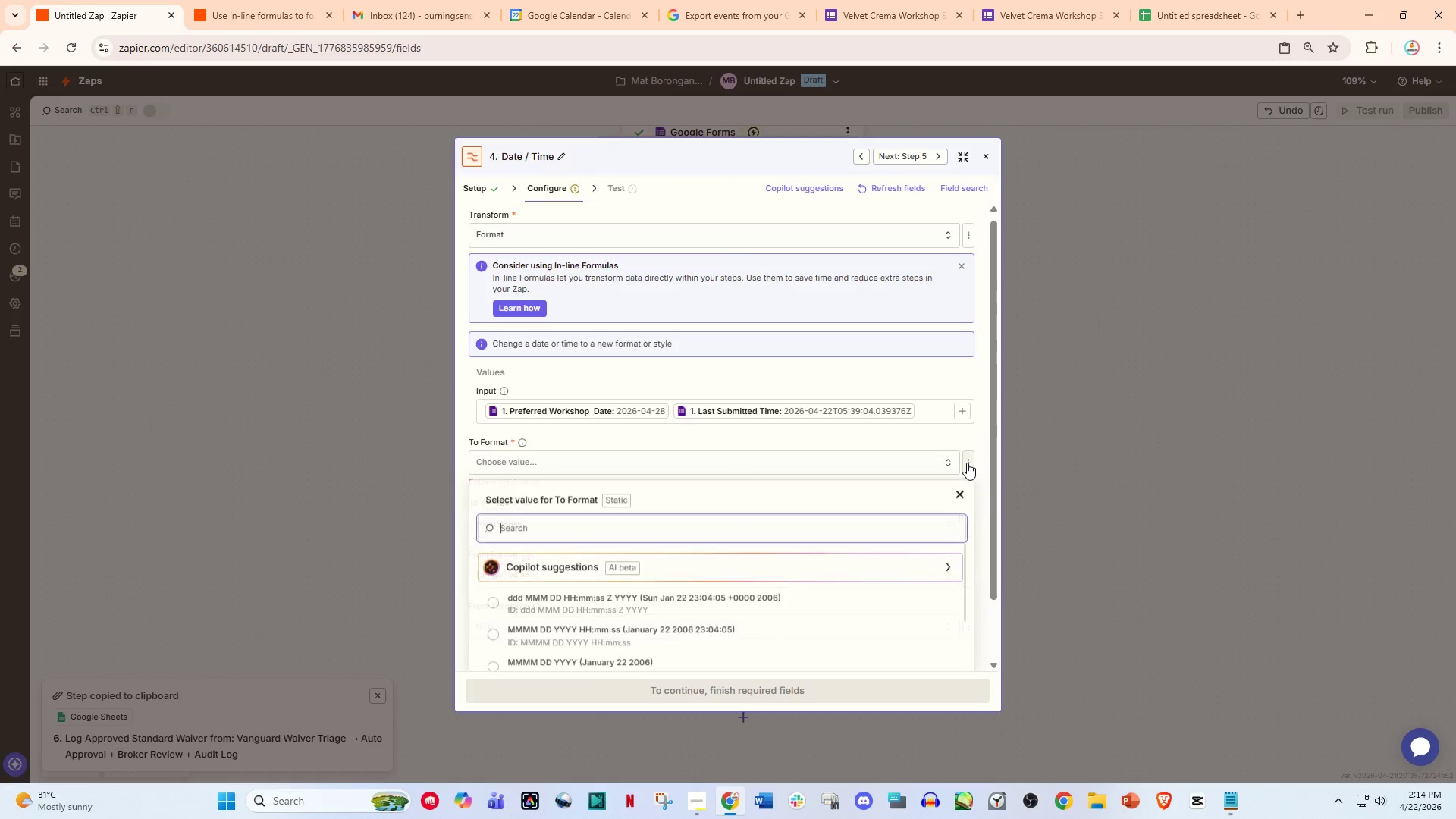 
double_click([967, 463])
 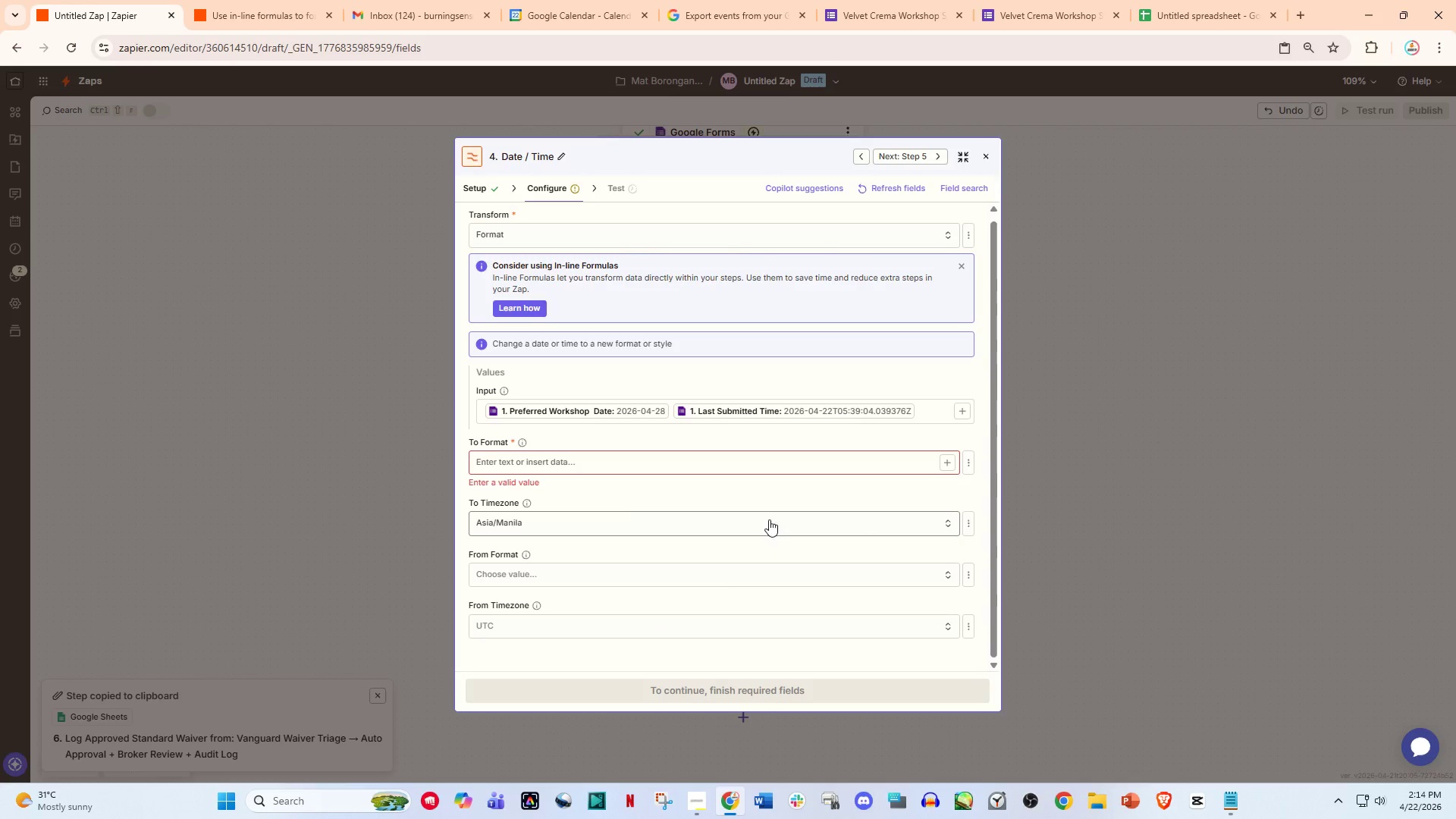 
left_click([554, 465])
 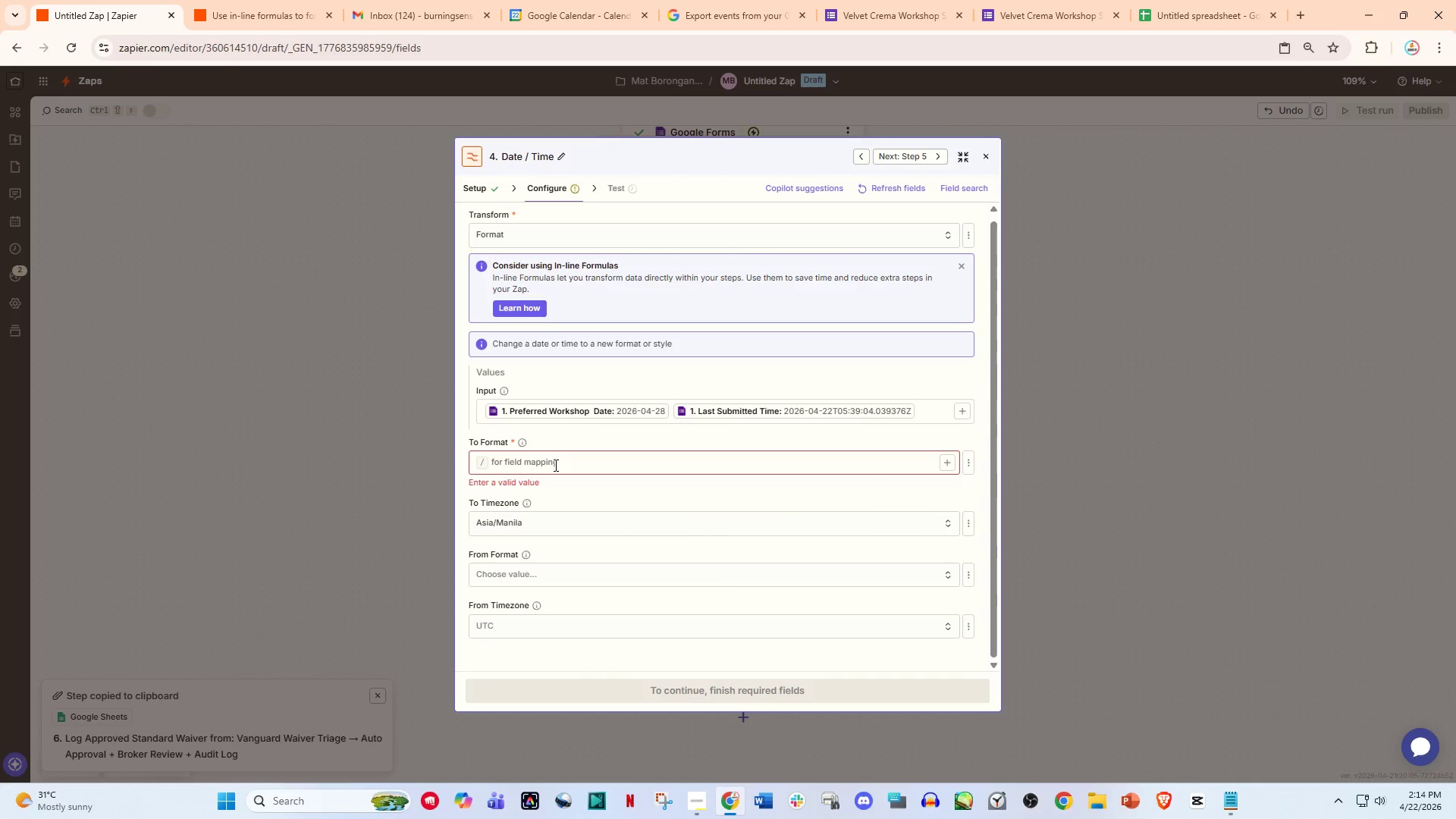 
type(YYYY)
key(Backspace)
key(Backspace)
key(Backspace)
key(Backspace)
type(YYYY)
key(Backspace)
key(Backspace)
key(Backspace)
key(Backspace)
type(yyyy=)
key(Backspace)
type(-mm-ddthh:MM:SS)
 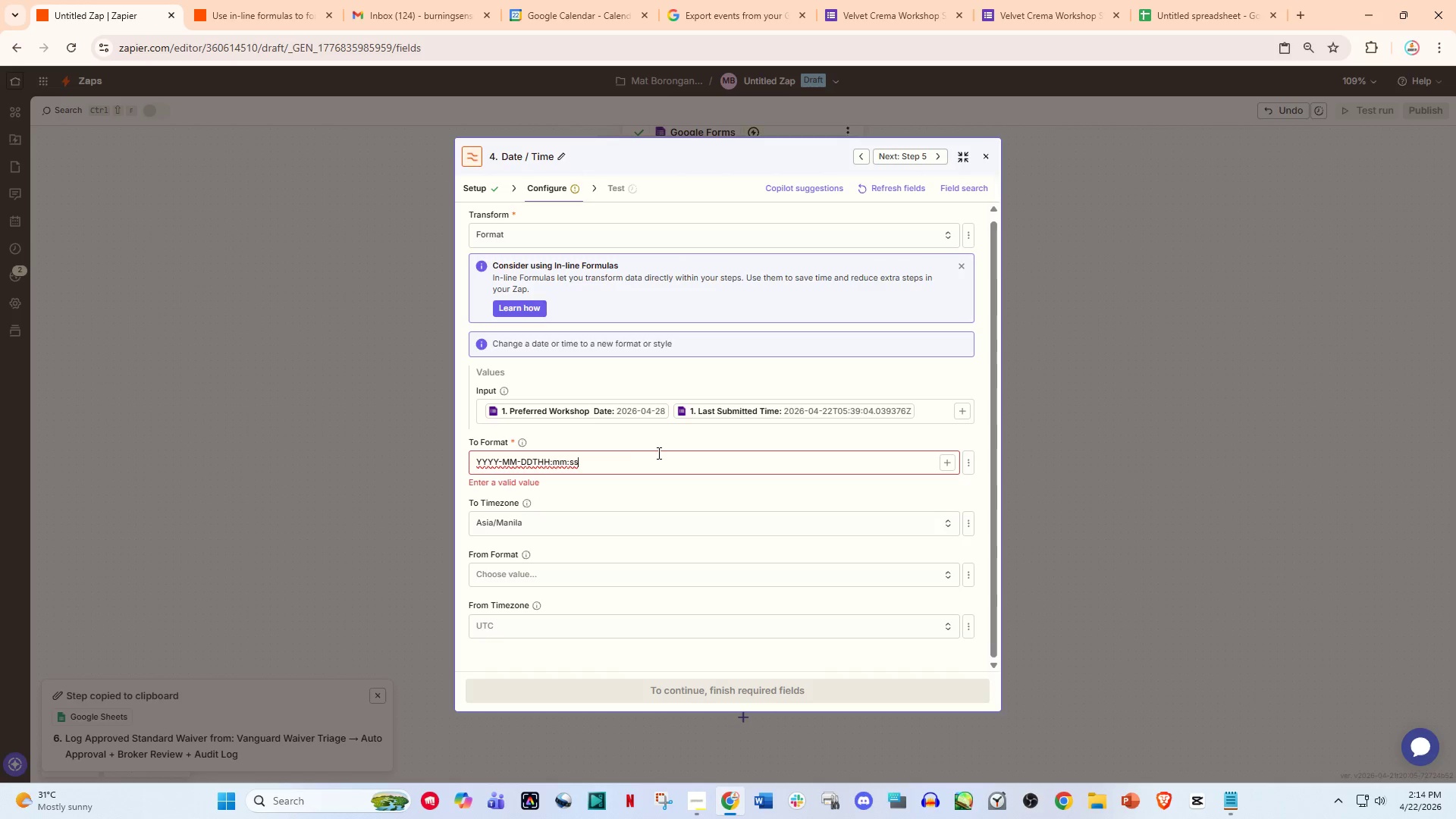 
left_click_drag(start_coordinate=[619, 453], to_coordinate=[461, 460])
 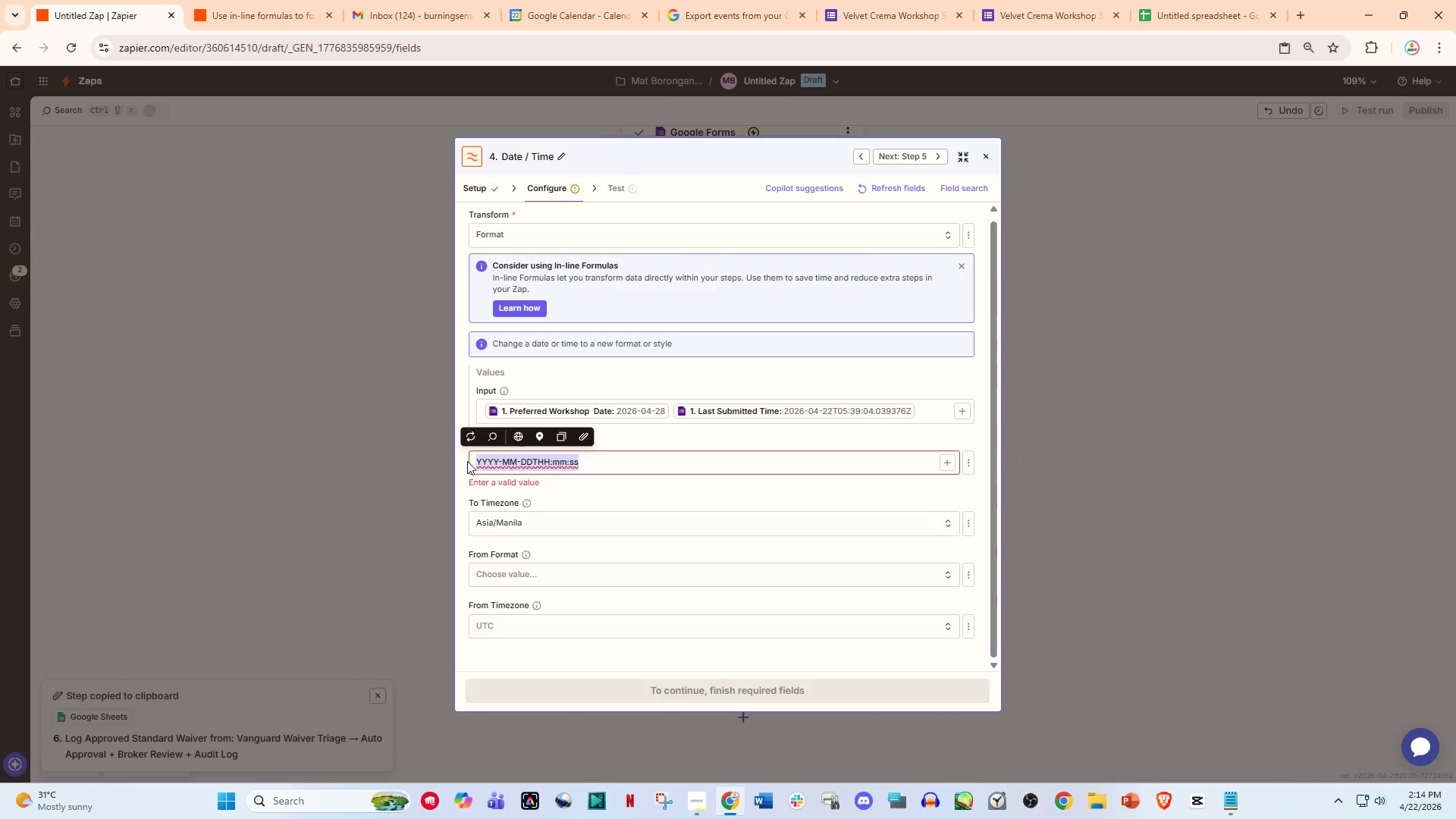 
key(Control+C)
 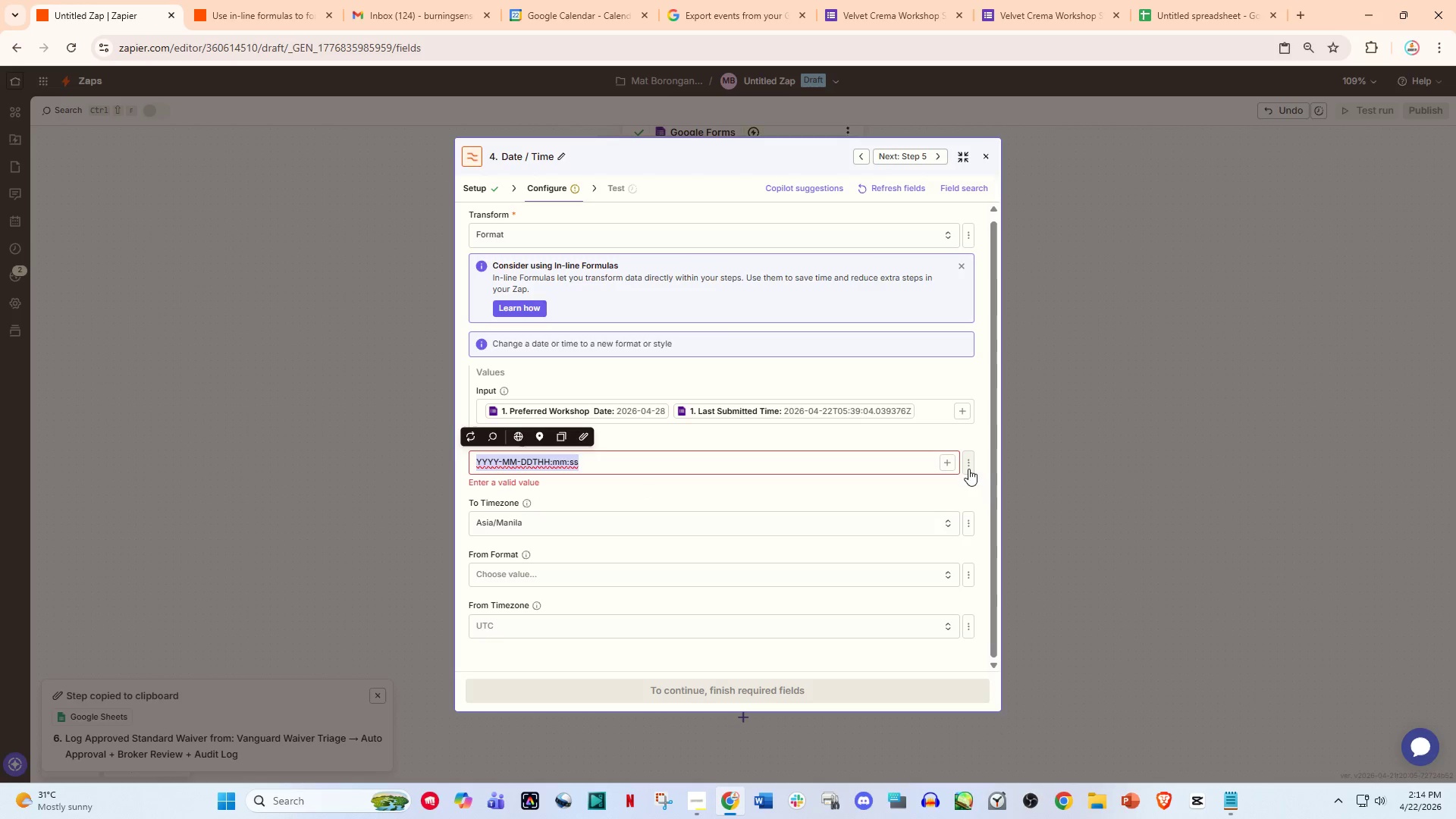 
left_click([965, 465])
 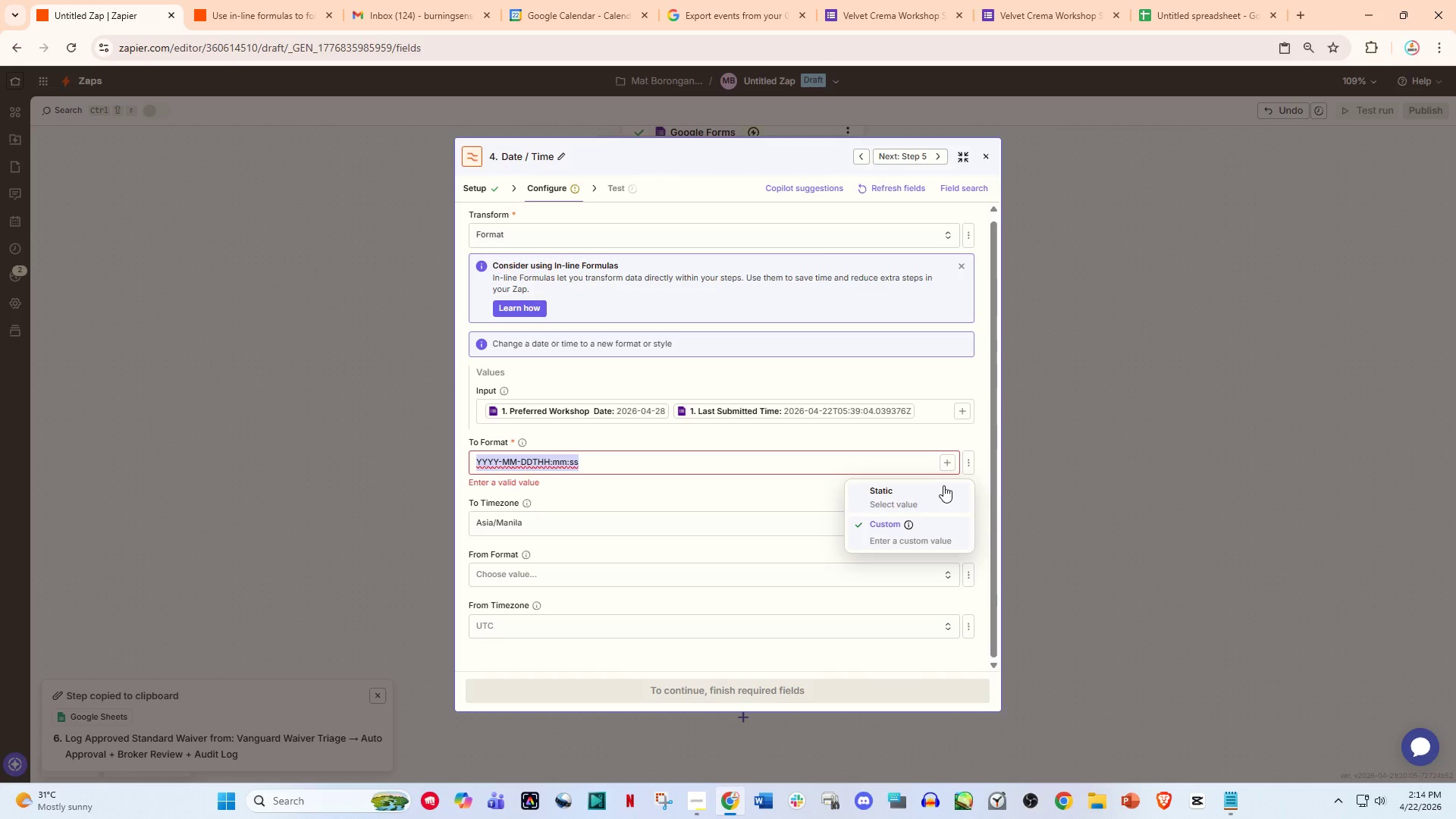 
left_click([917, 507])
 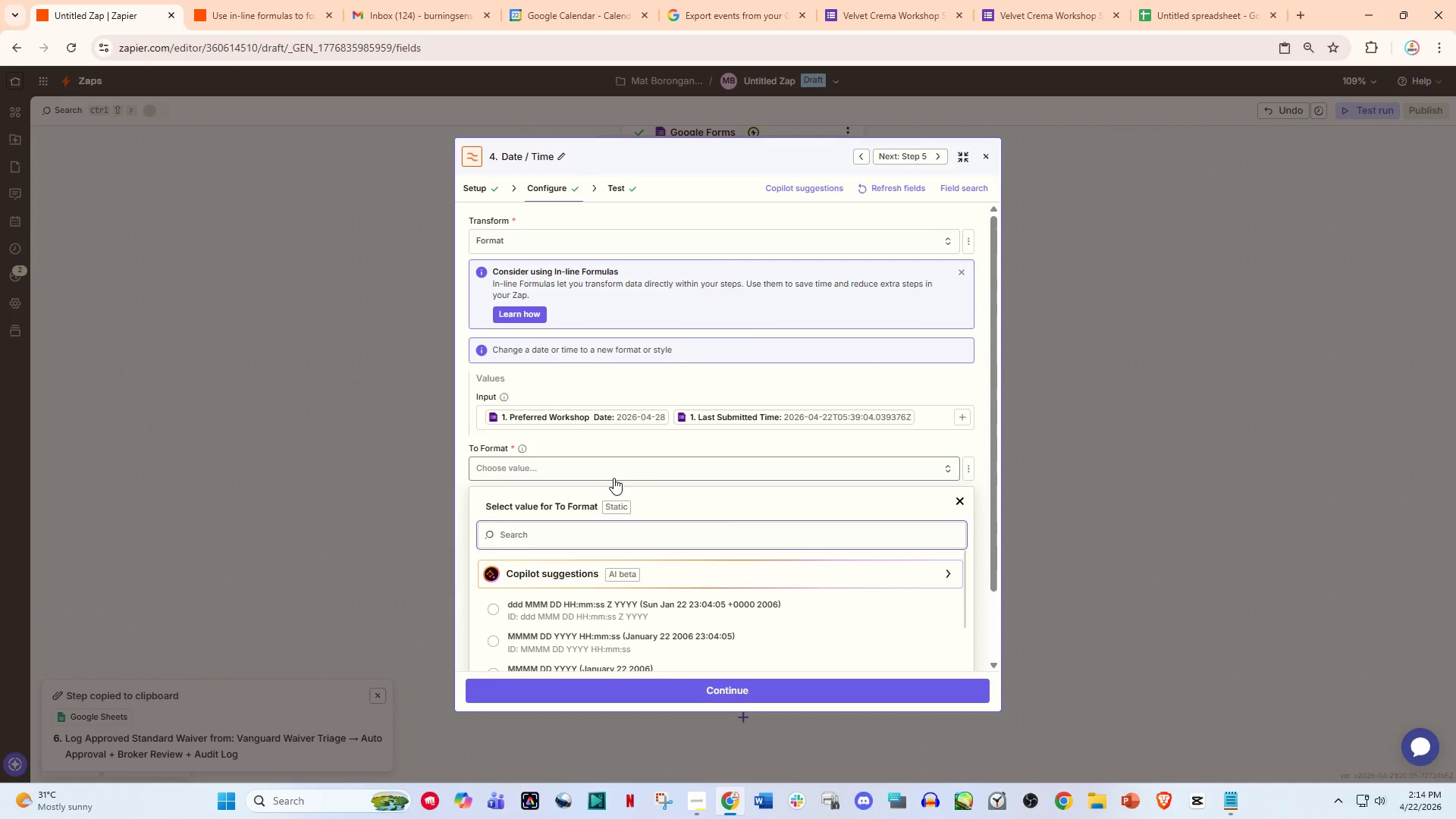 
left_click([605, 471])
 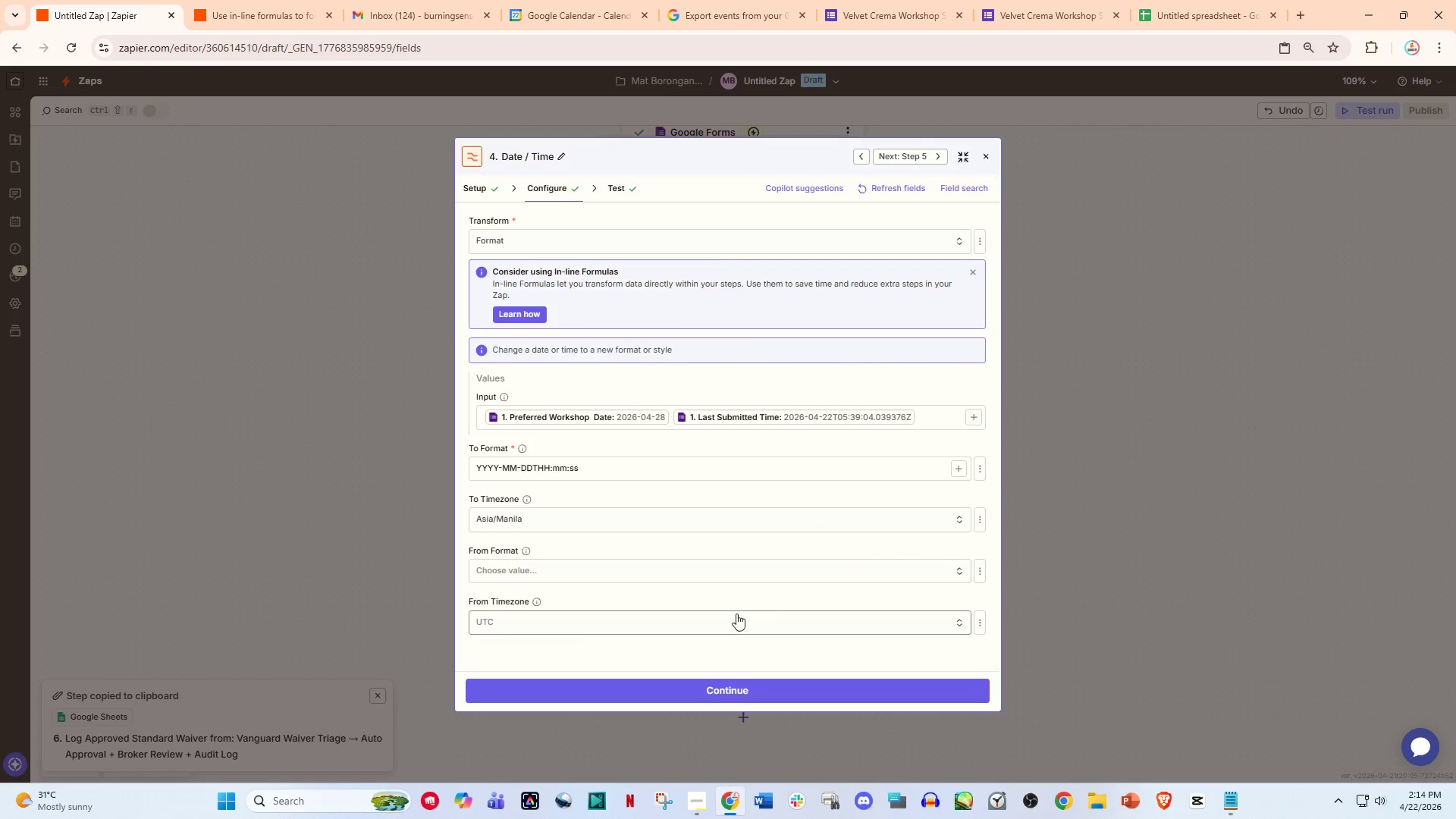 
scroll: coordinate [573, 613], scroll_direction: down, amount: 1.0
 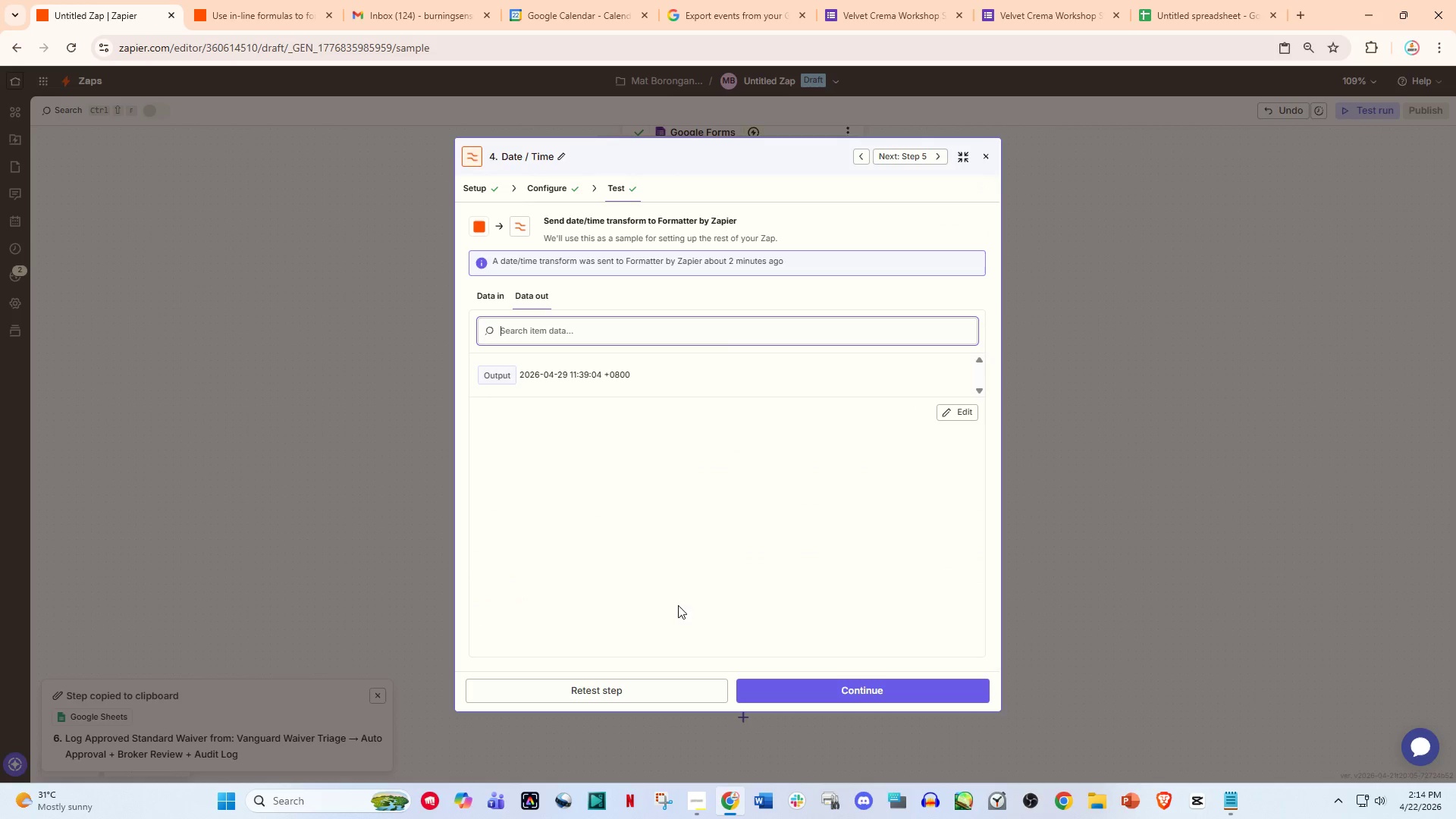 
left_click([629, 700])
 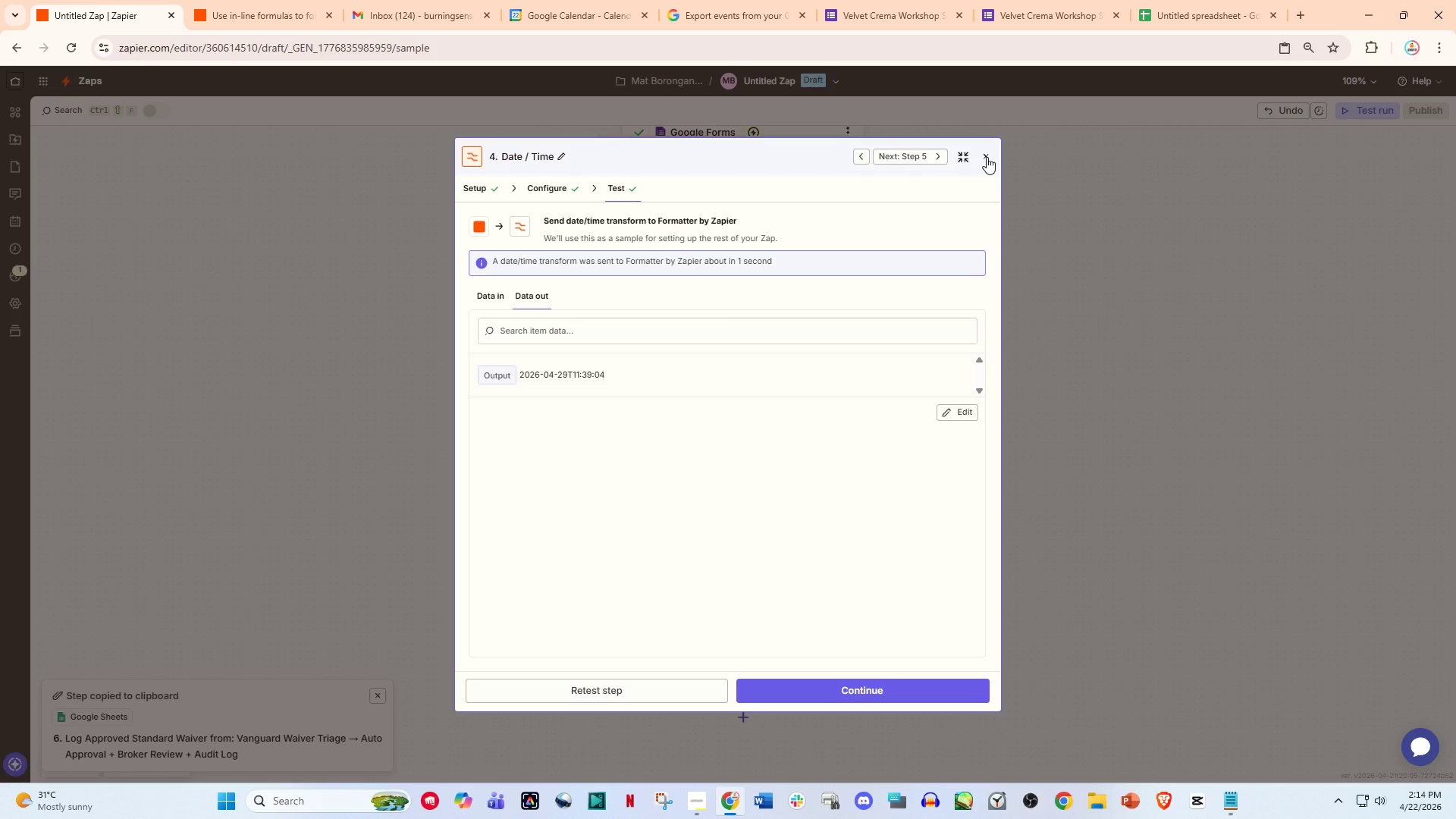 
wait(15.52)
 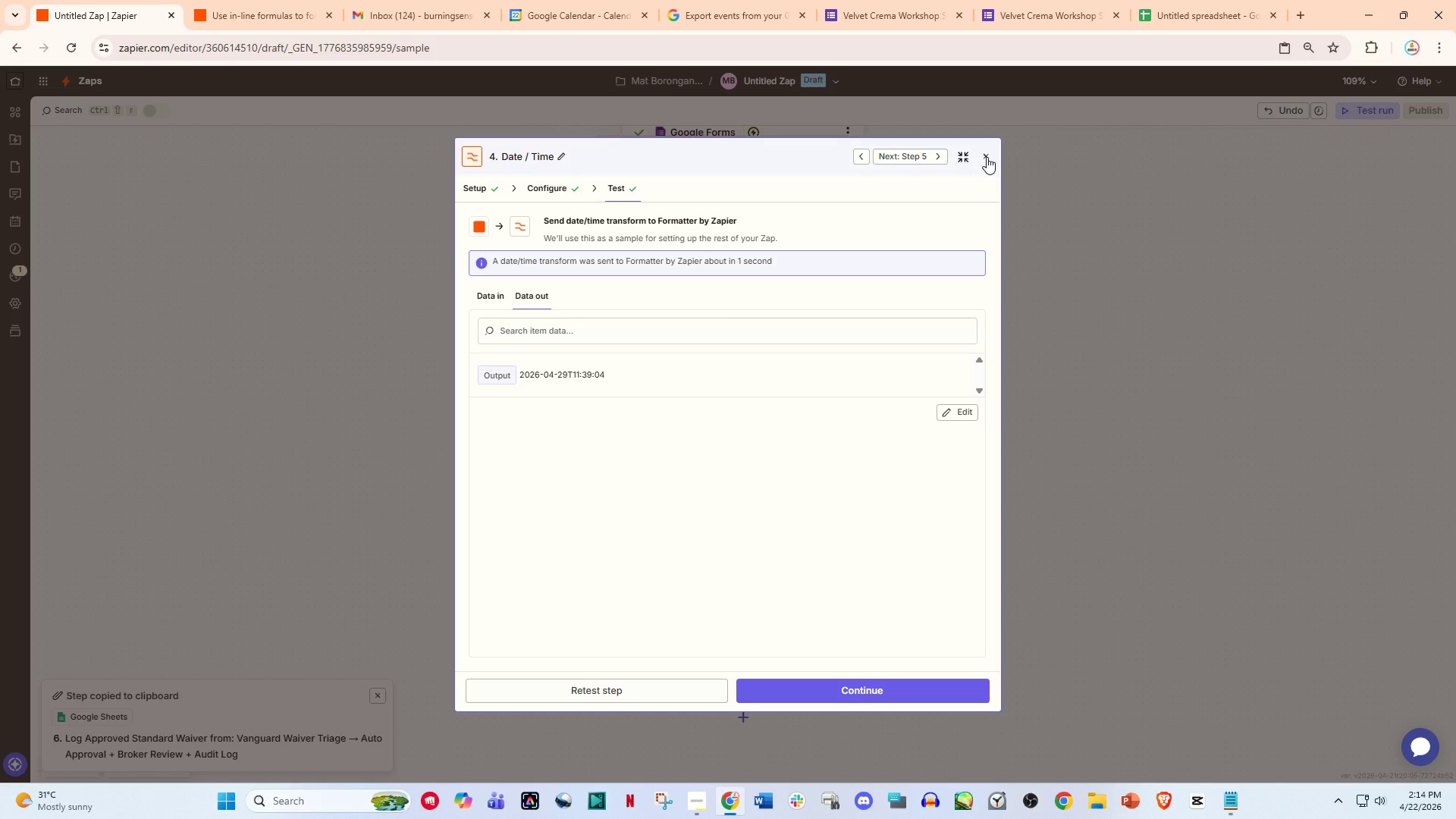 
scroll: coordinate [760, 454], scroll_direction: down, amount: 4.0
 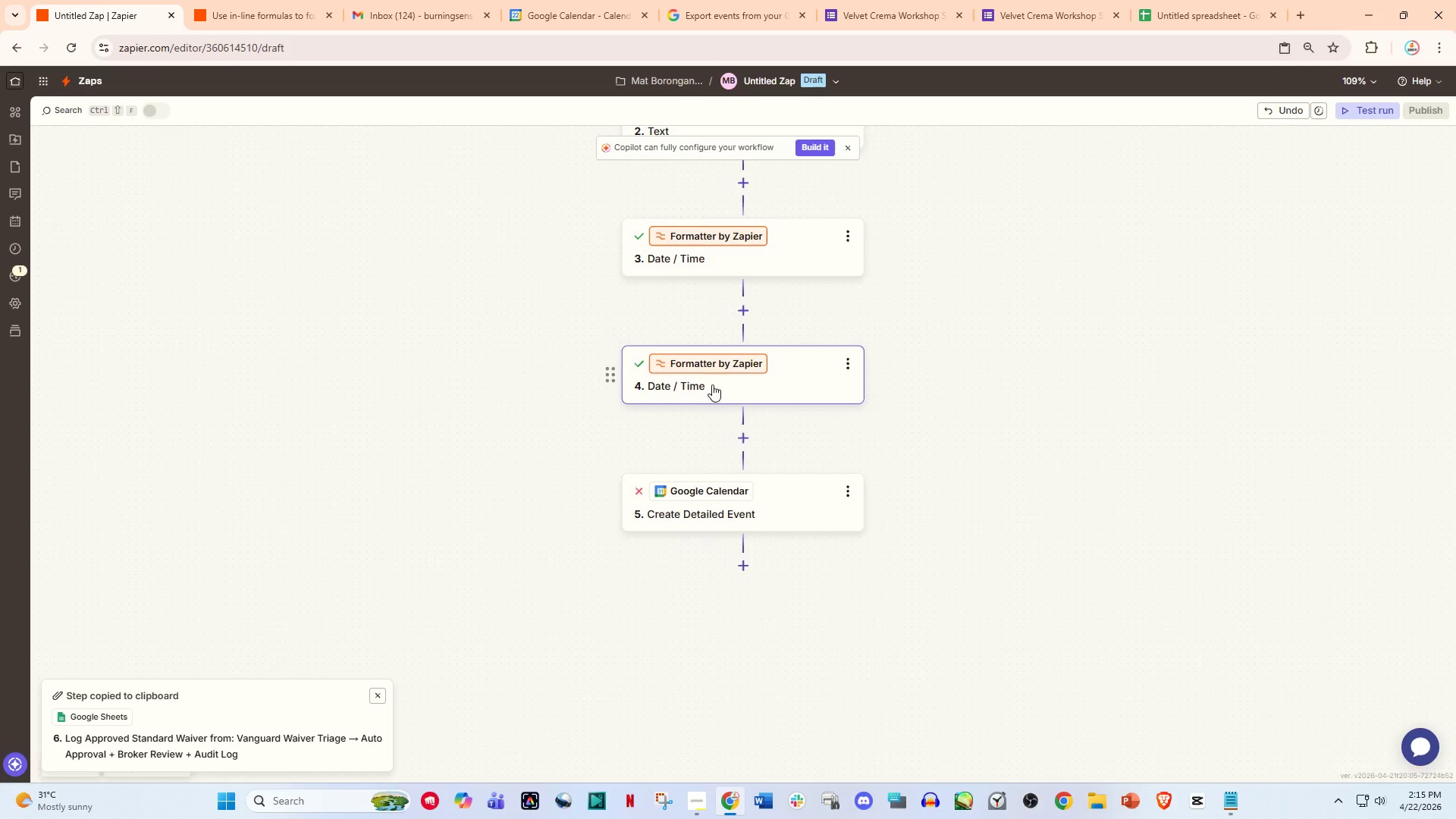 
scroll: coordinate [723, 362], scroll_direction: up, amount: 2.0
 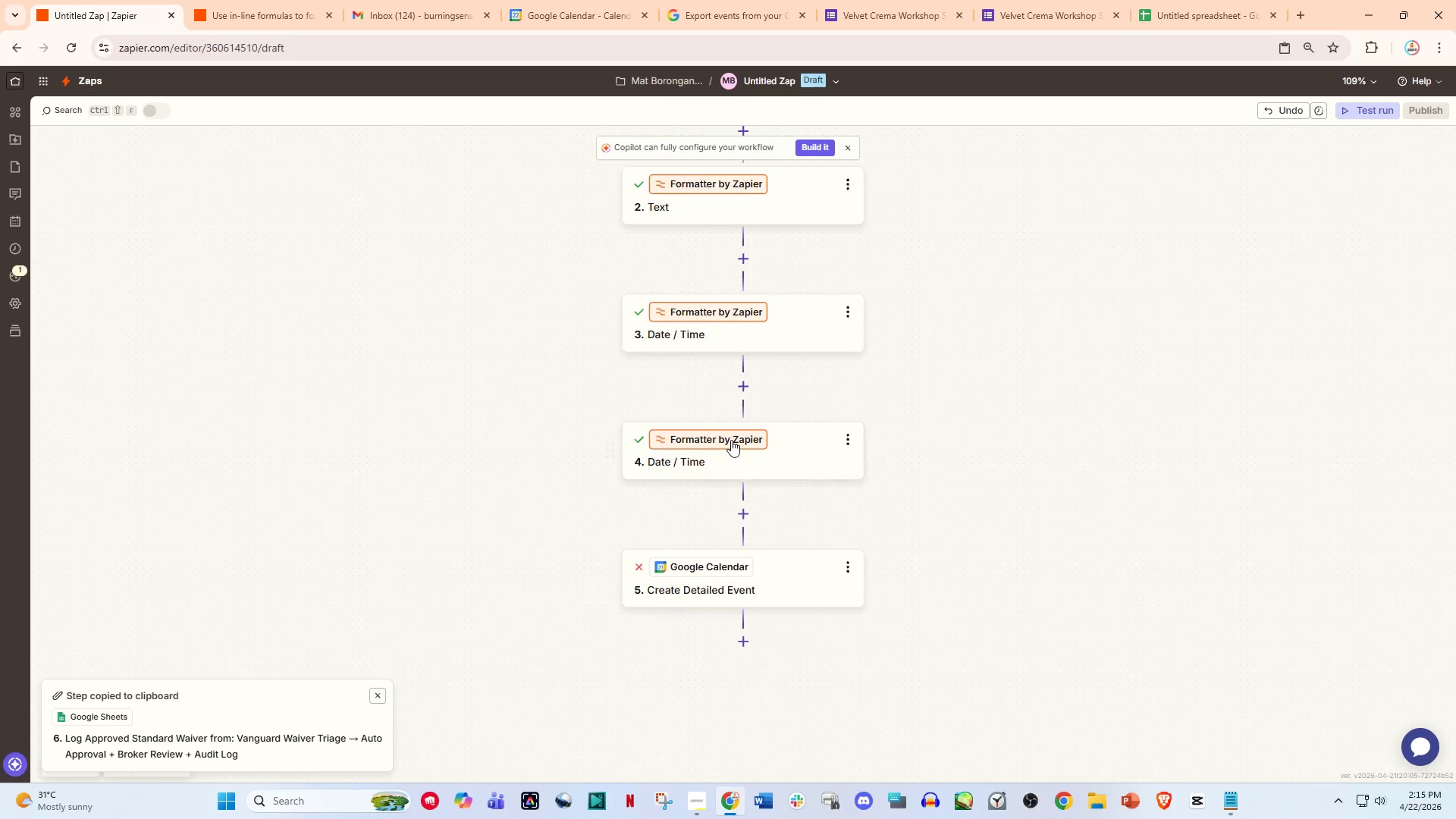 
left_click([753, 466])
 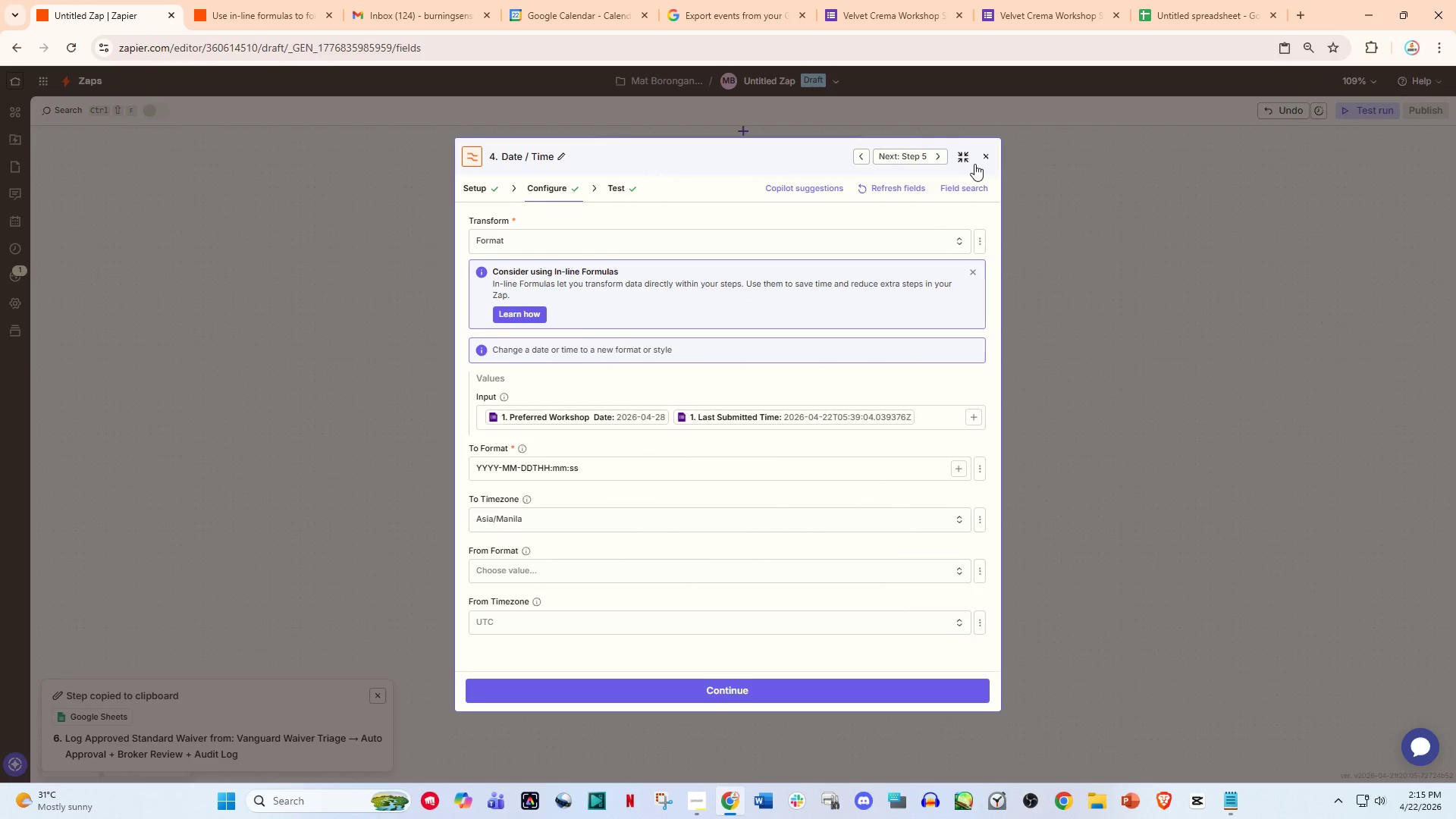 
left_click([986, 151])
 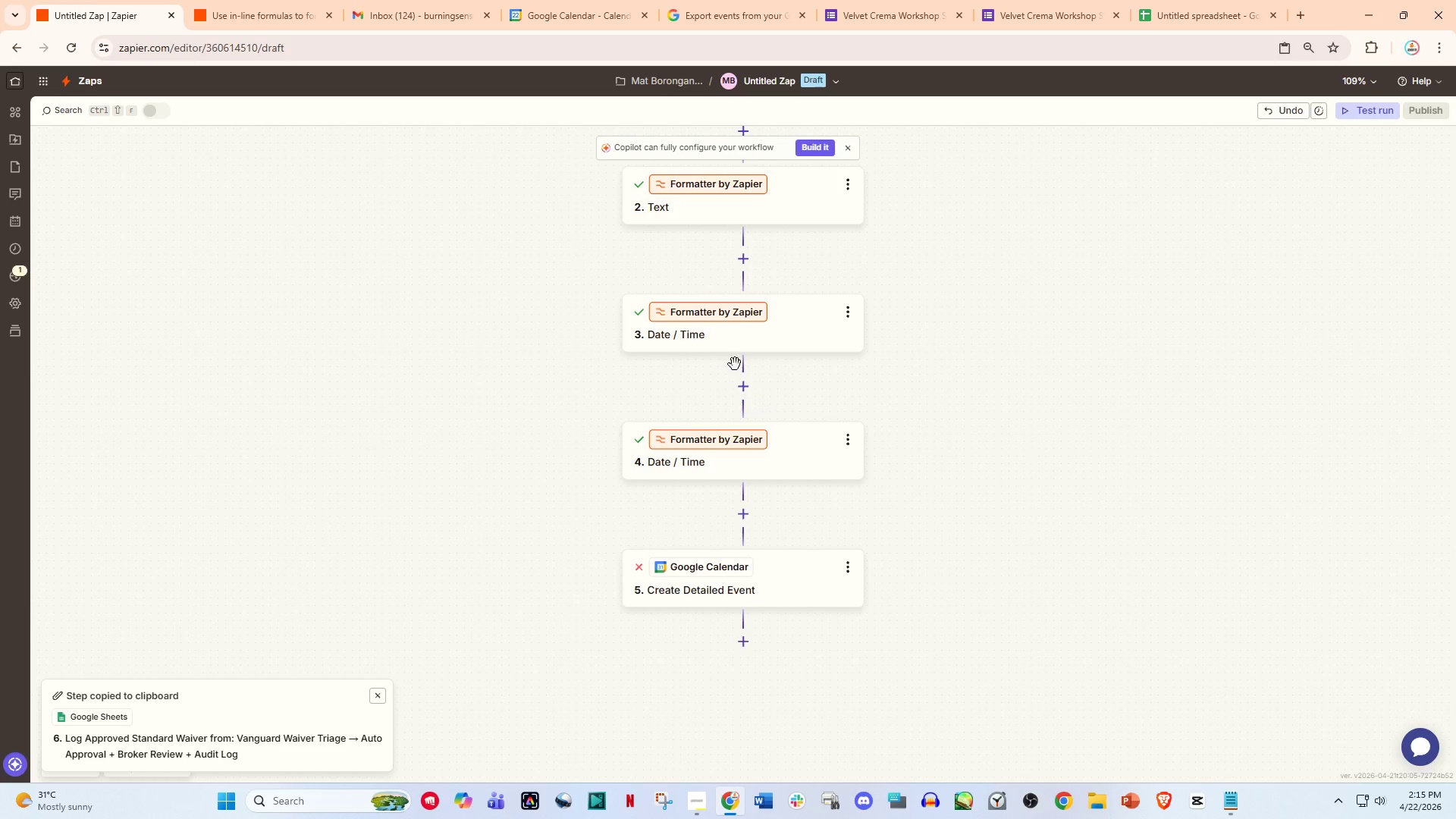 
left_click([734, 310])
 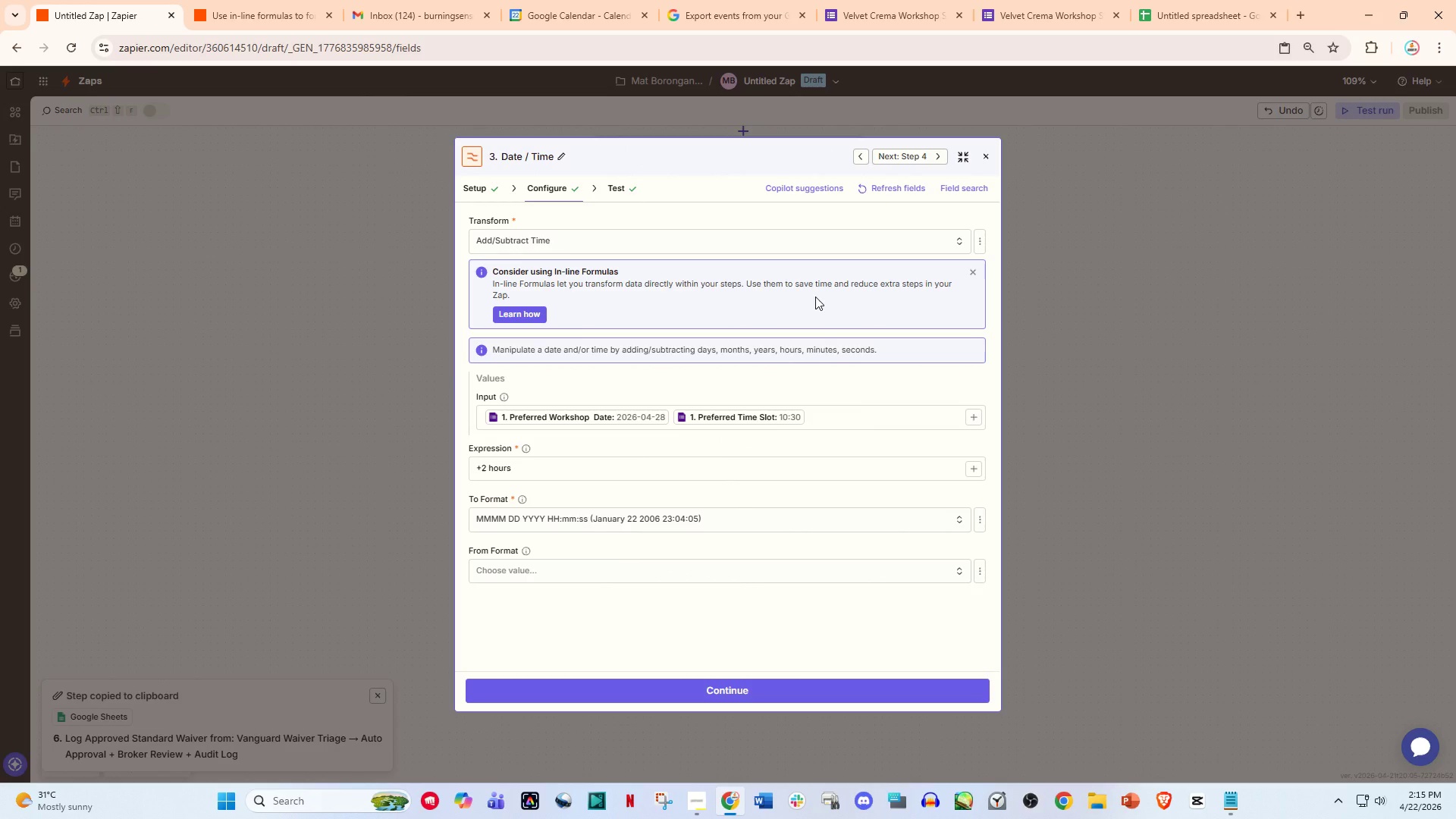 
wait(8.39)
 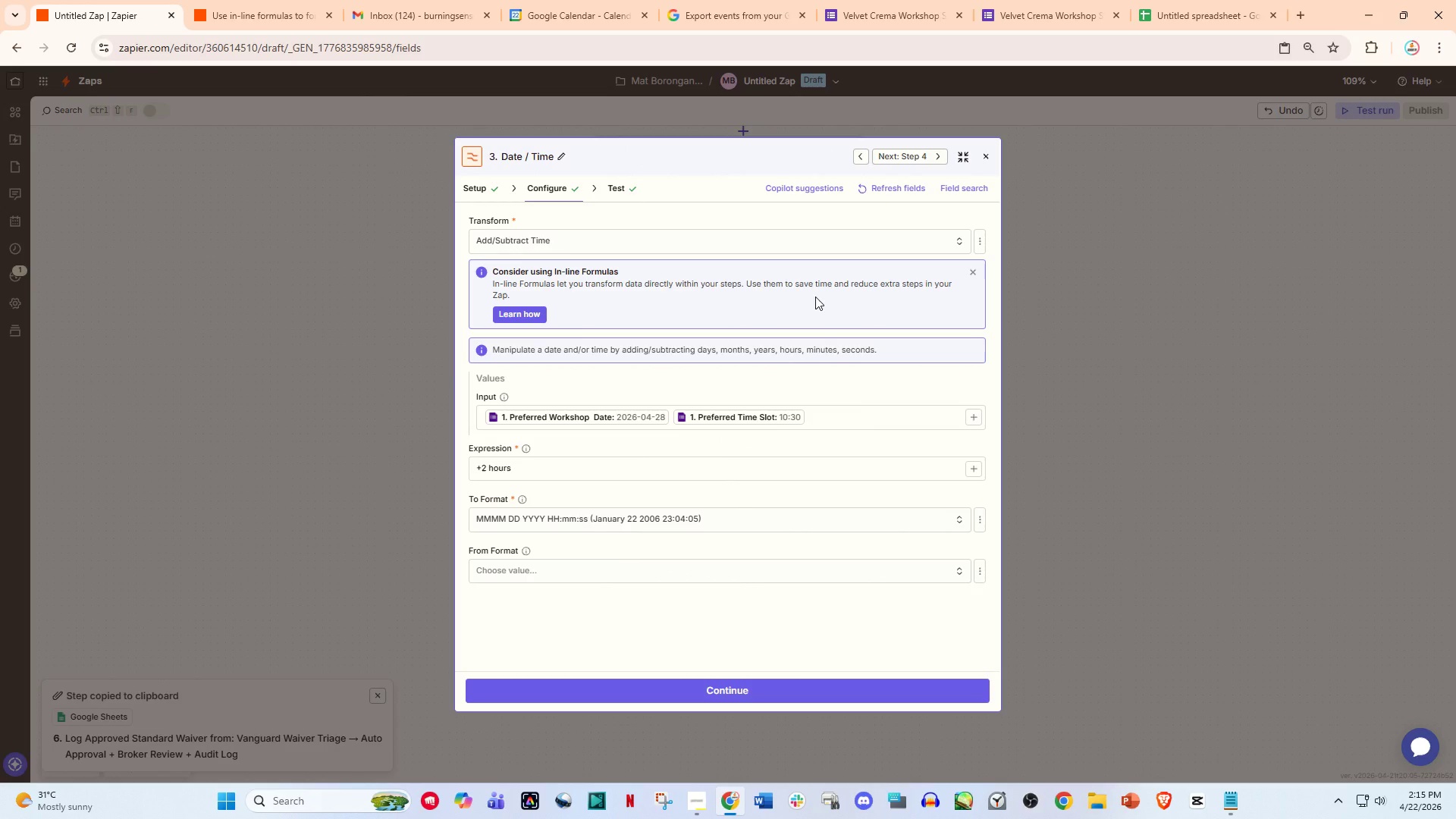 
left_click_drag(start_coordinate=[981, 158], to_coordinate=[983, 169])
 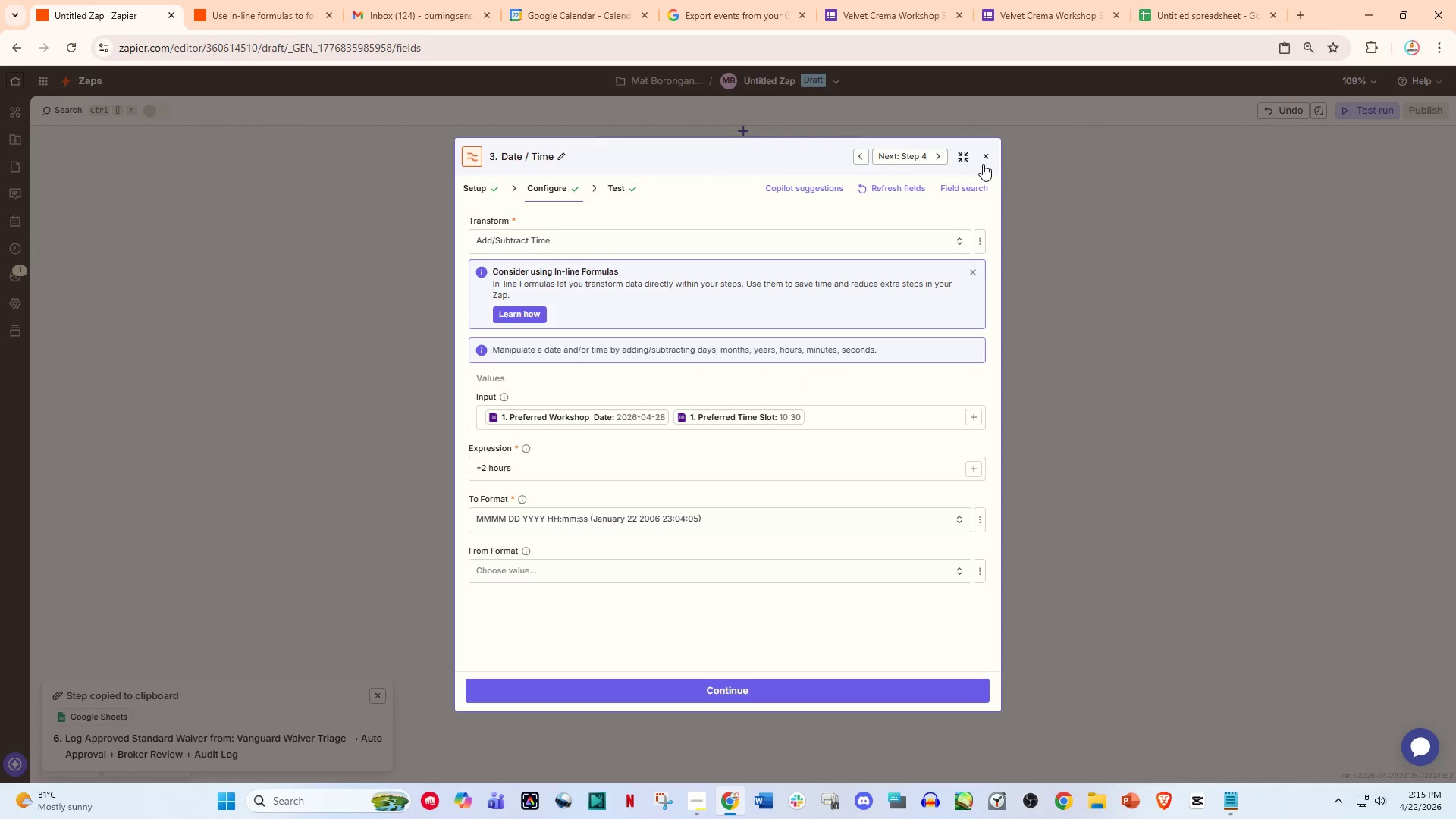 
left_click([983, 160])
 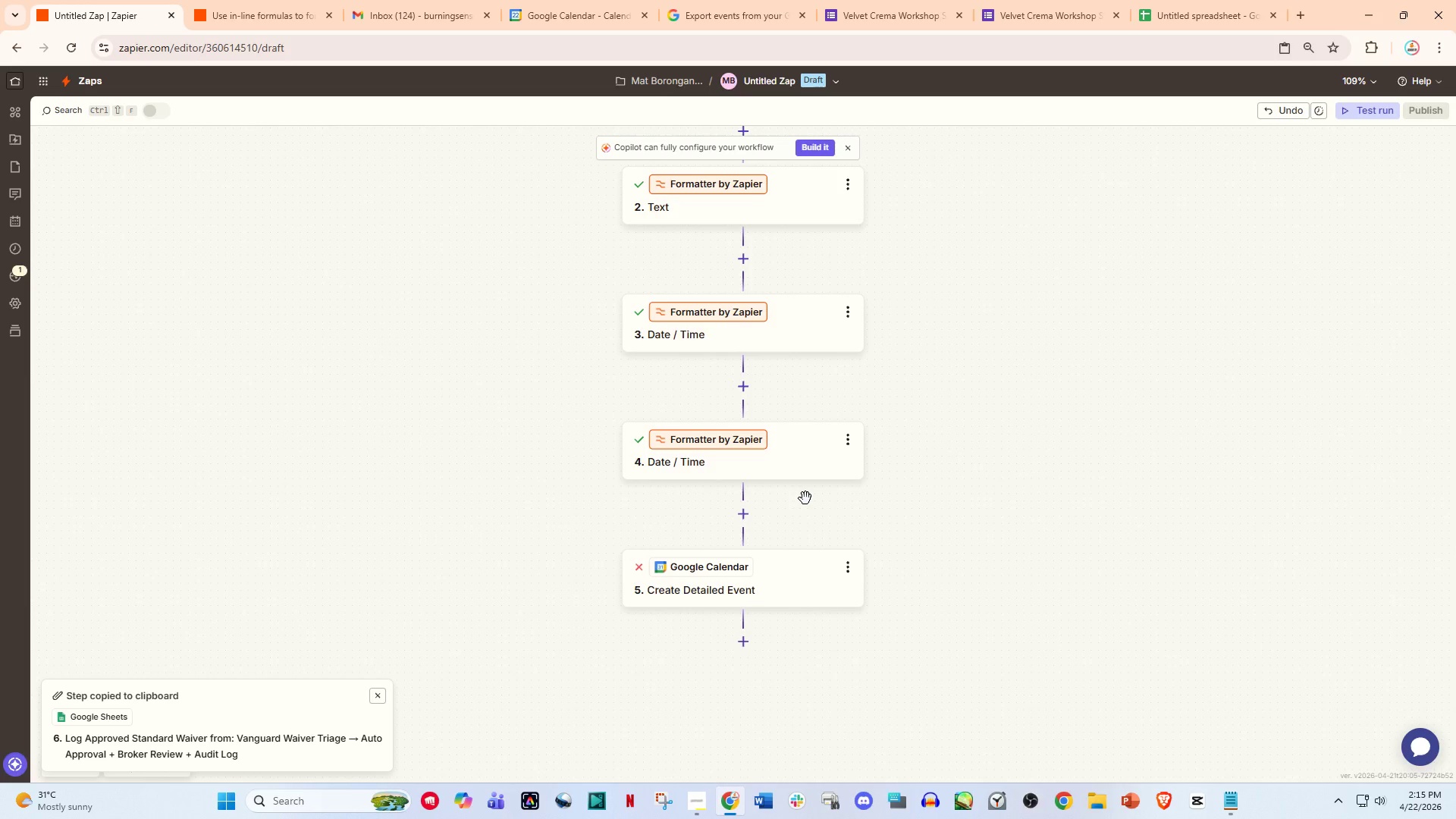 
wait(14.67)
 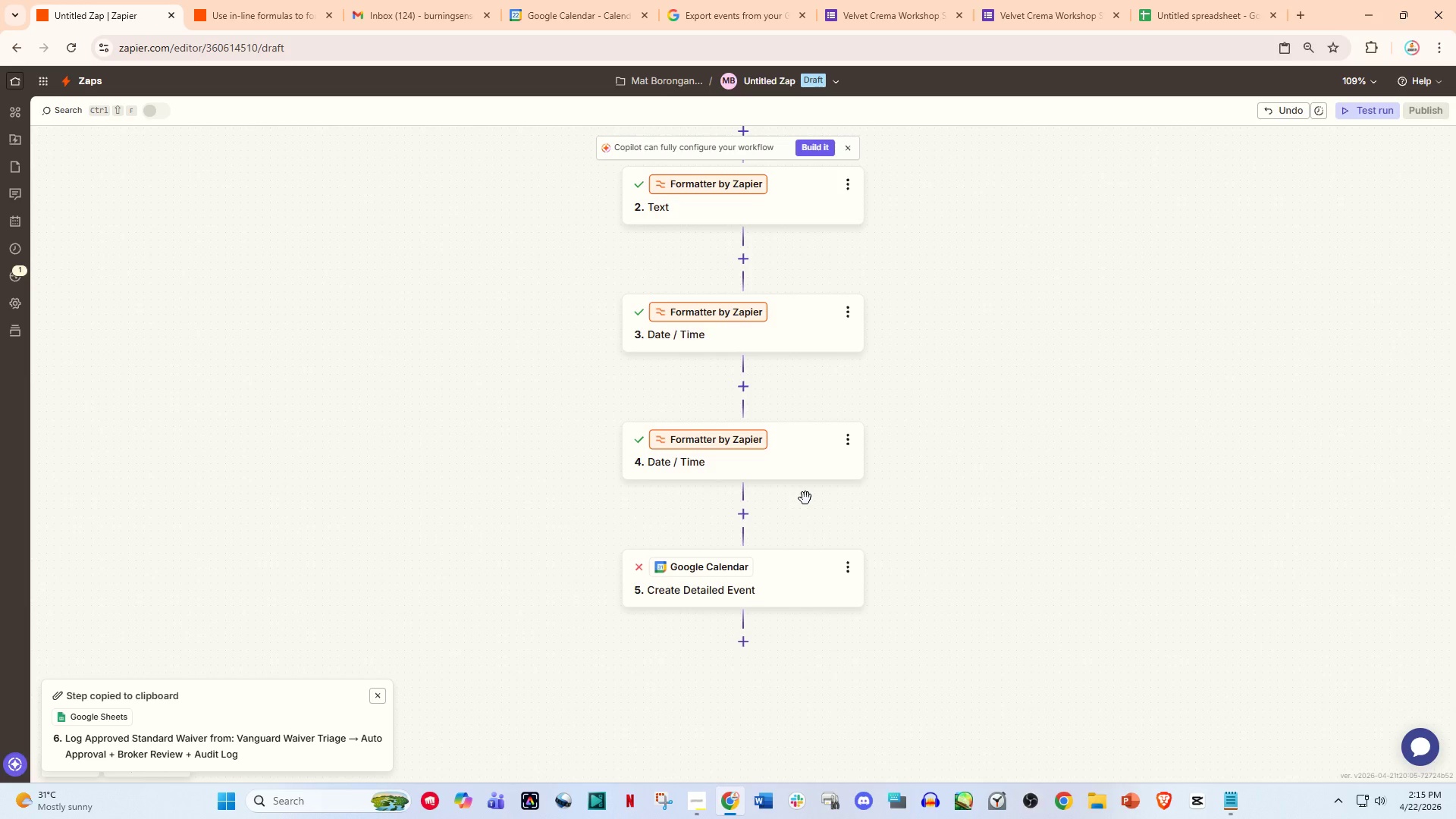 
scroll: coordinate [839, 439], scroll_direction: up, amount: 7.0
 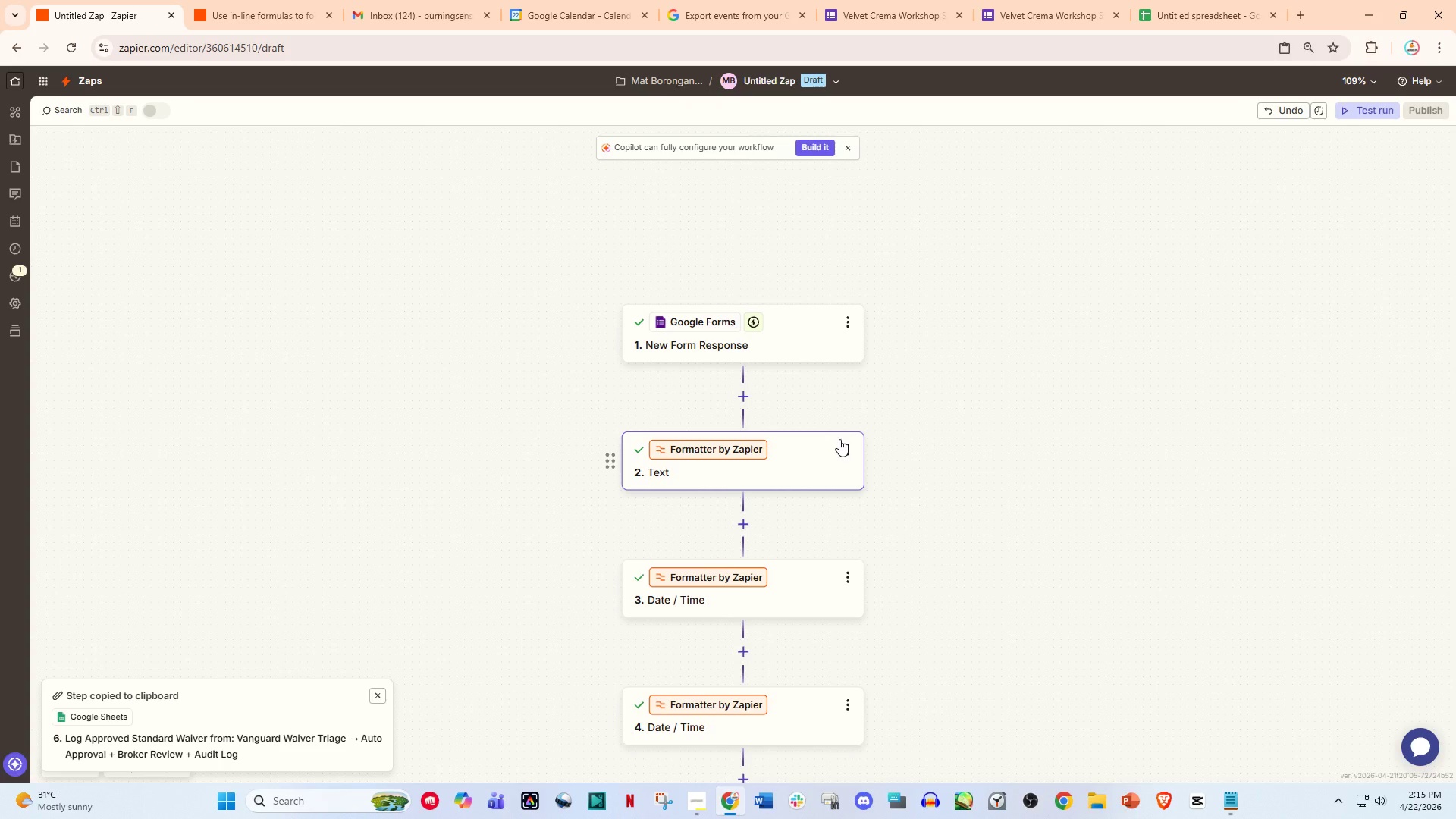 
wait(20.92)
 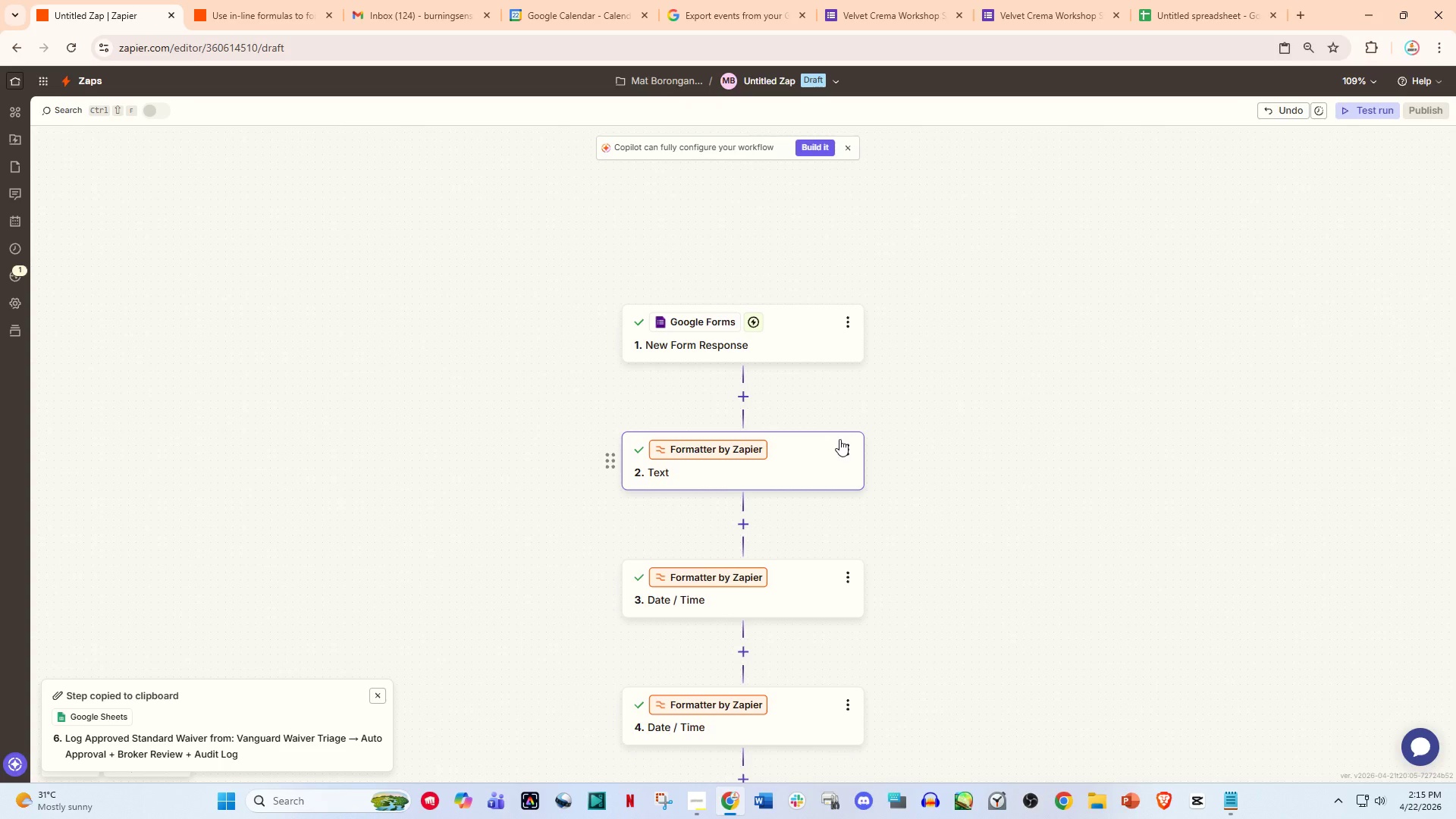 
scroll: coordinate [839, 439], scroll_direction: down, amount: 5.0
 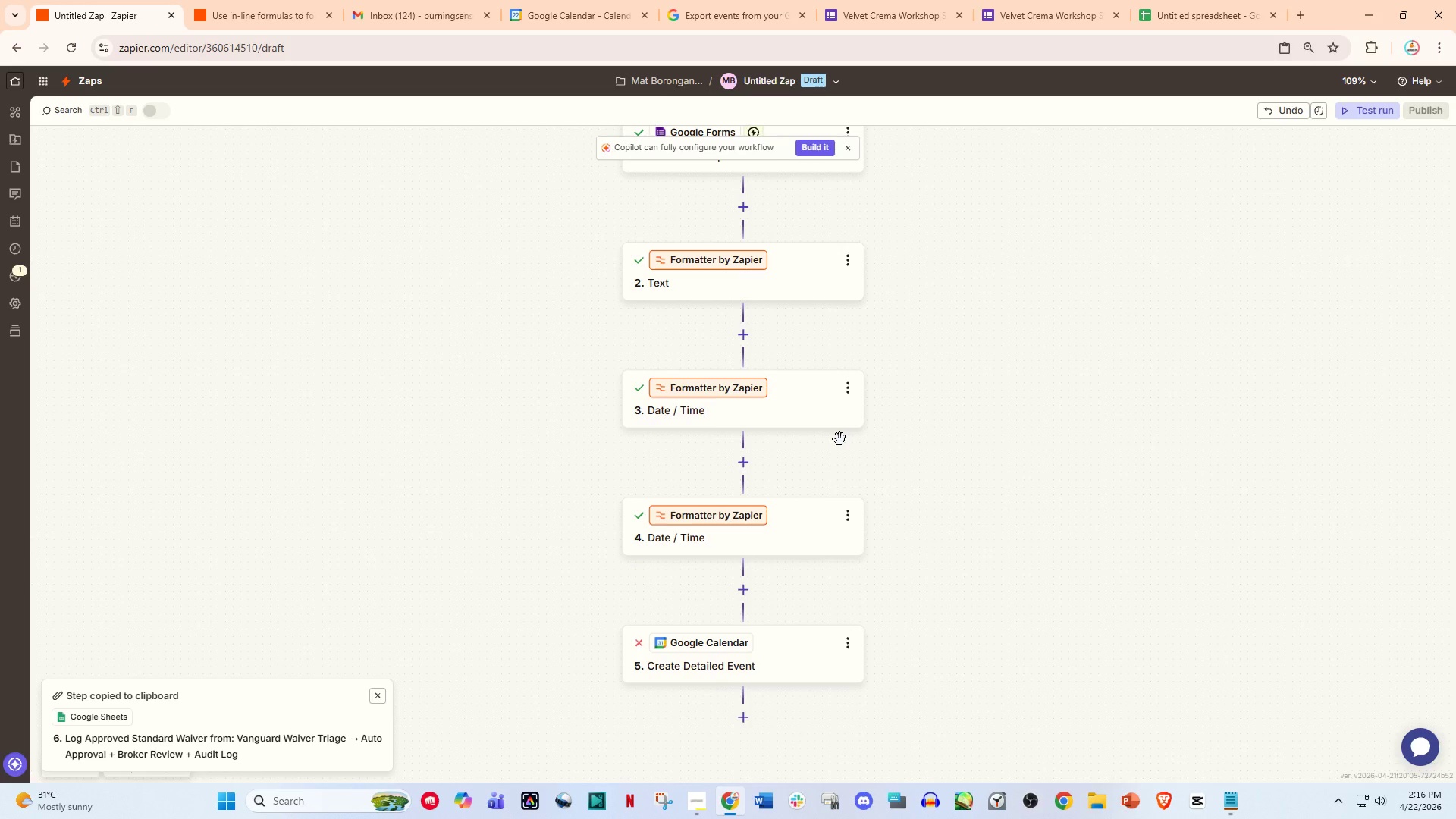 
wait(15.76)
 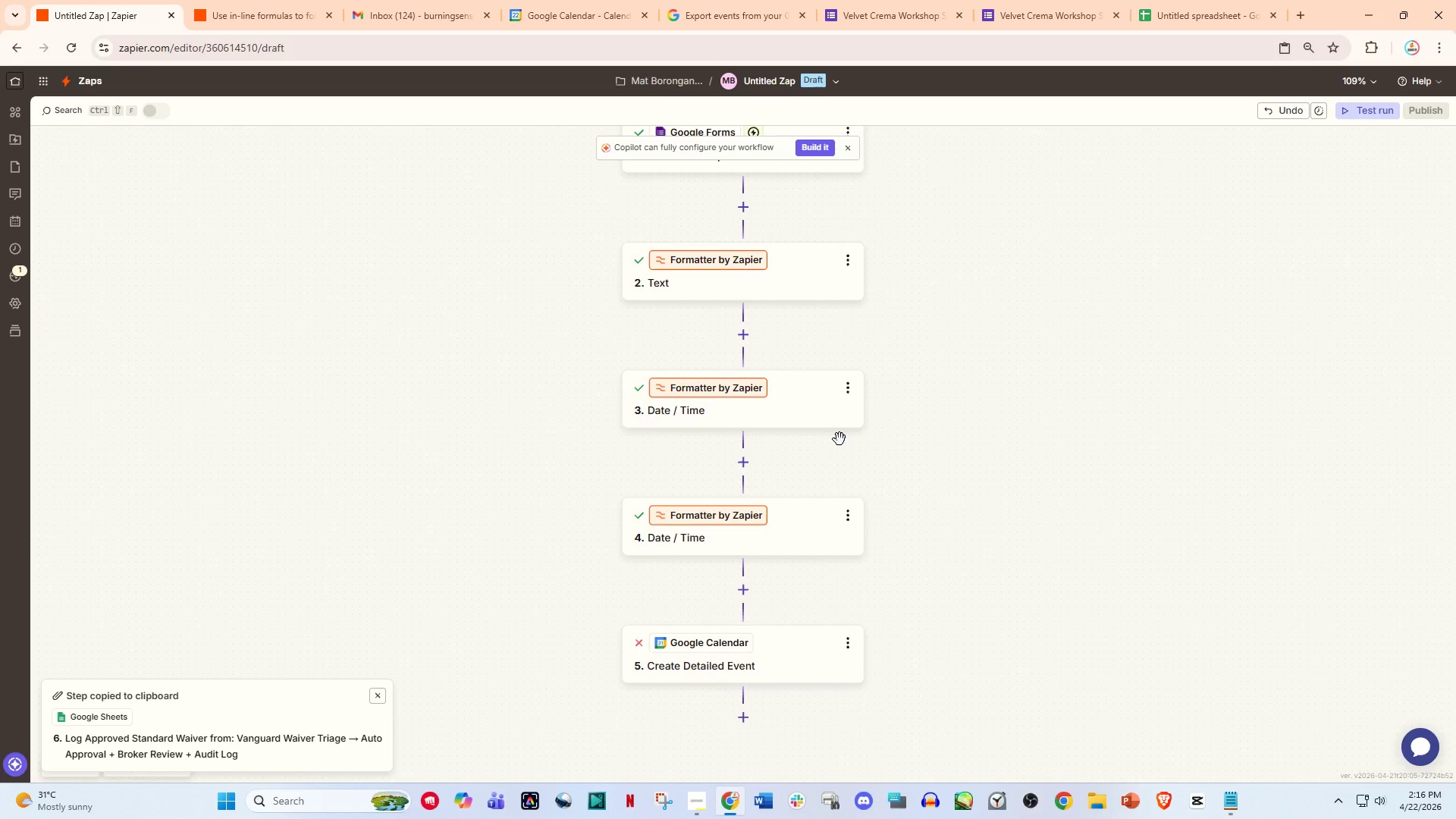 
left_click([771, 527])
 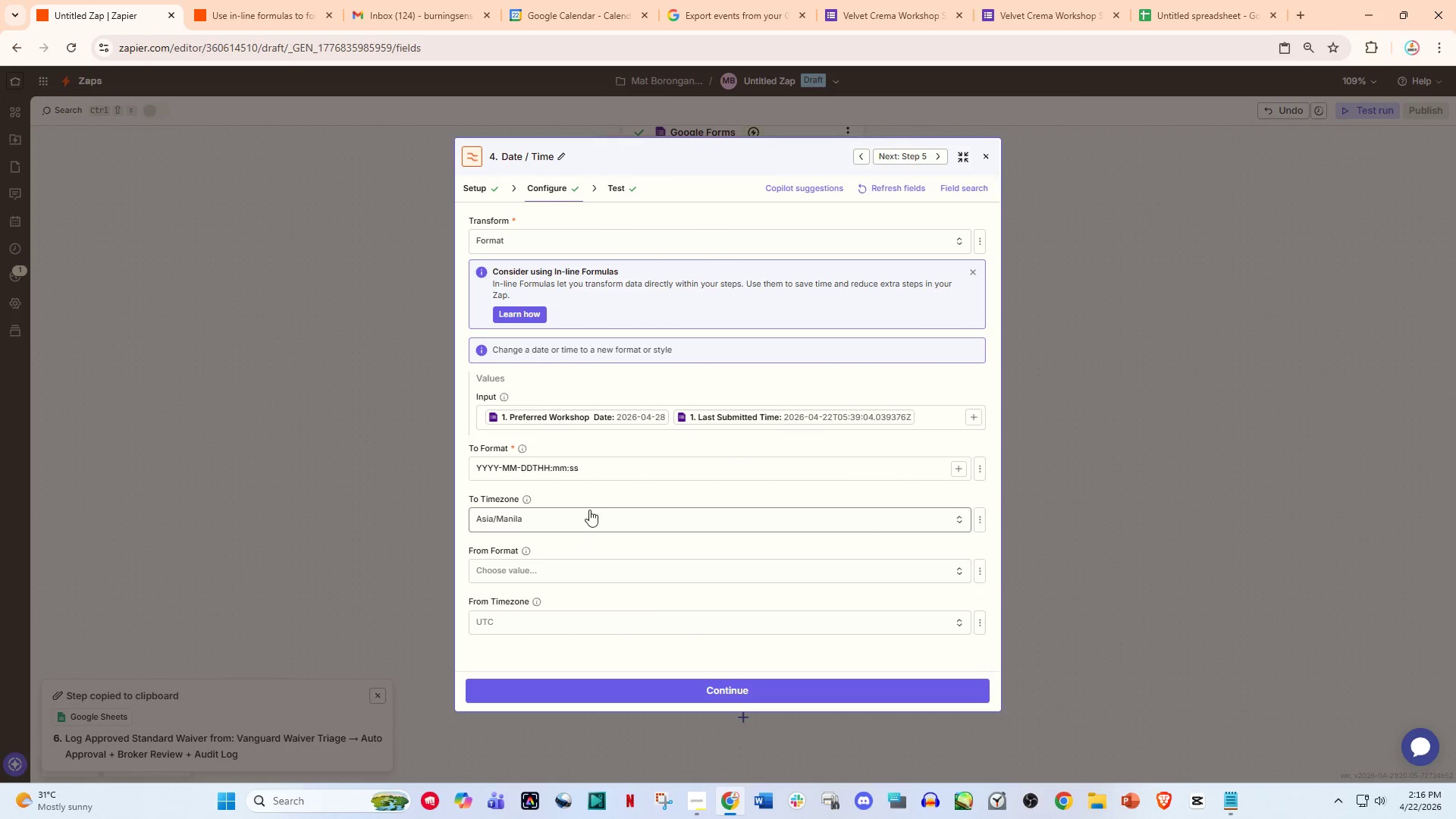 
left_click([596, 475])
 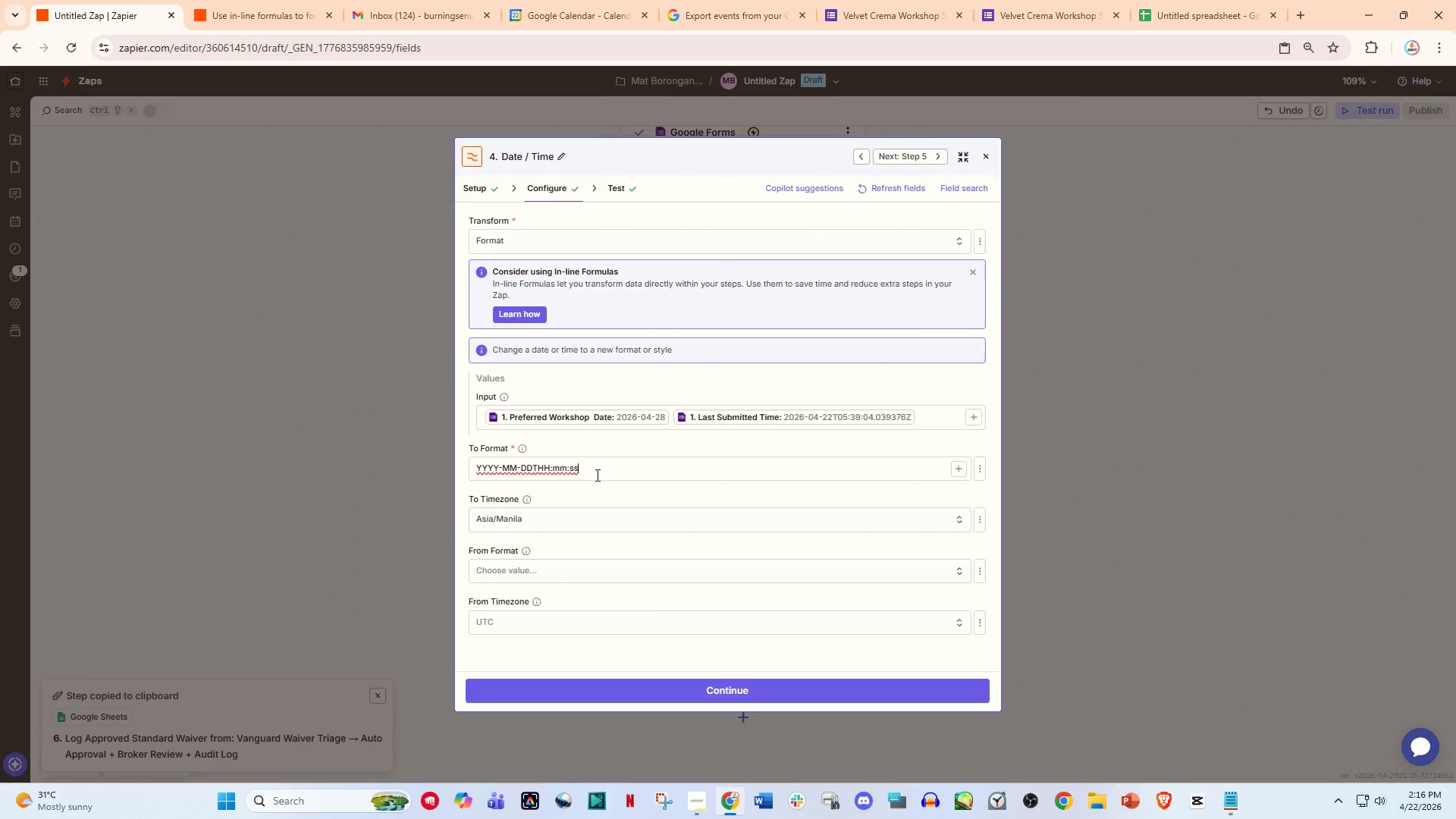 
hold_key(key=ControlLeft, duration=0.36)
 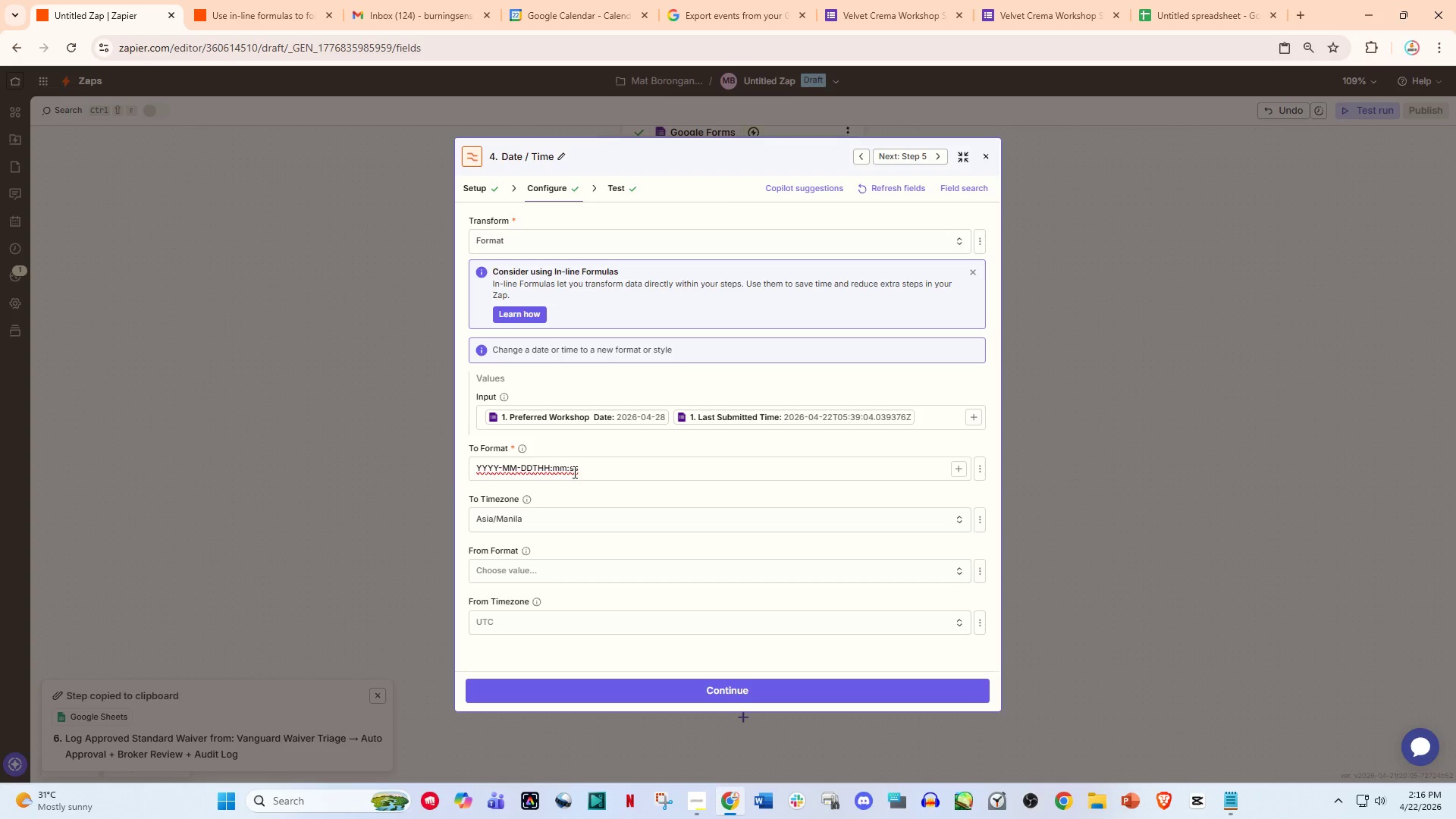 
left_click_drag(start_coordinate=[595, 474], to_coordinate=[441, 471])
 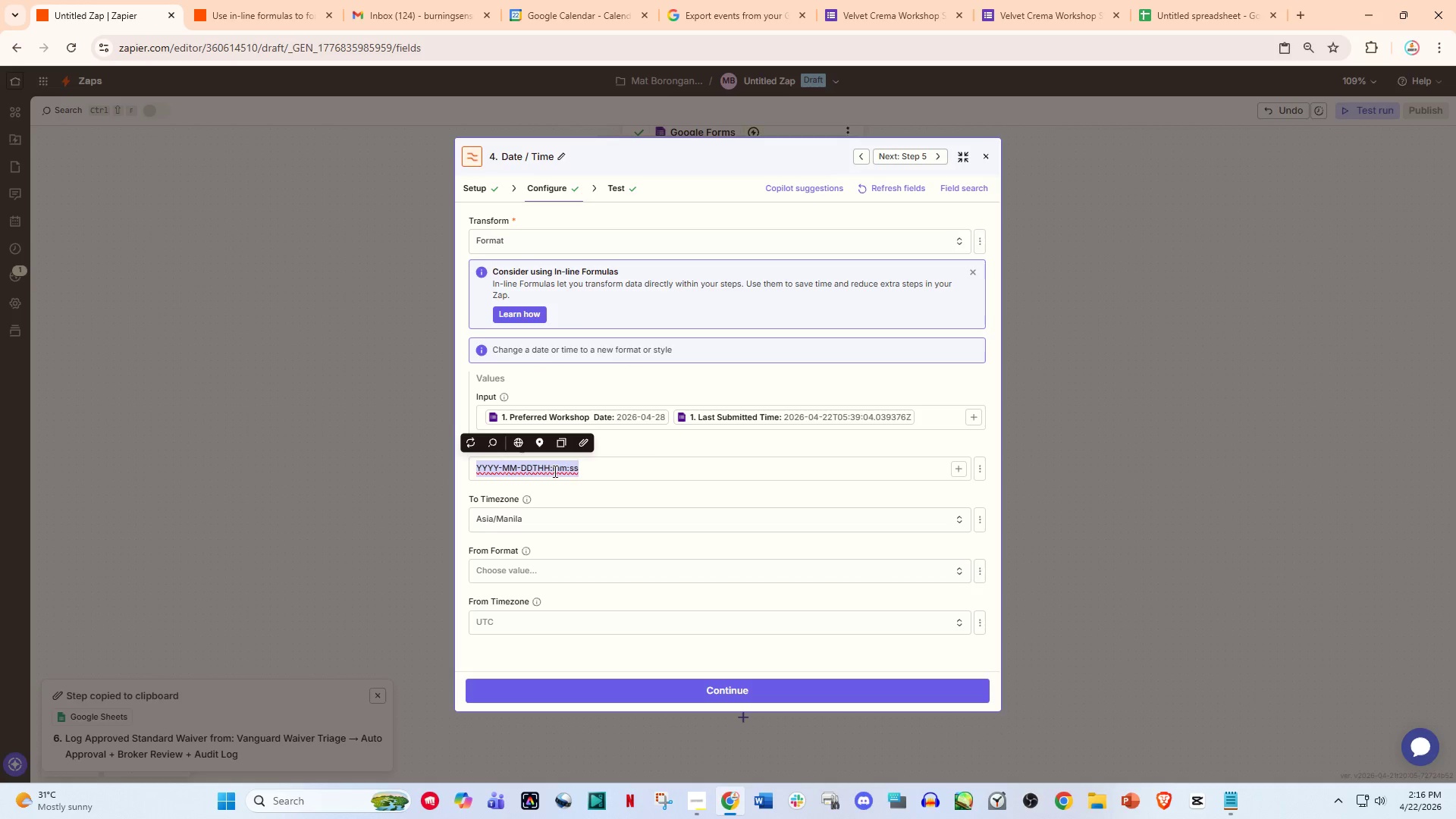 
key(Control+C)
 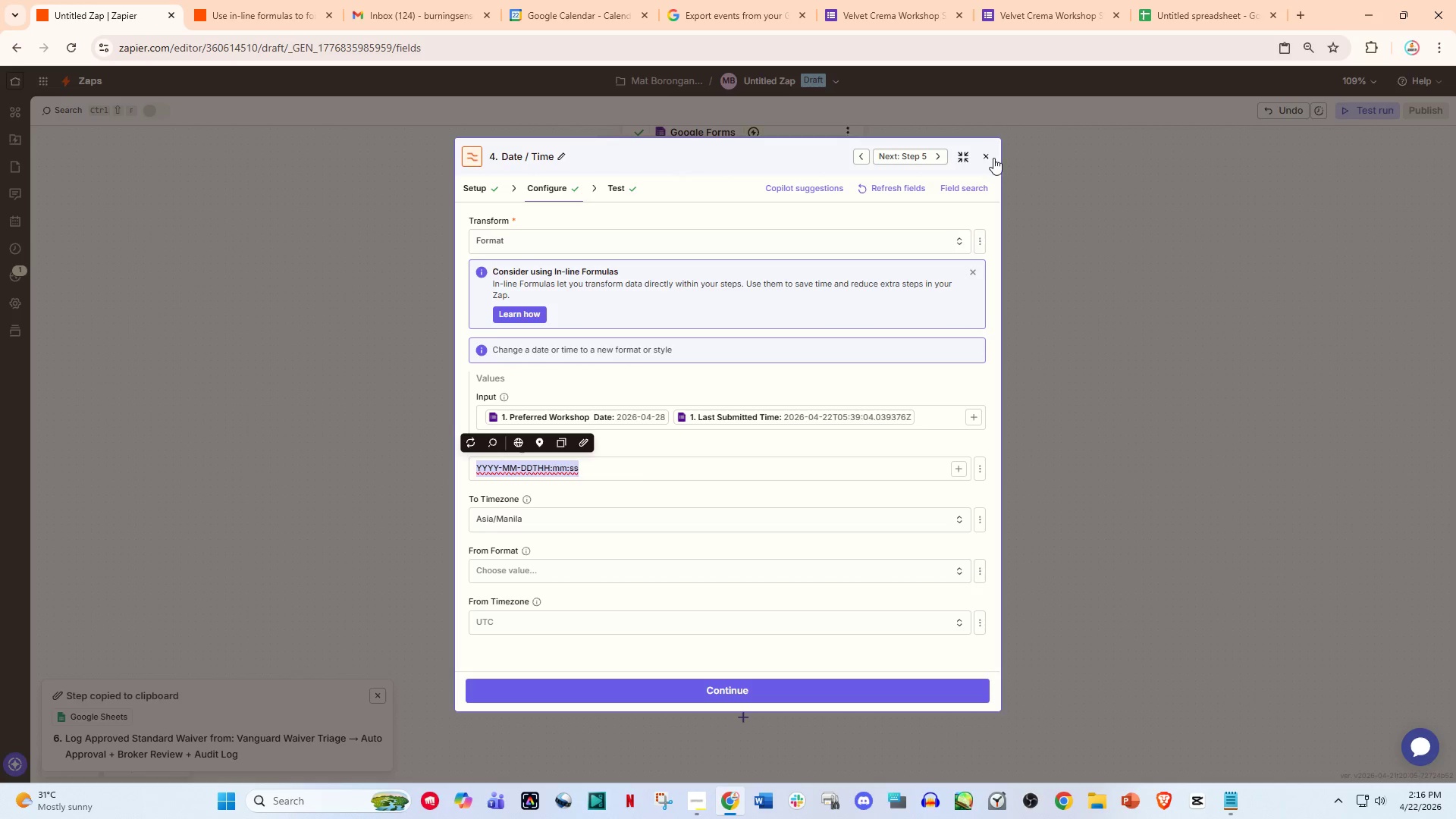 
left_click([993, 158])
 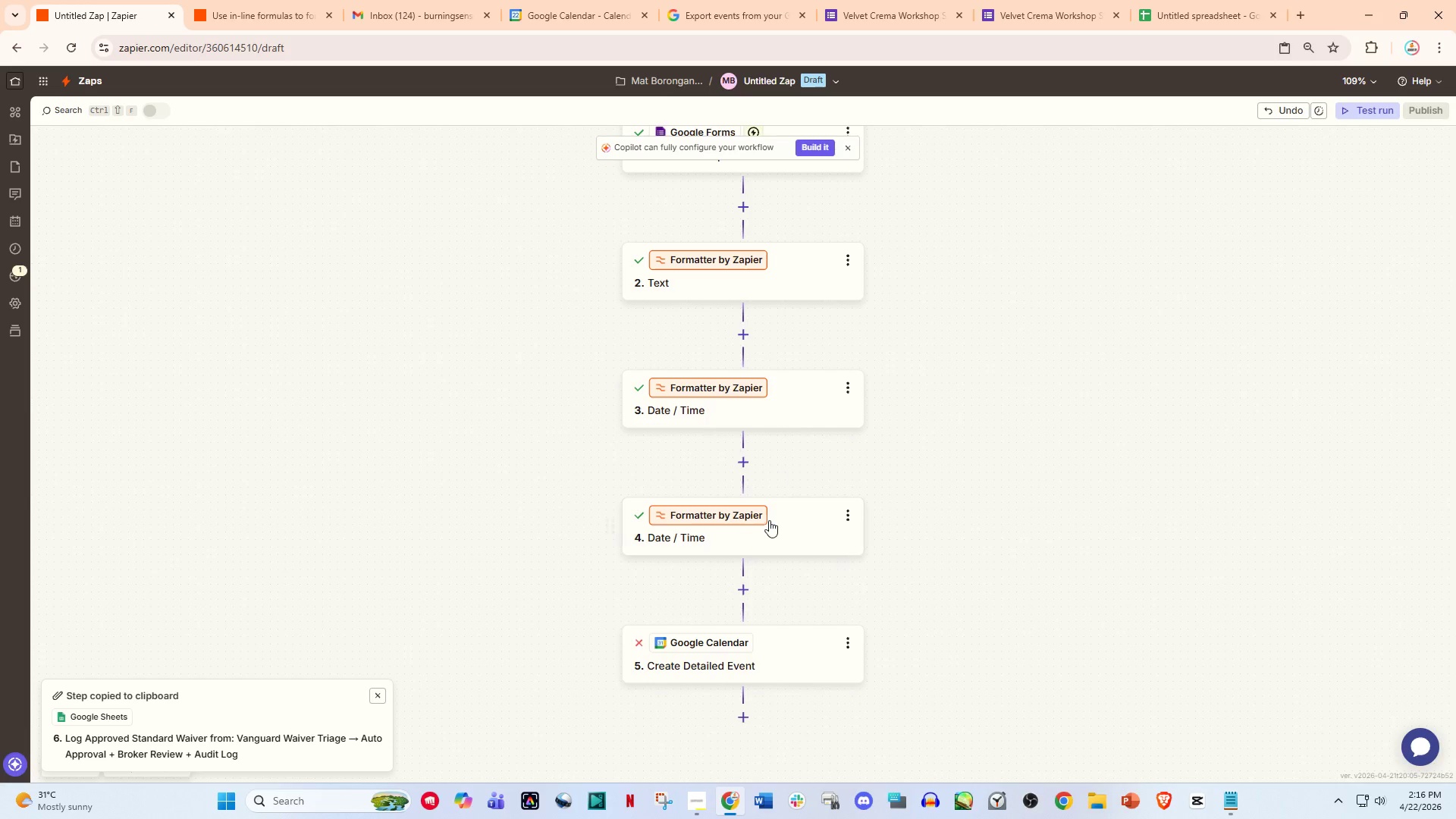 
left_click([769, 520])
 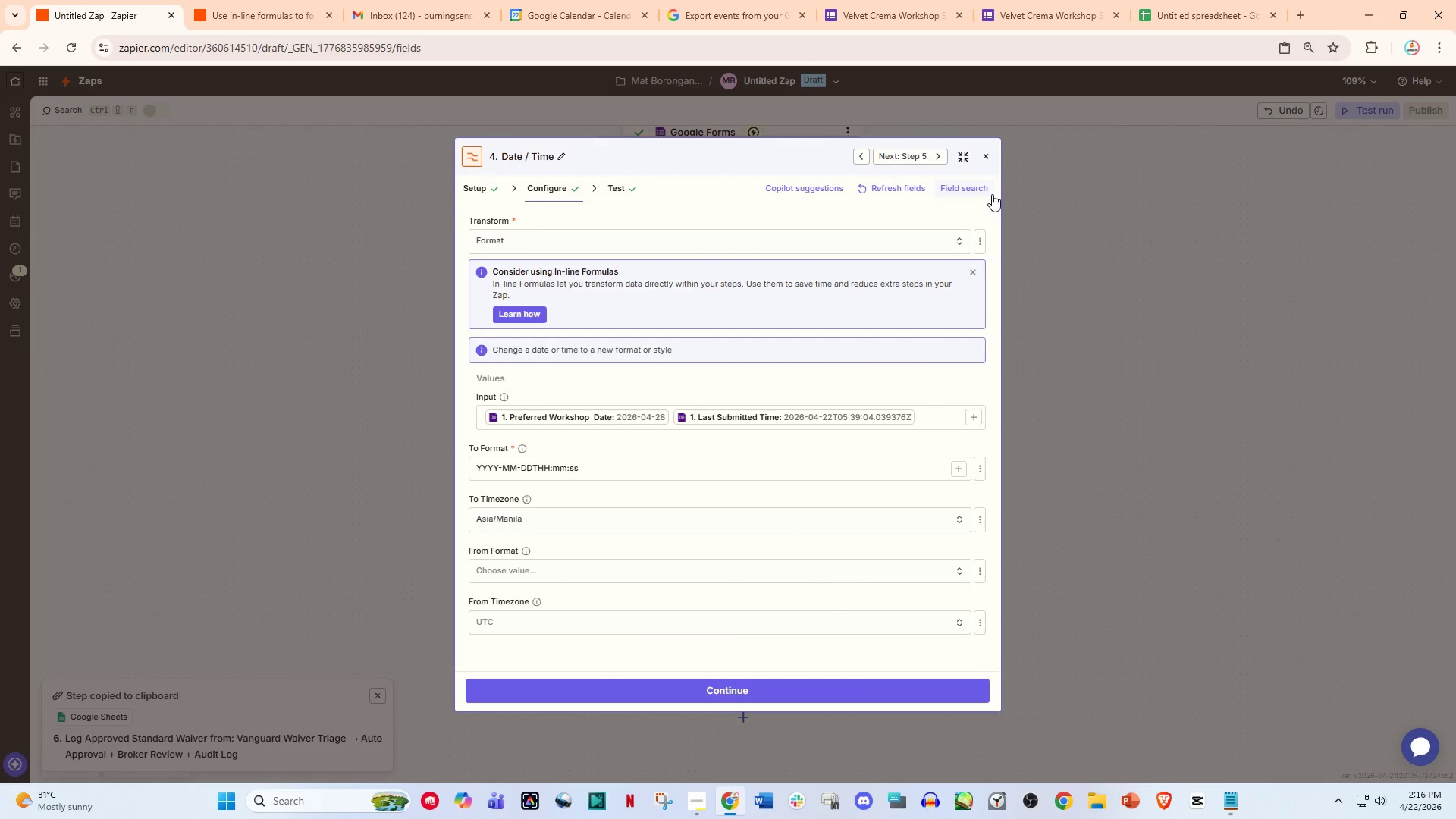 
left_click([992, 155])
 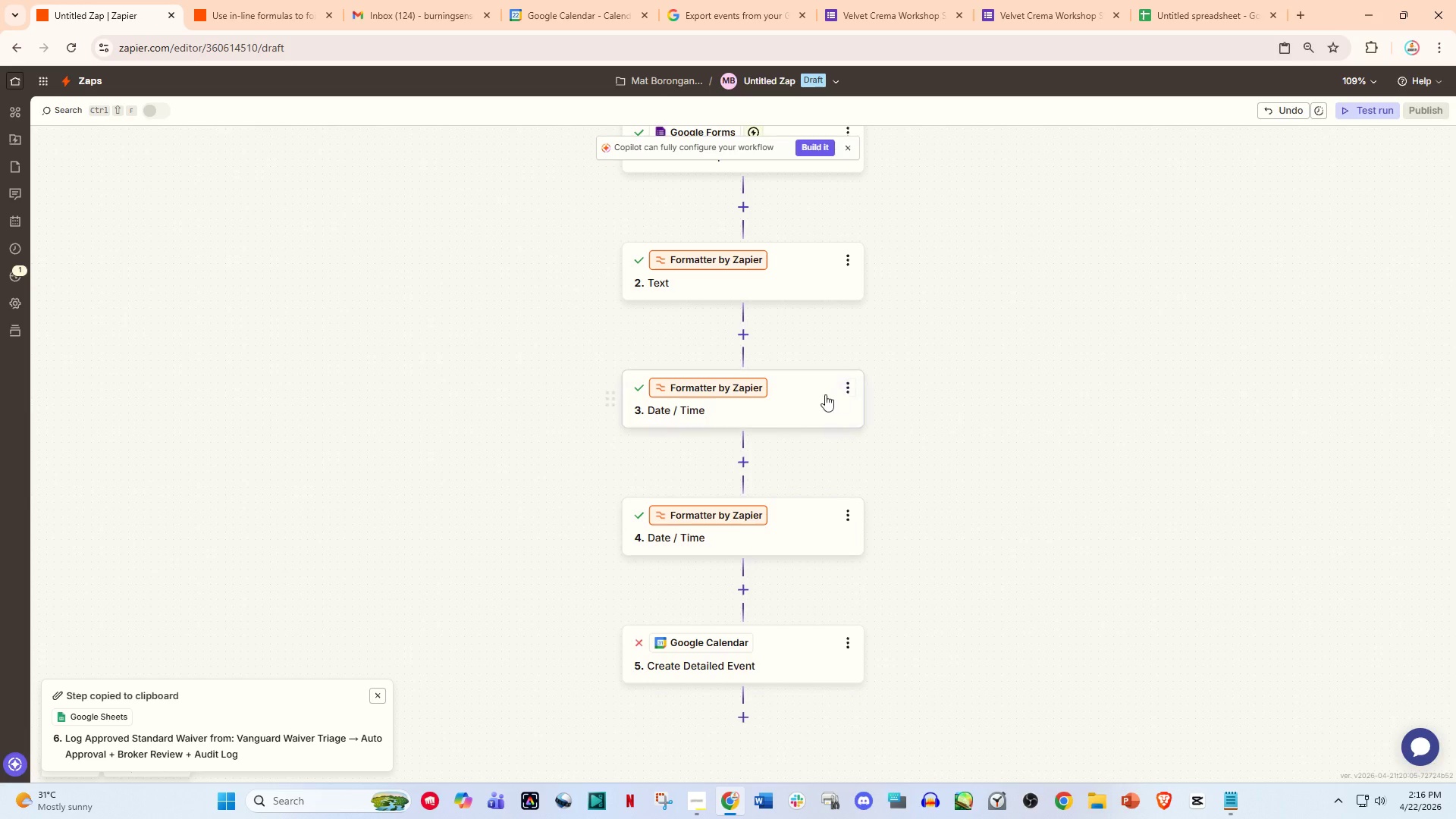 
left_click([775, 395])
 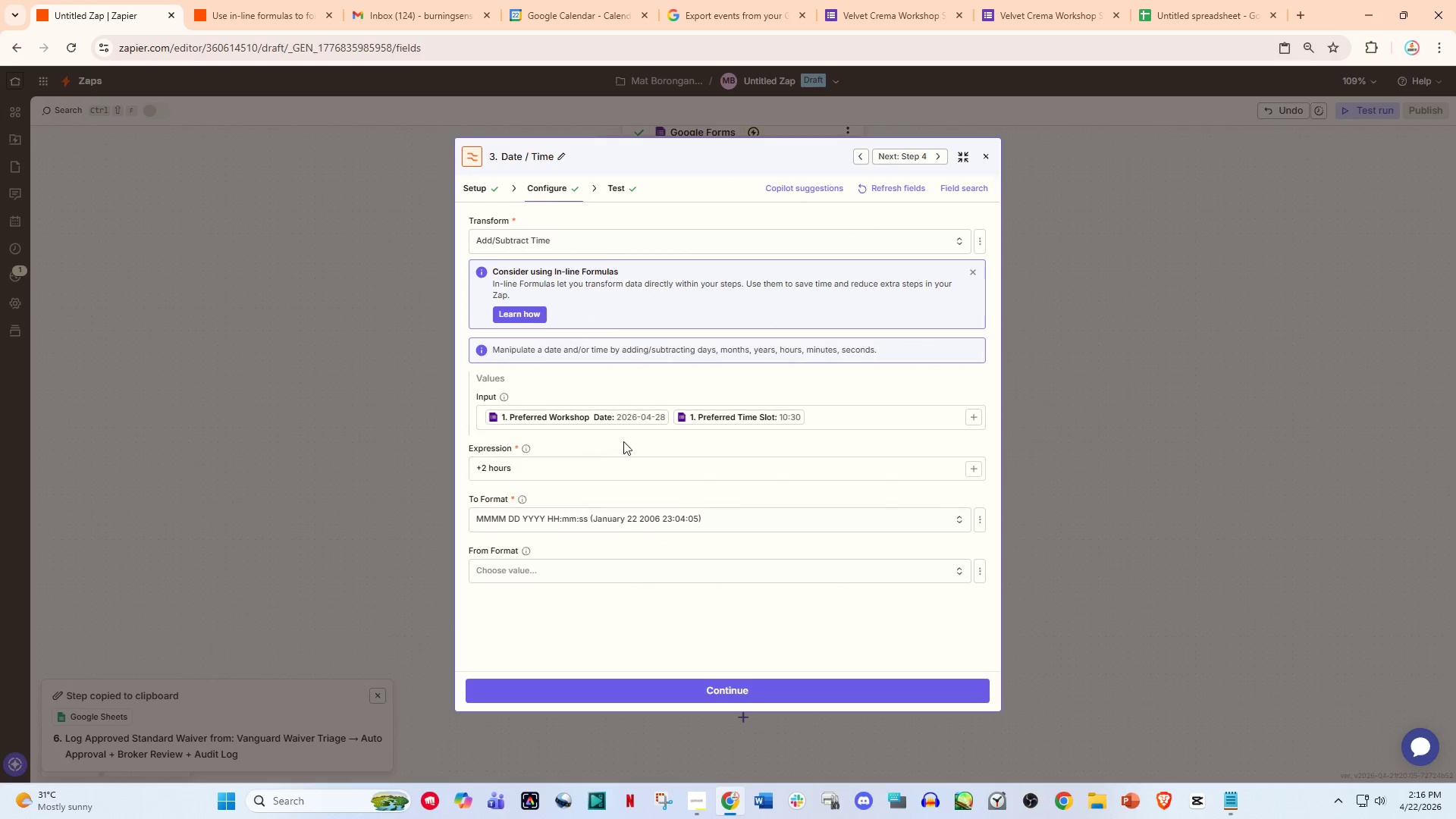 
left_click_drag(start_coordinate=[864, 413], to_coordinate=[404, 413])
 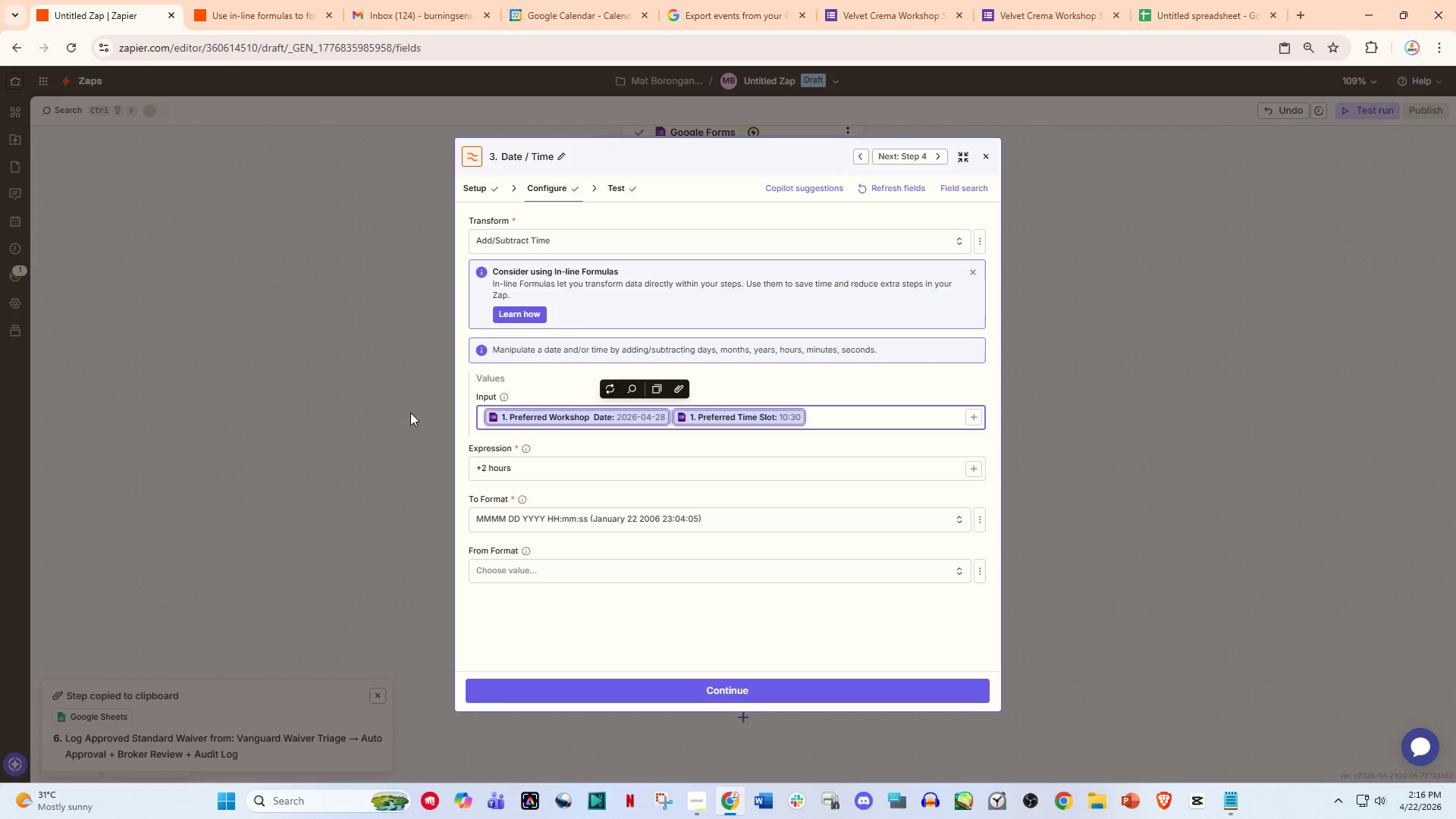 
hold_key(key=ControlLeft, duration=0.69)
 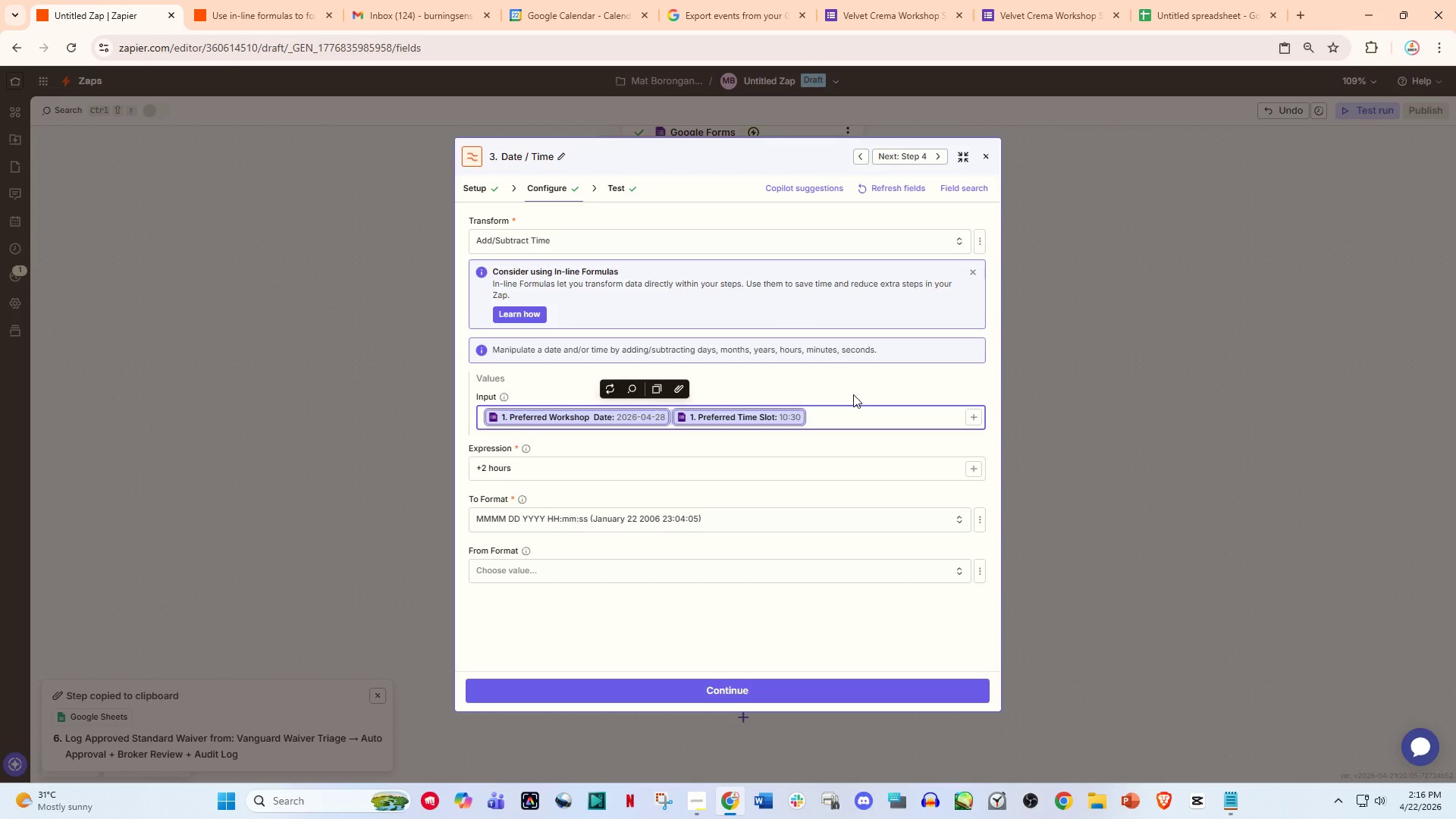 
key(Backspace)
 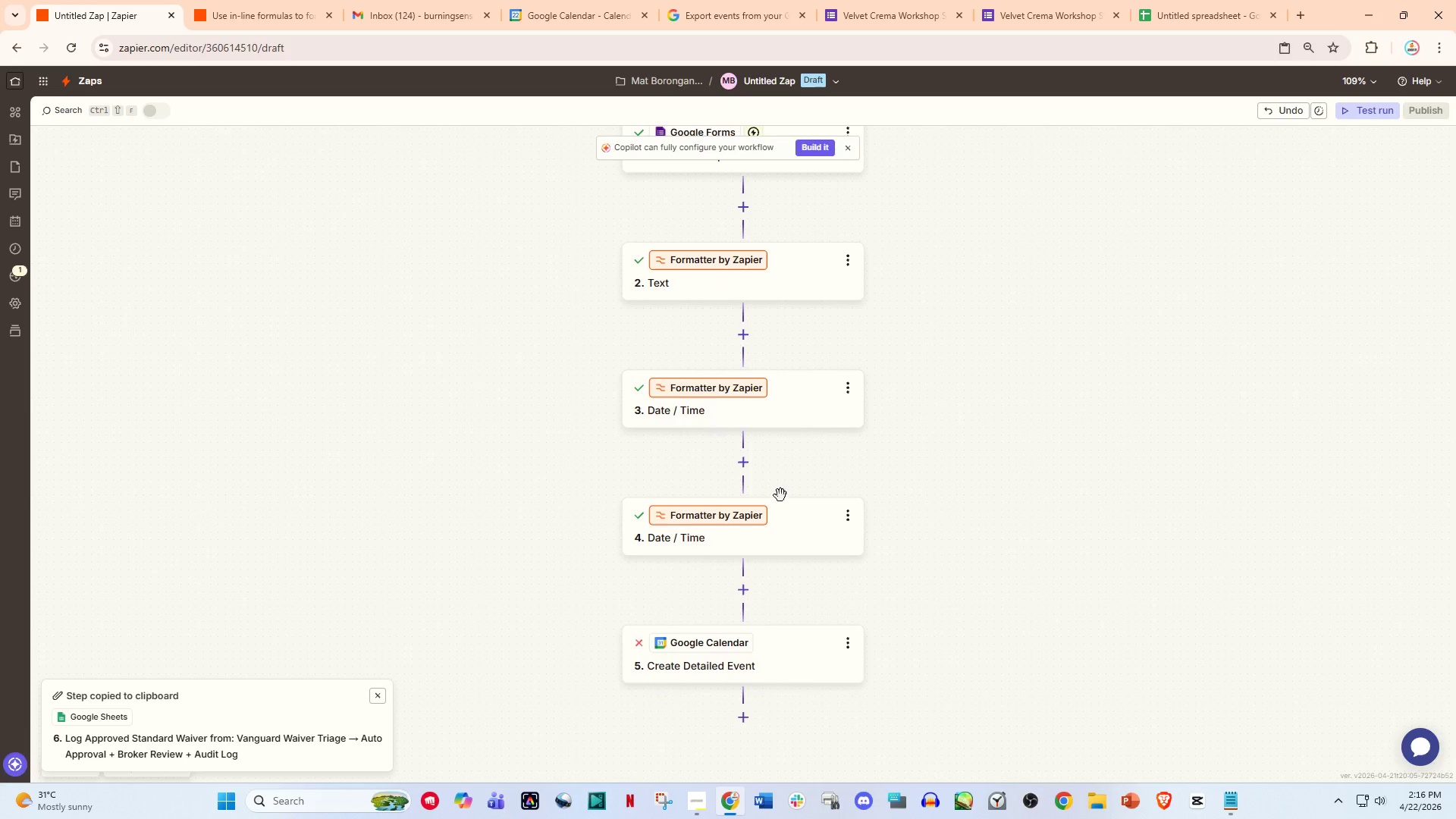 
left_click_drag(start_coordinate=[778, 525], to_coordinate=[750, 334])
 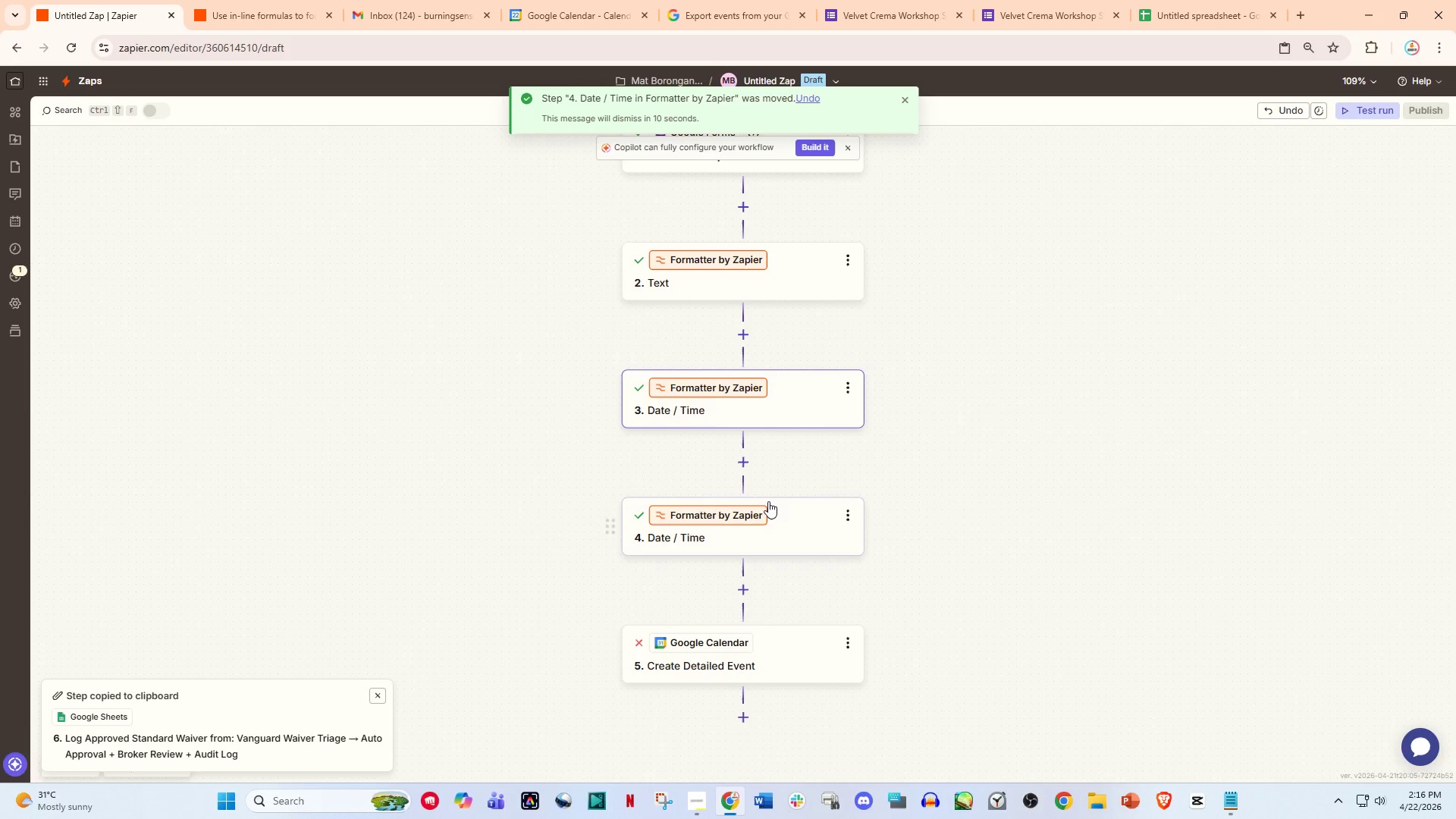 
left_click([752, 533])
 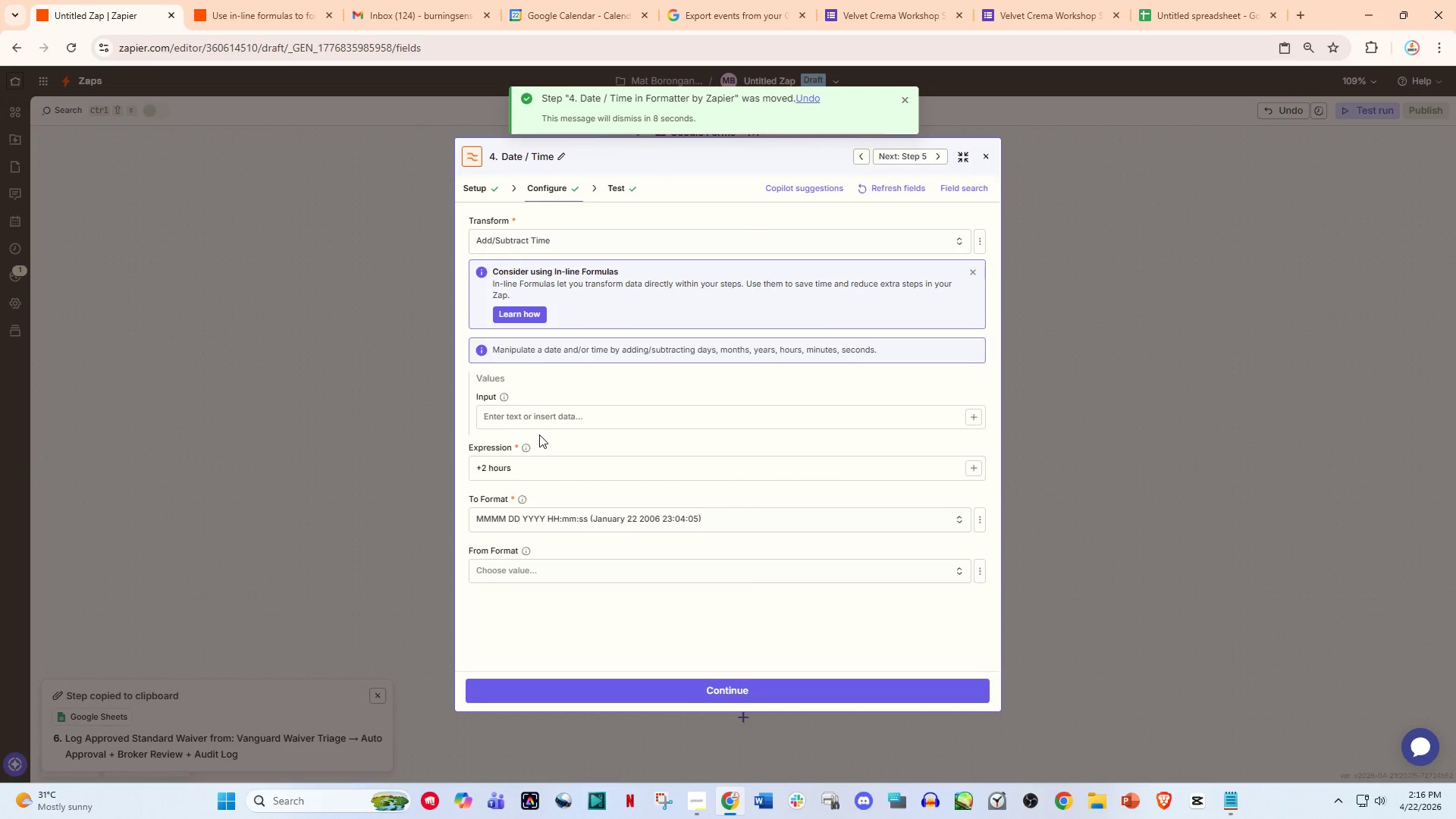 
left_click([538, 431])
 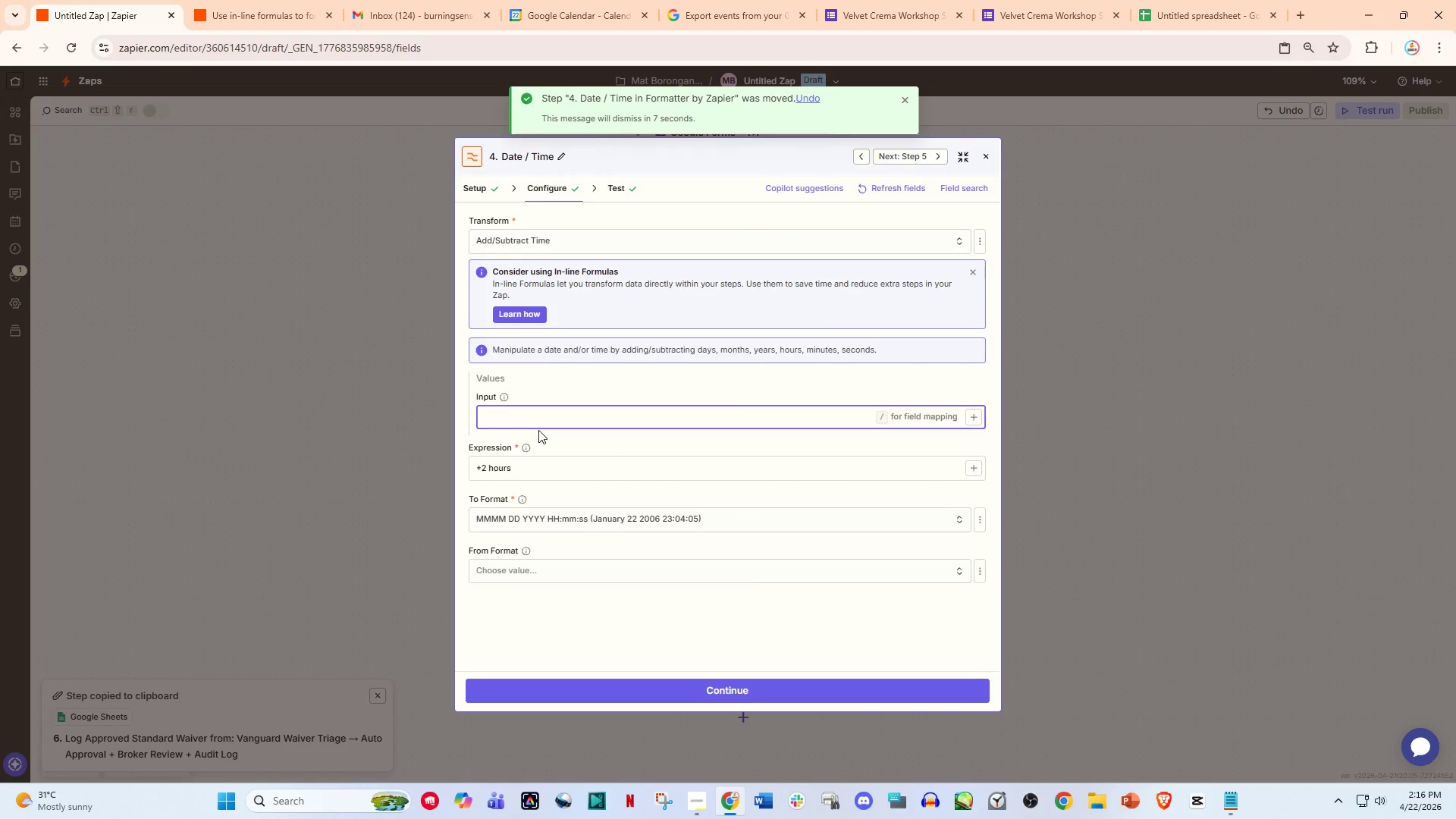 
key(Slash)
 